 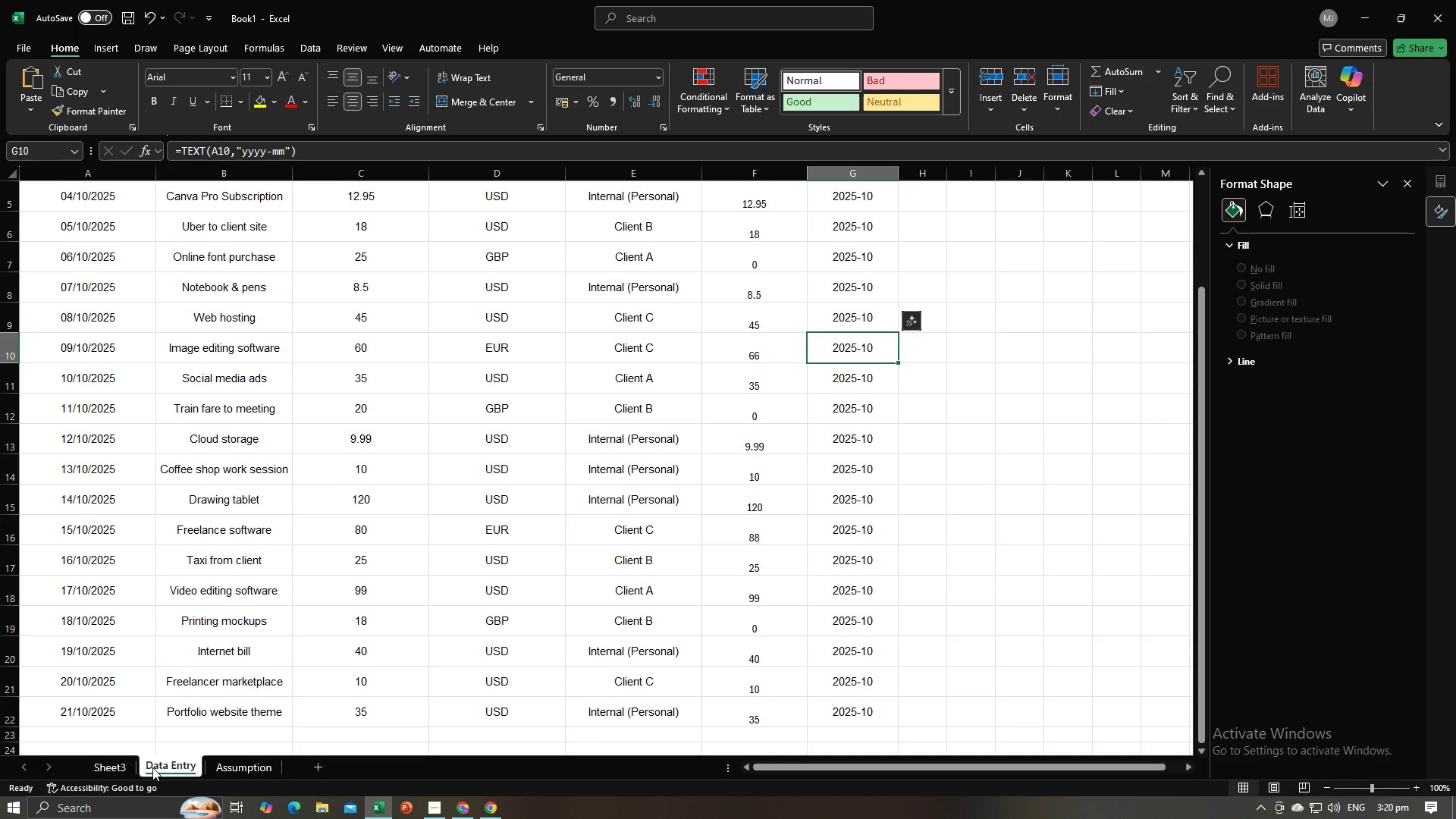 
scroll: coordinate [248, 724], scroll_direction: up, amount: 10.0
 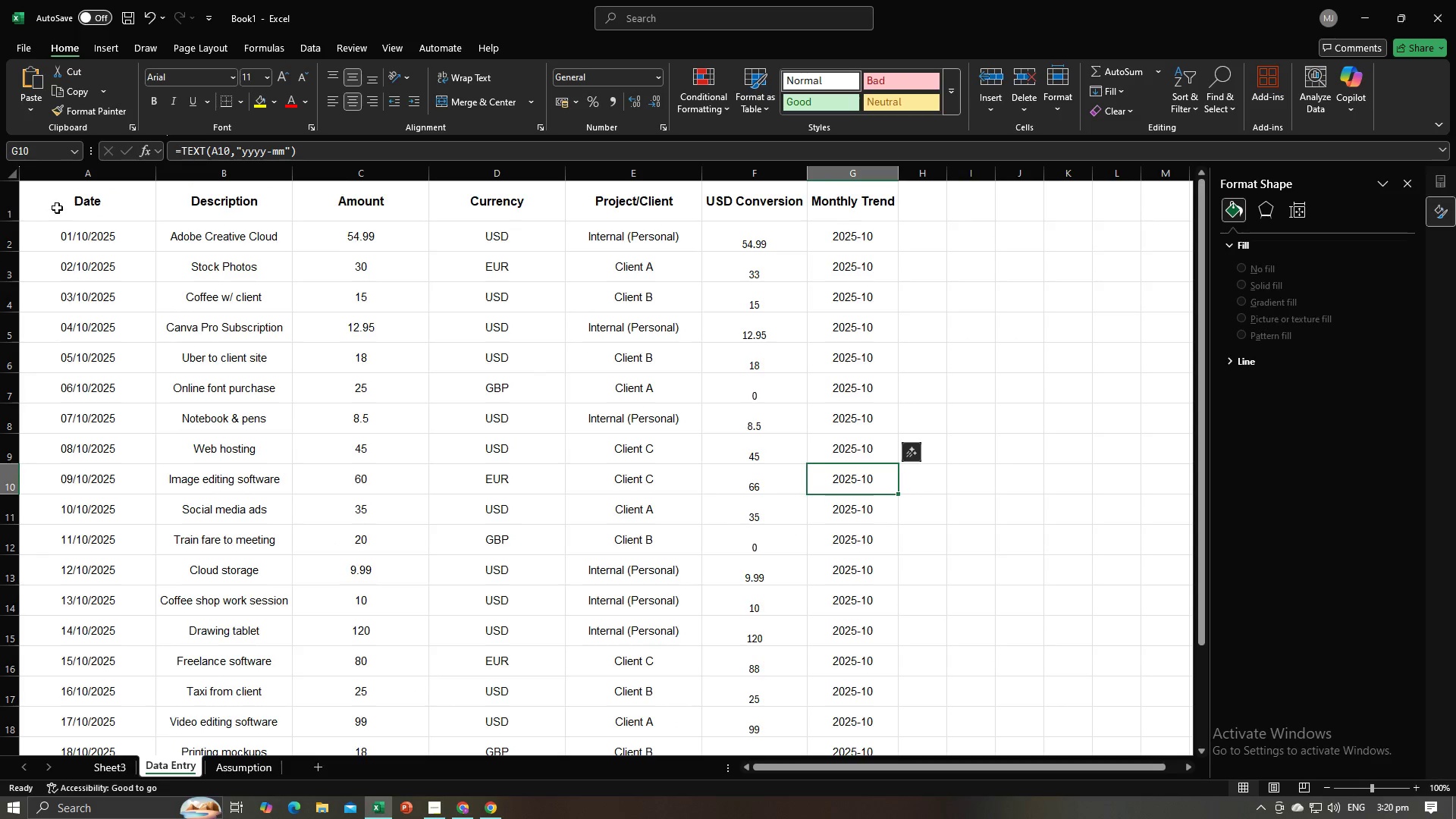 
left_click_drag(start_coordinate=[57, 208], to_coordinate=[834, 210])
 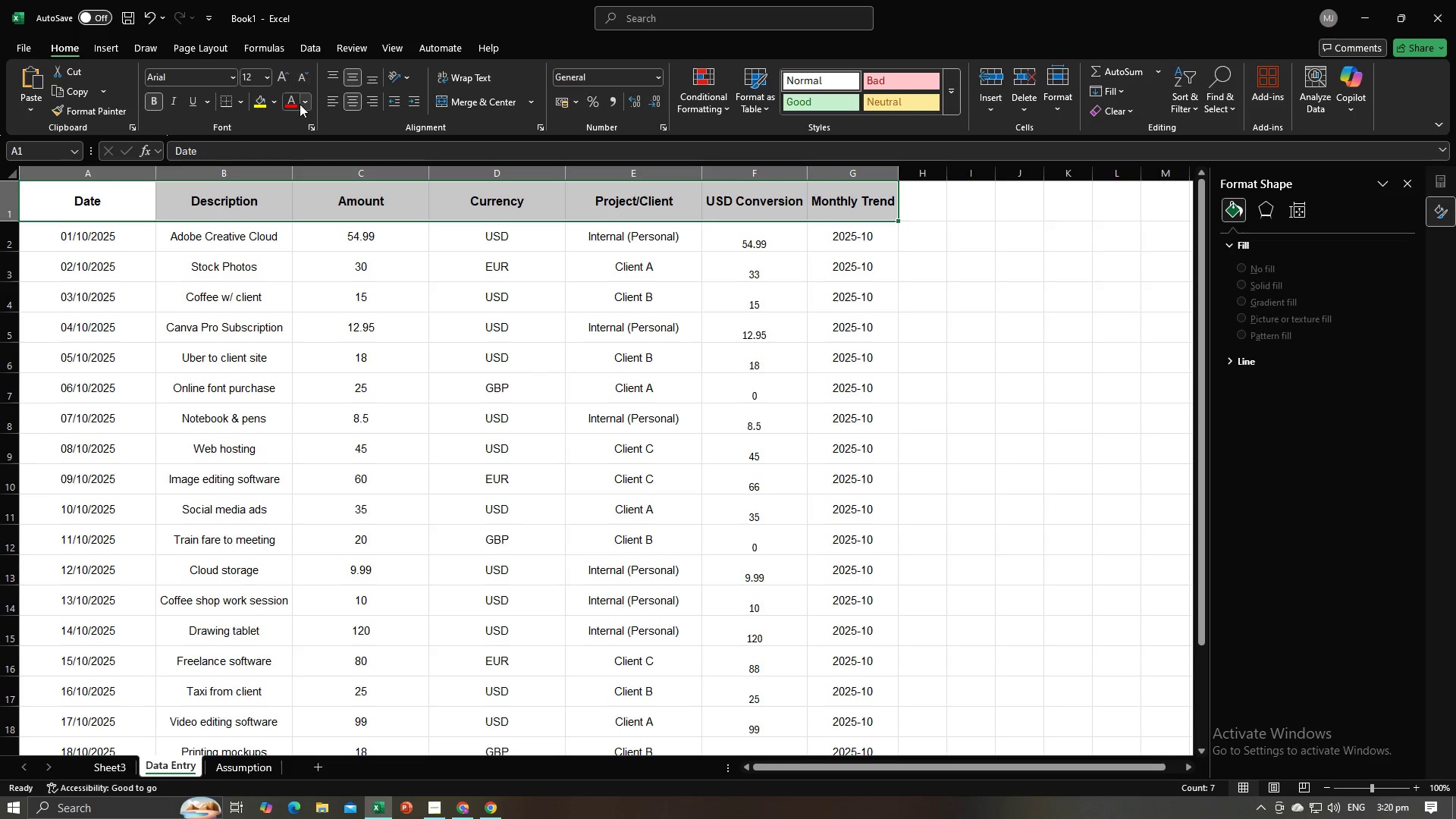 
mouse_move([277, 120])
 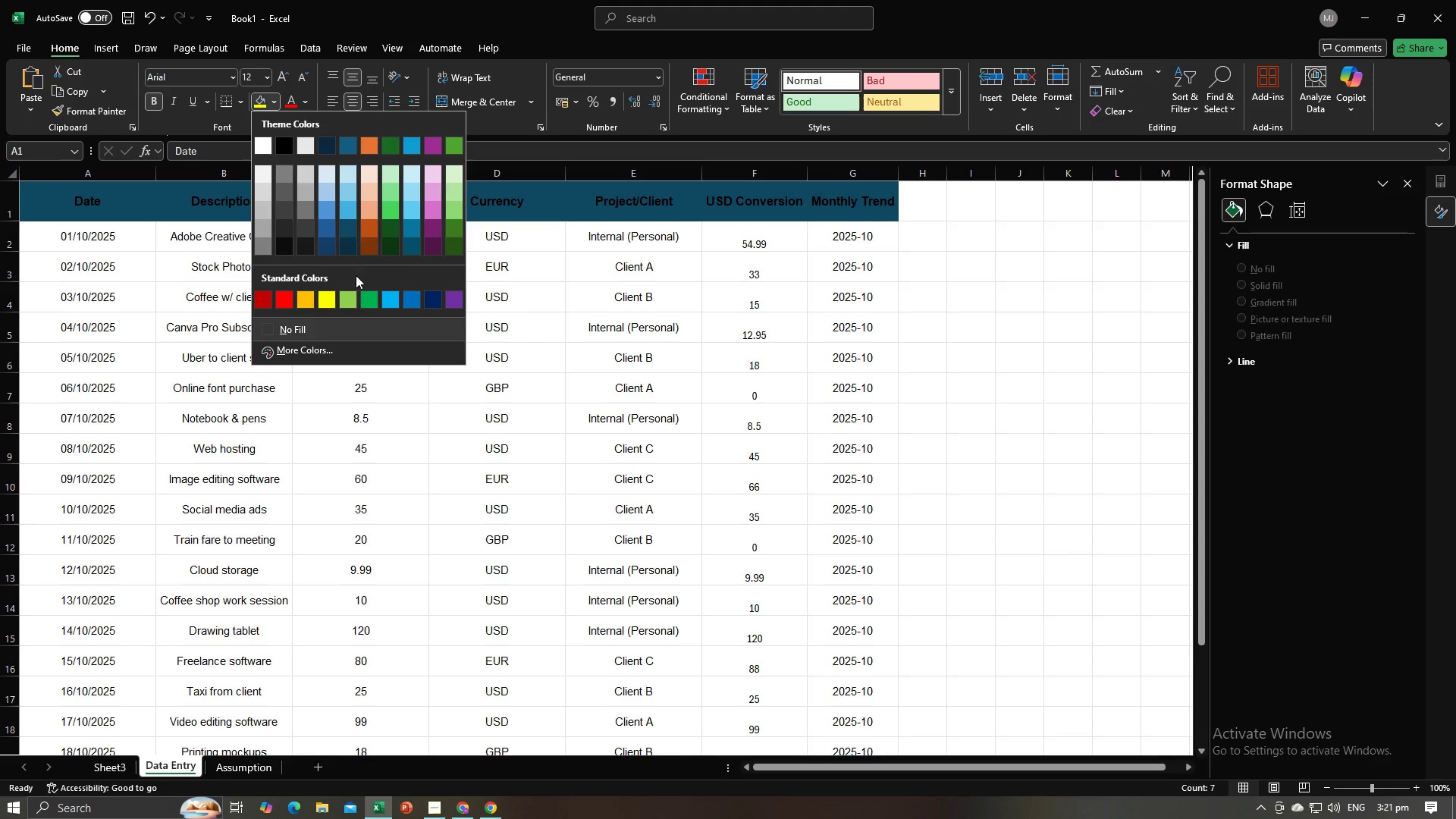 
left_click([350, 297])
 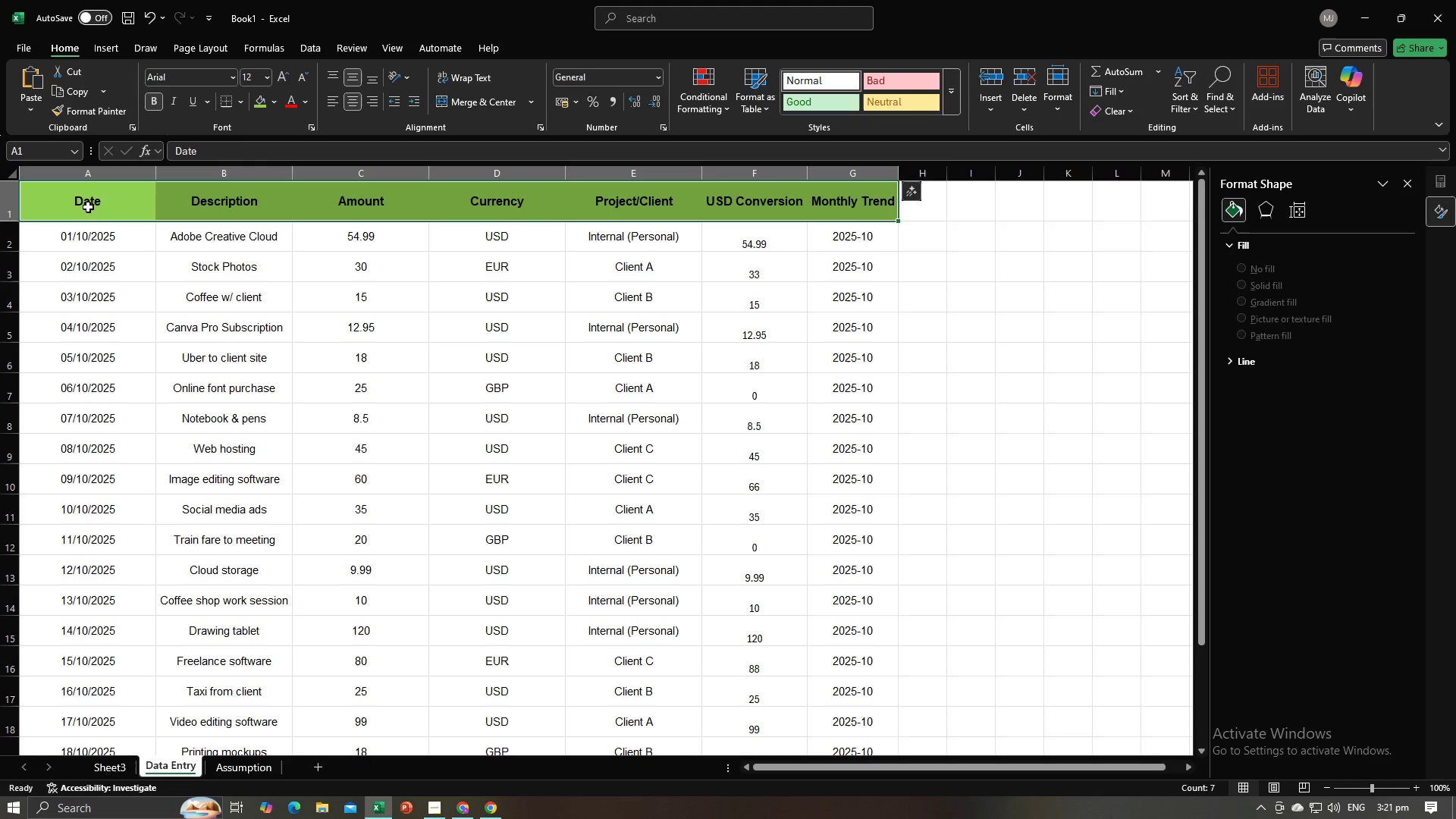 
left_click_drag(start_coordinate=[88, 207], to_coordinate=[811, 707])
 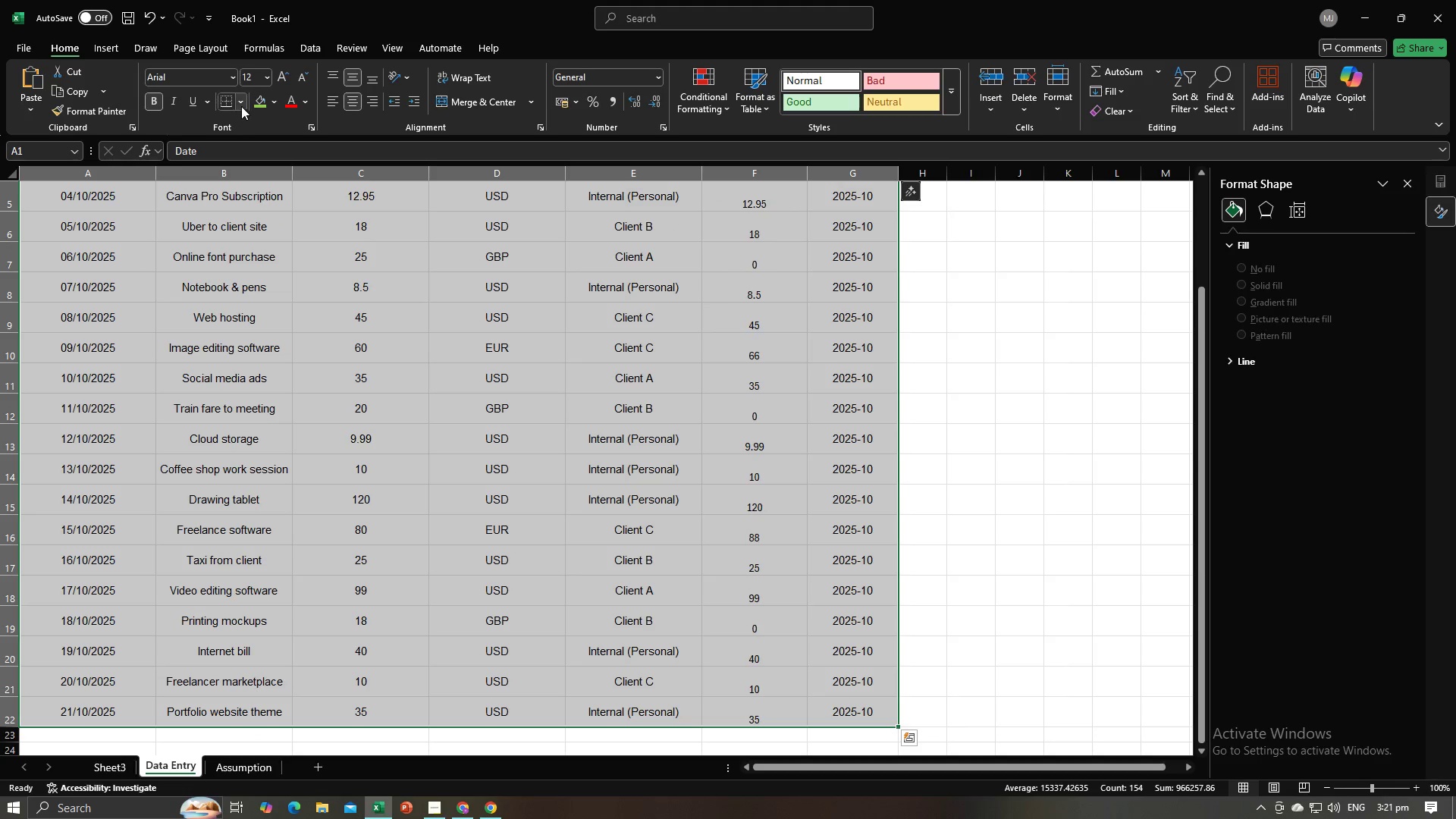 
left_click([239, 102])
 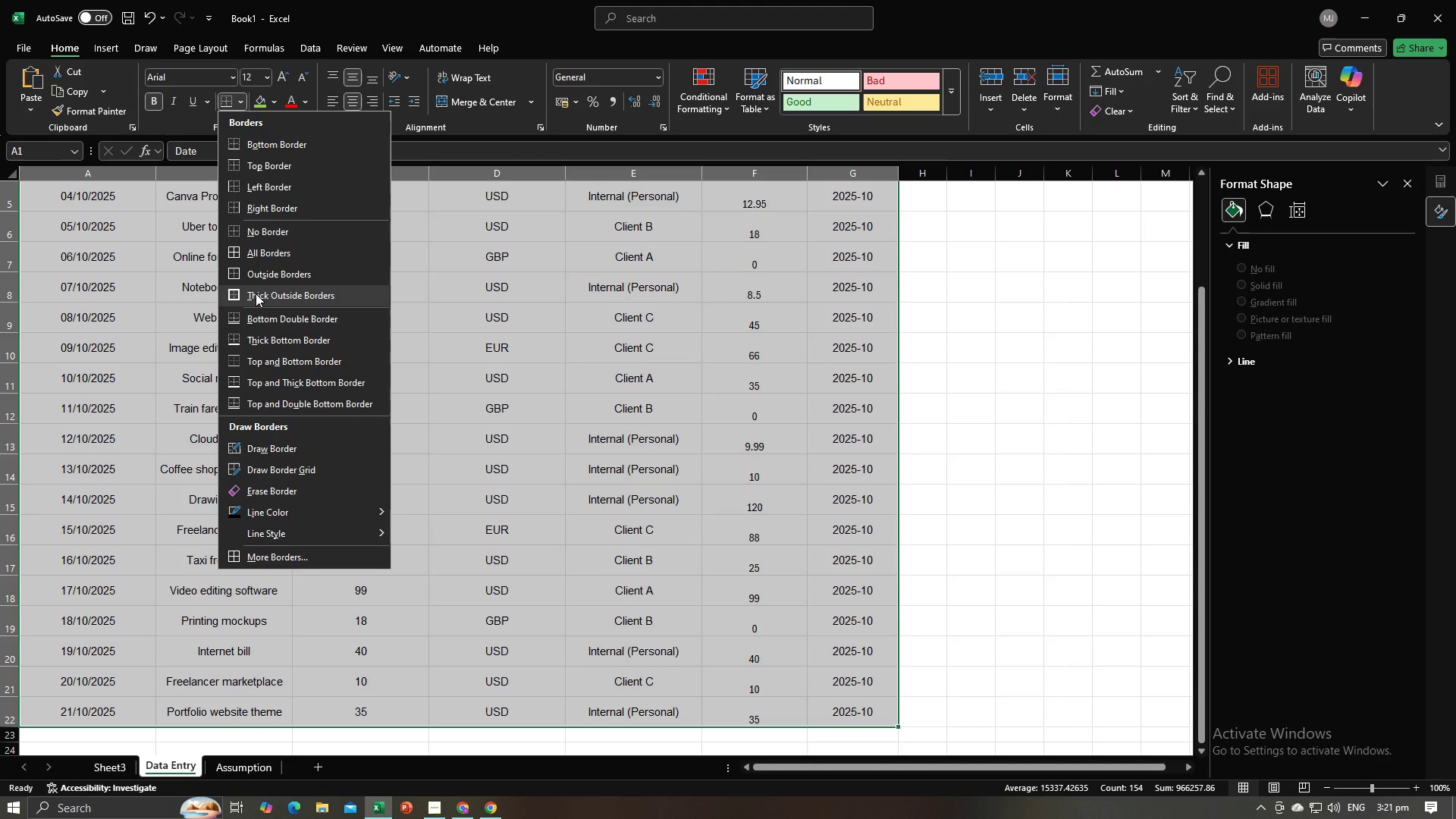 
left_click([256, 293])
 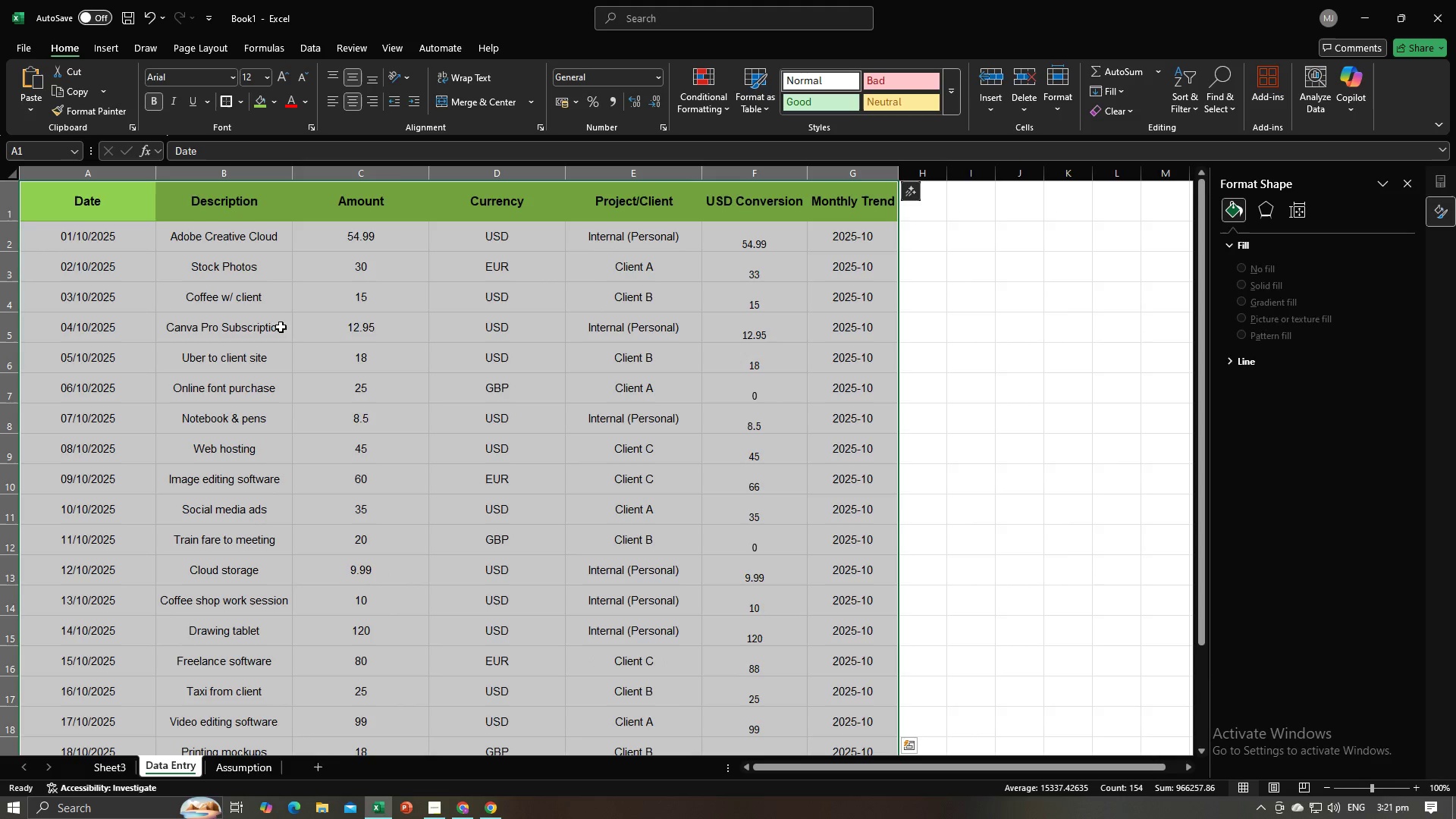 
left_click([291, 339])
 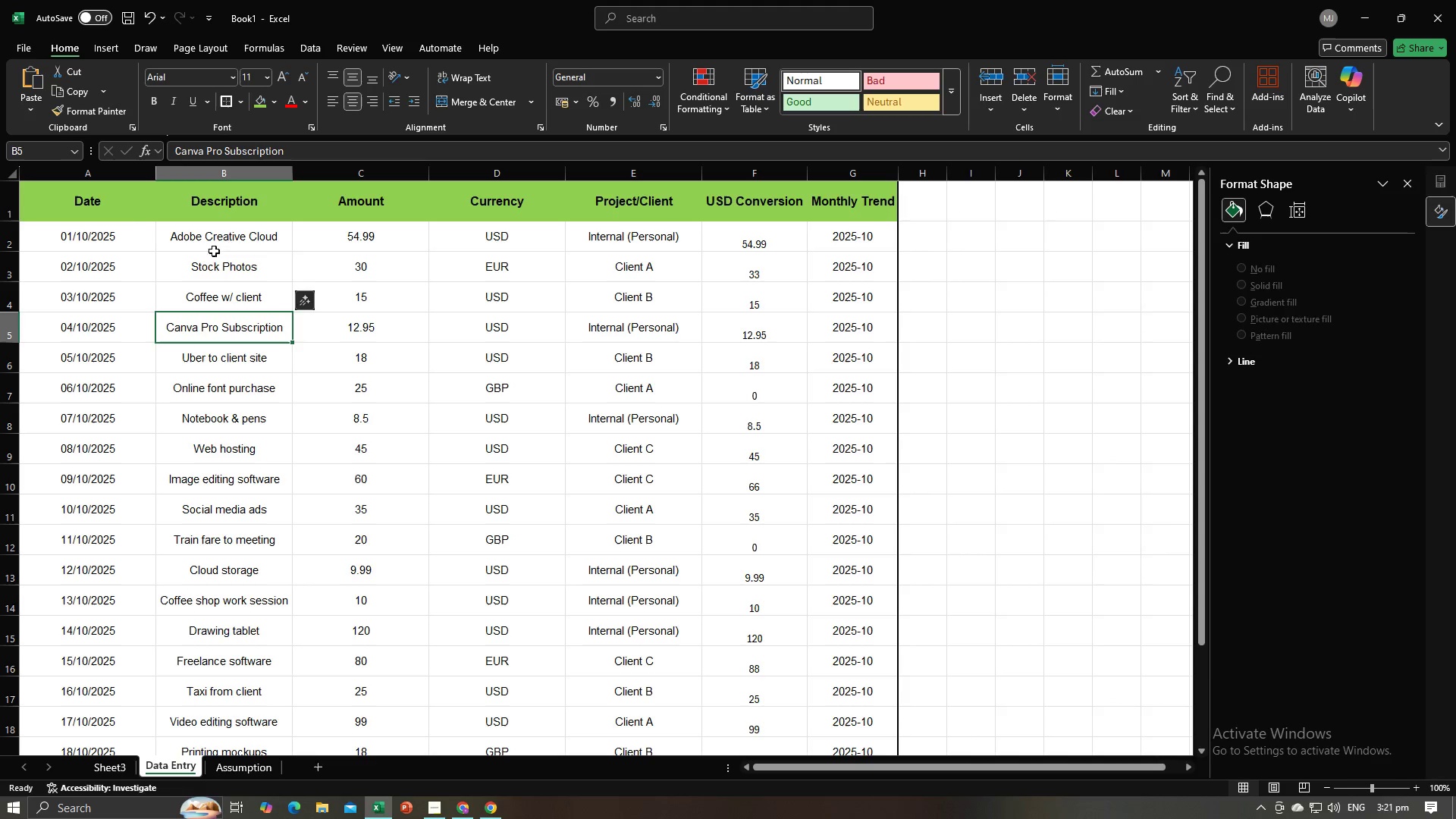 
left_click_drag(start_coordinate=[127, 204], to_coordinate=[626, 282])
 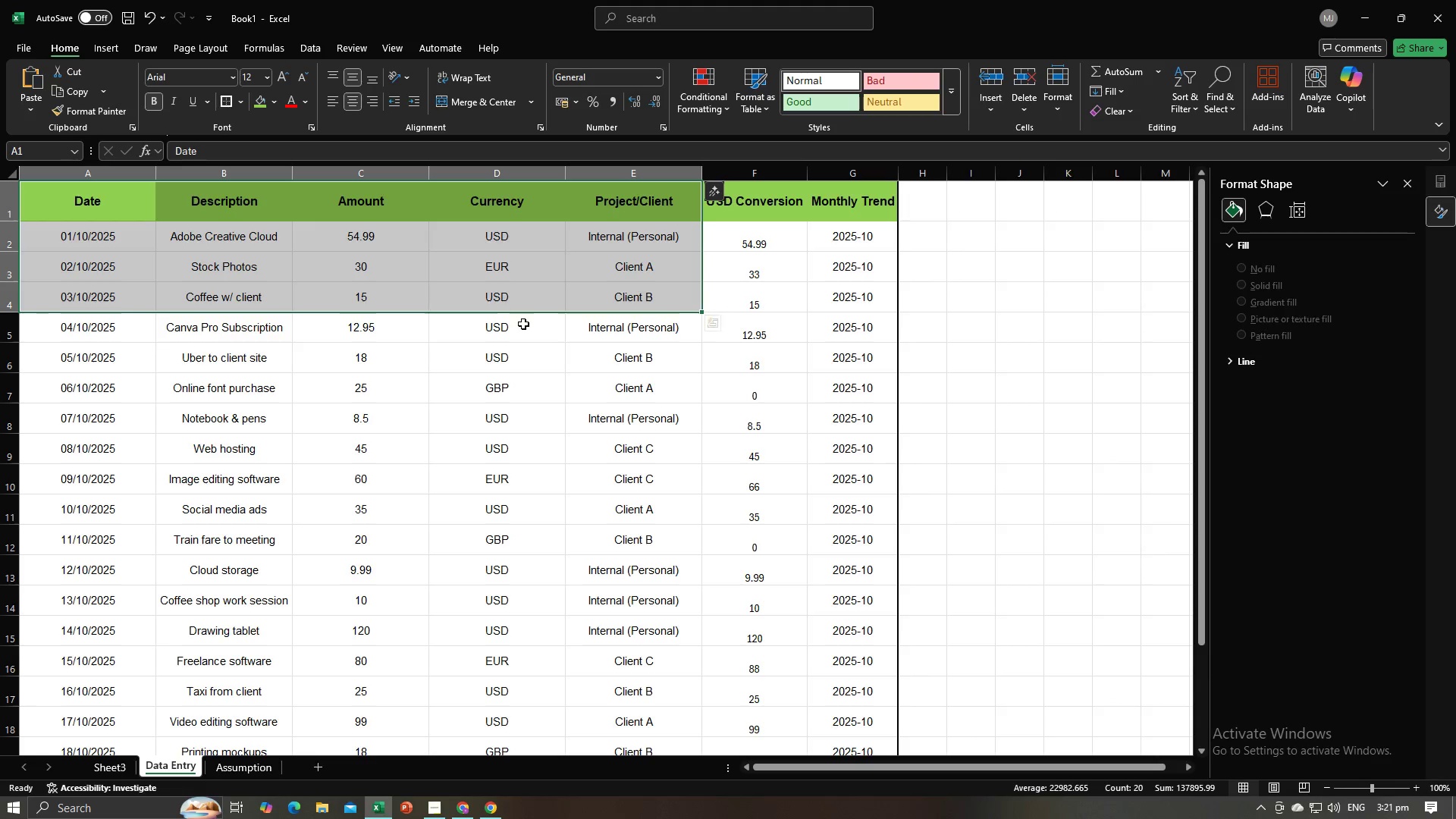 
left_click([520, 325])
 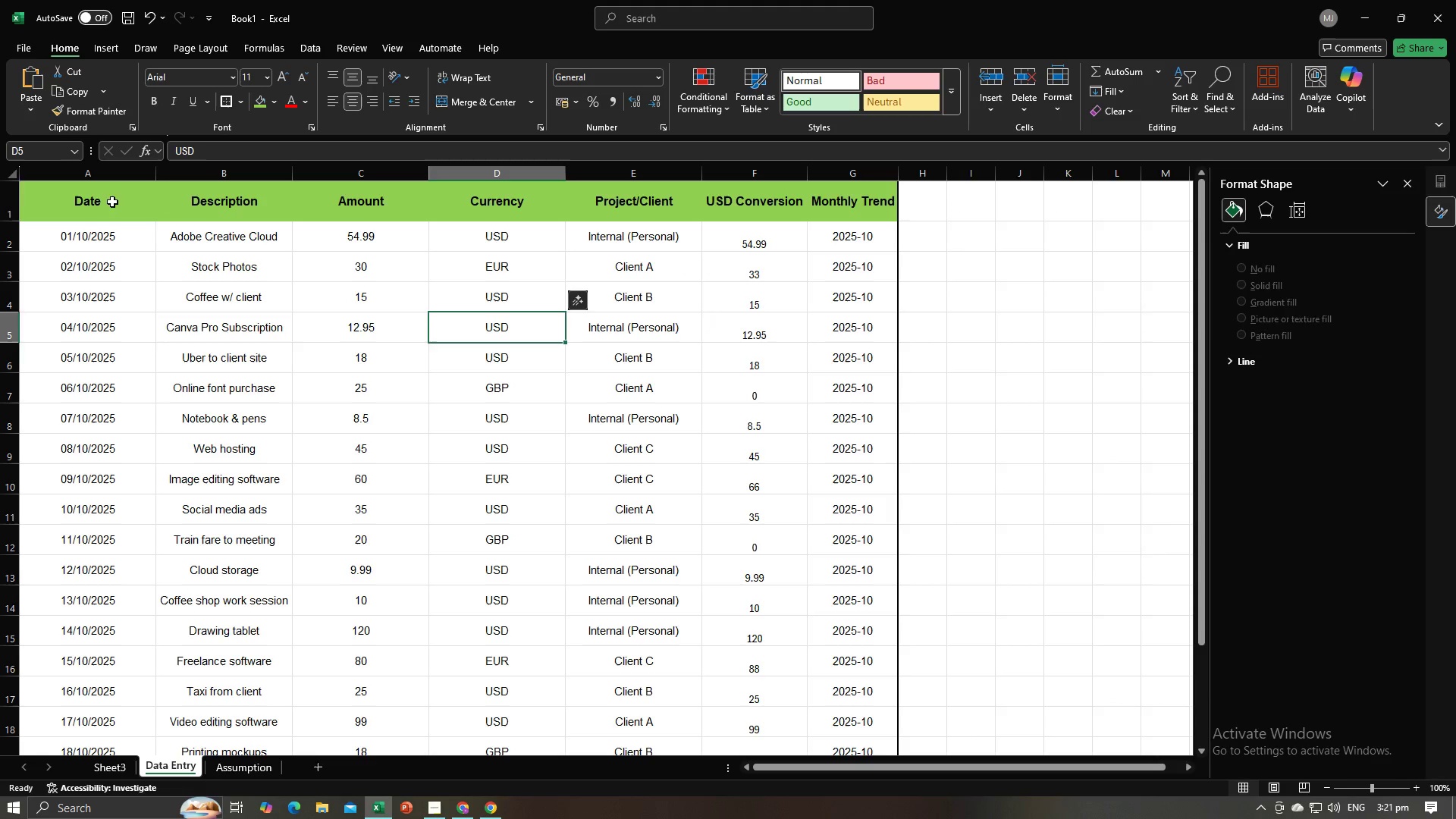 
left_click_drag(start_coordinate=[111, 200], to_coordinate=[827, 717])
 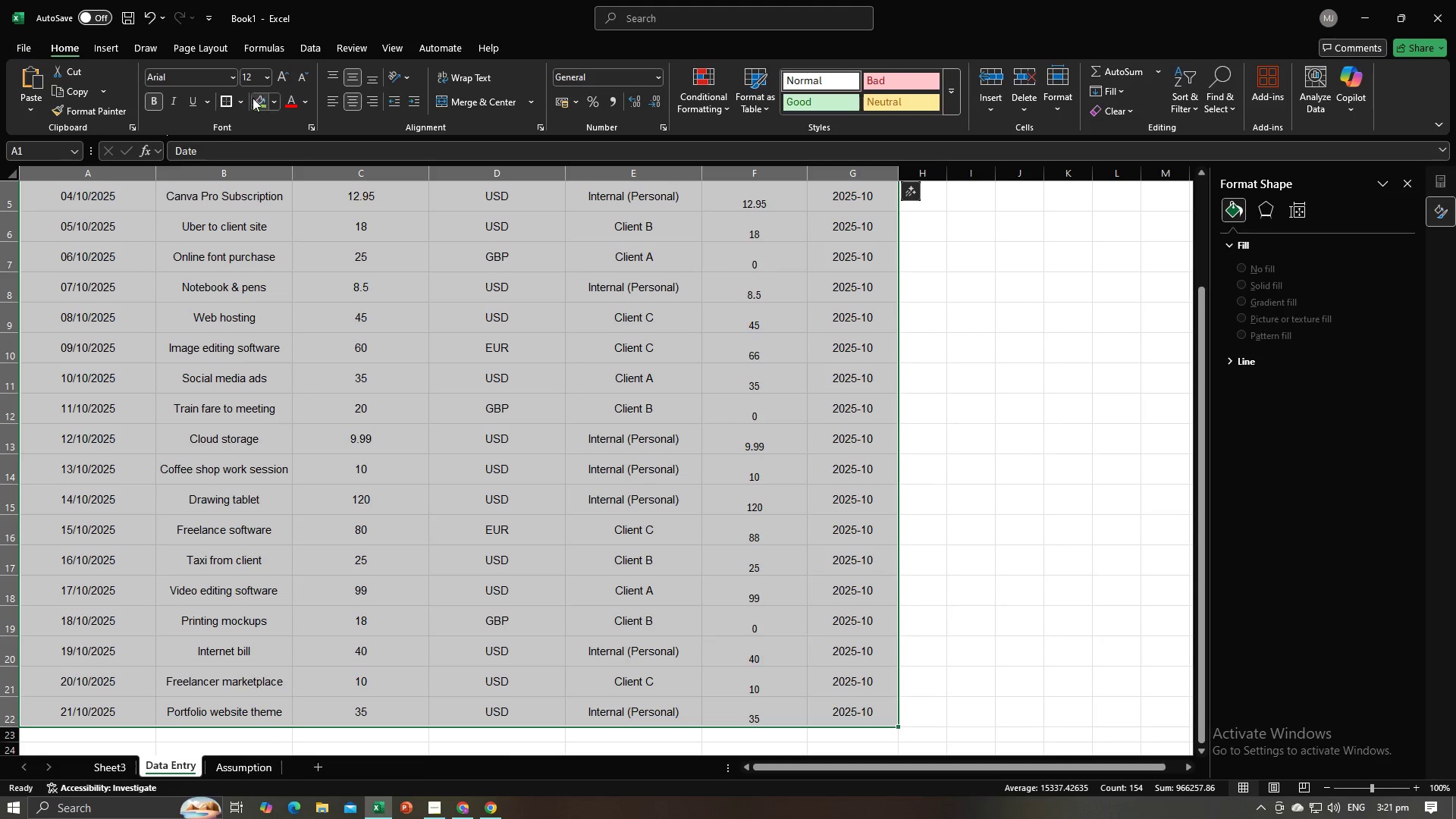 
left_click([243, 104])
 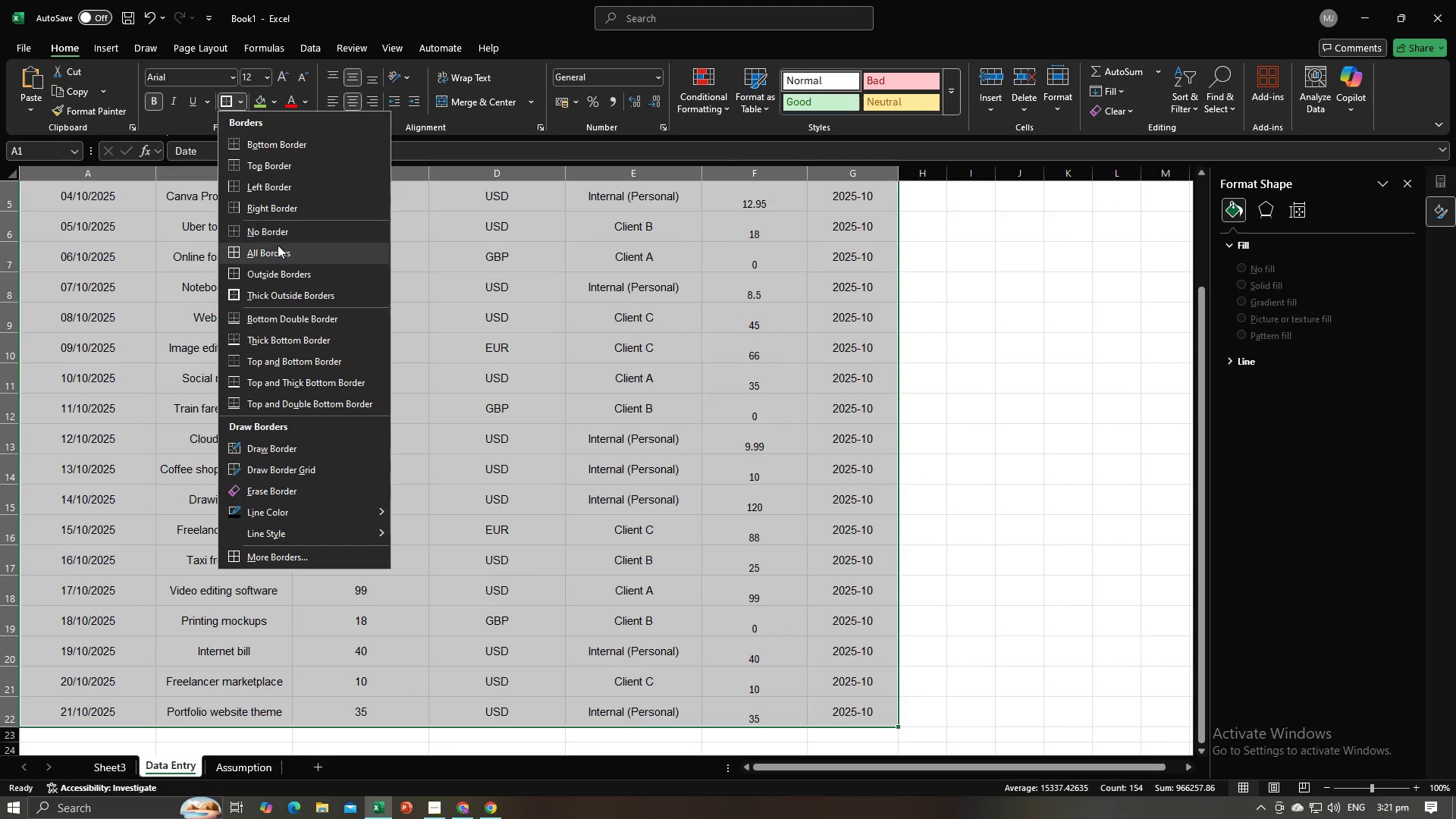 
left_click([278, 249])
 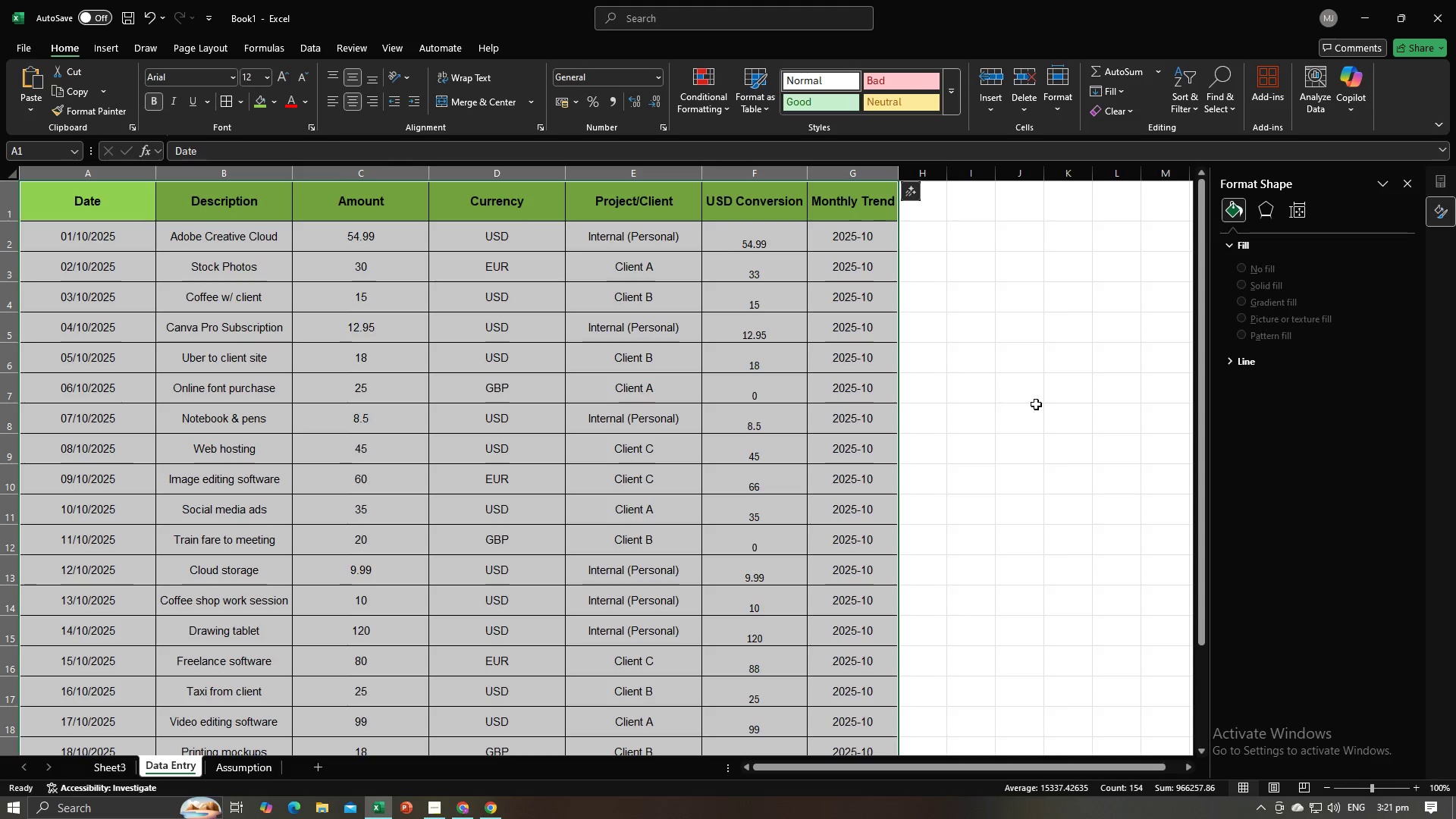 
left_click([1045, 404])
 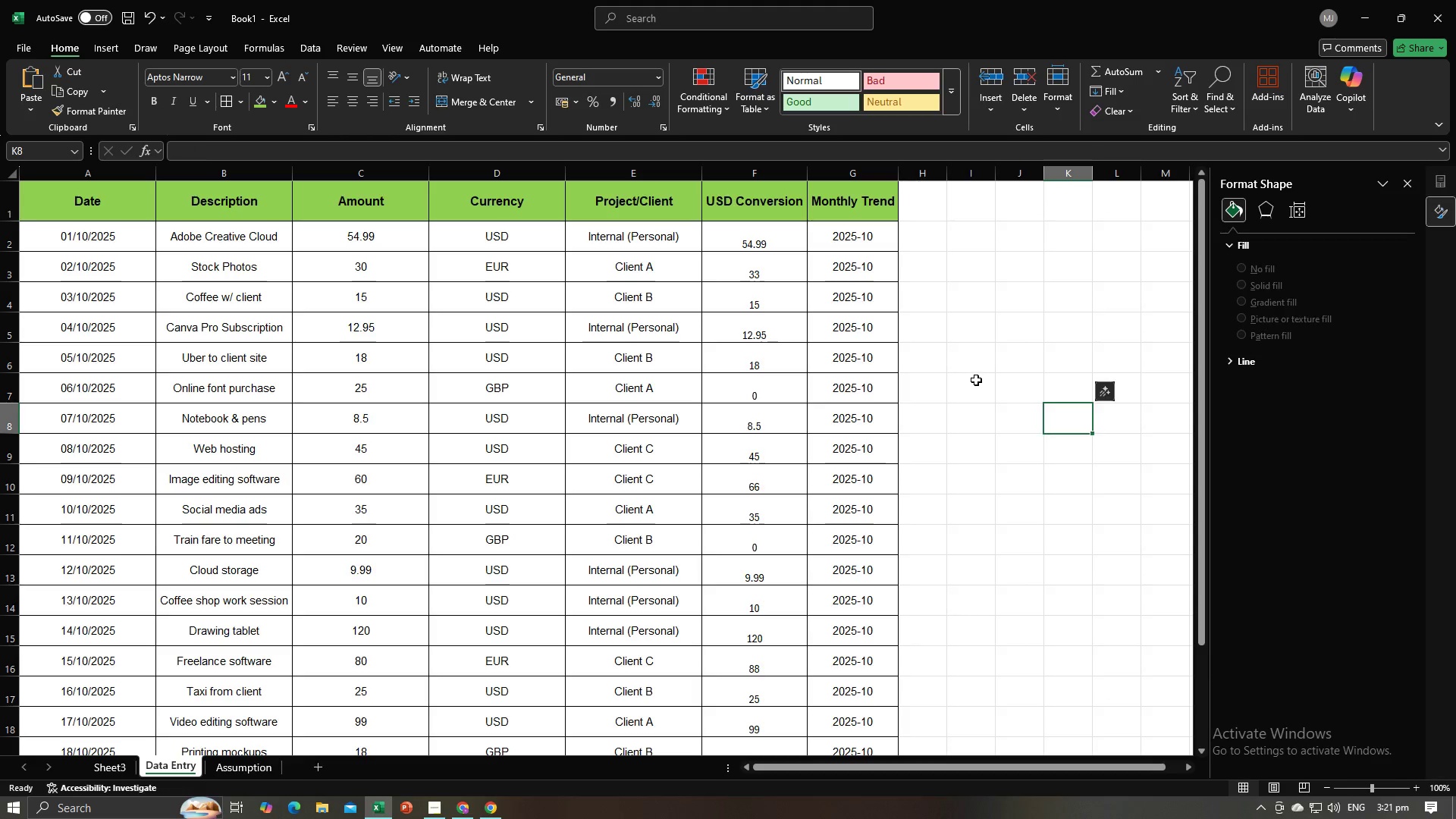 
scroll: coordinate [974, 381], scroll_direction: down, amount: 3.0
 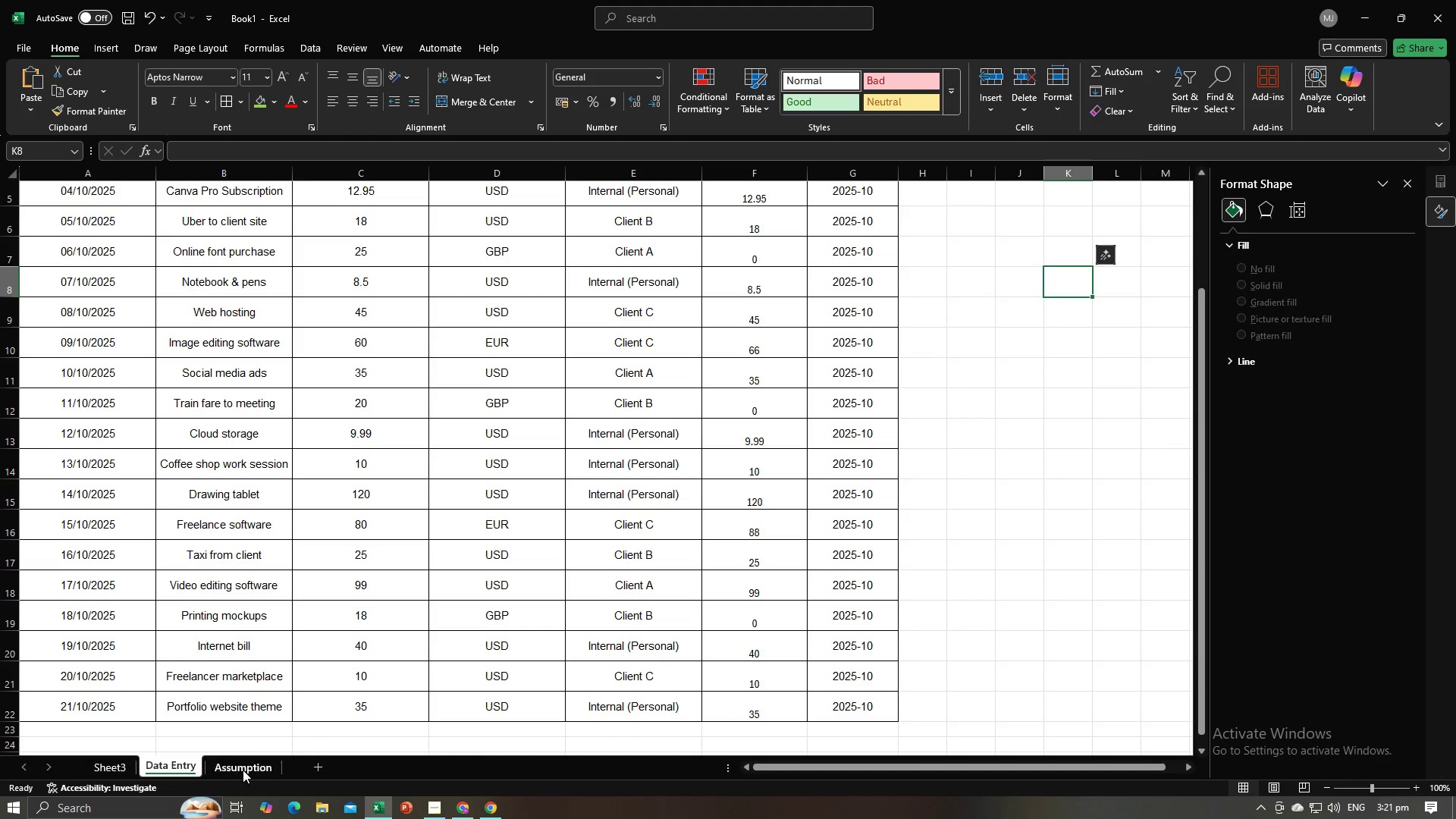 
left_click([243, 770])
 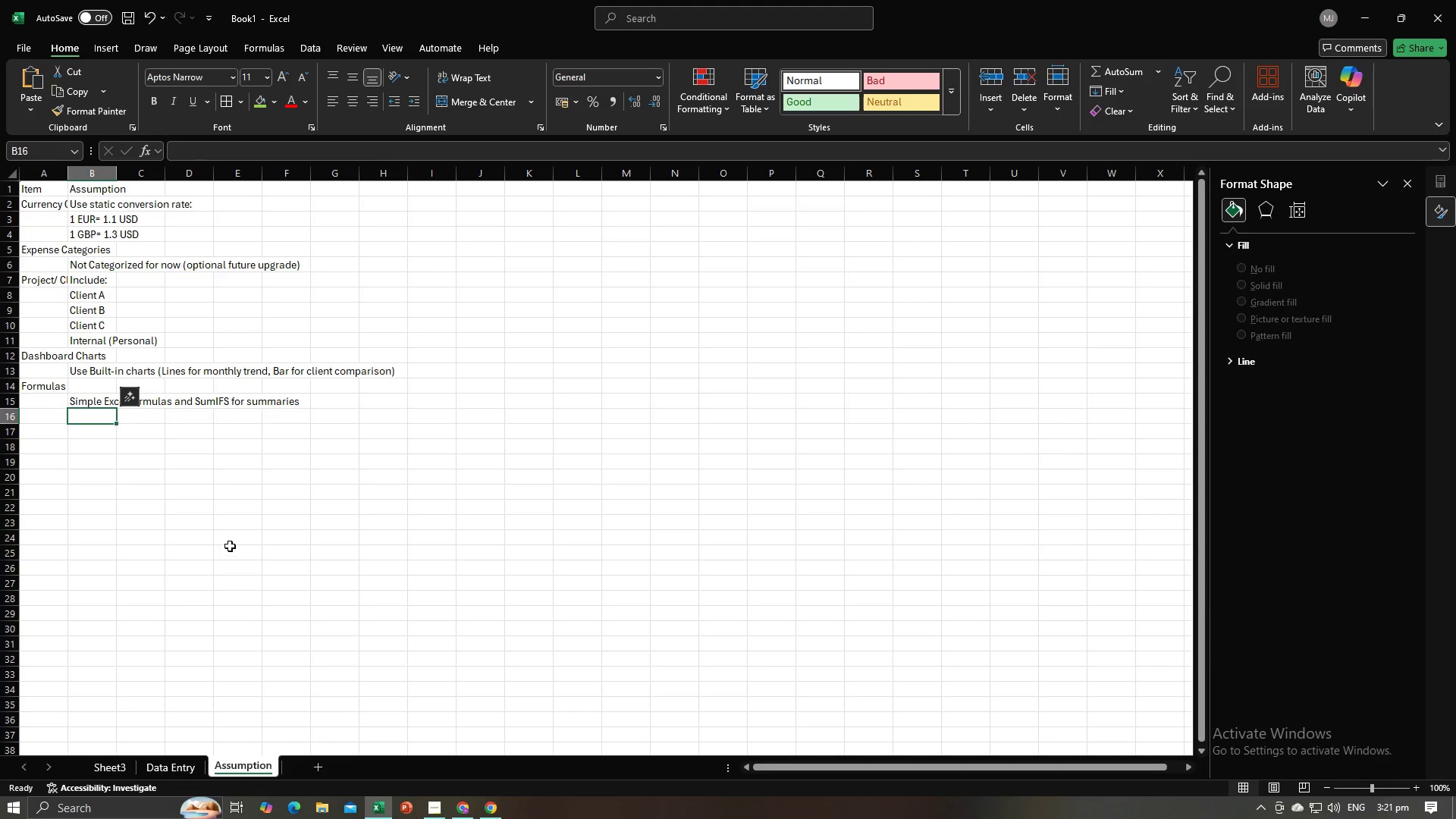 
scroll: coordinate [230, 546], scroll_direction: up, amount: 5.0
 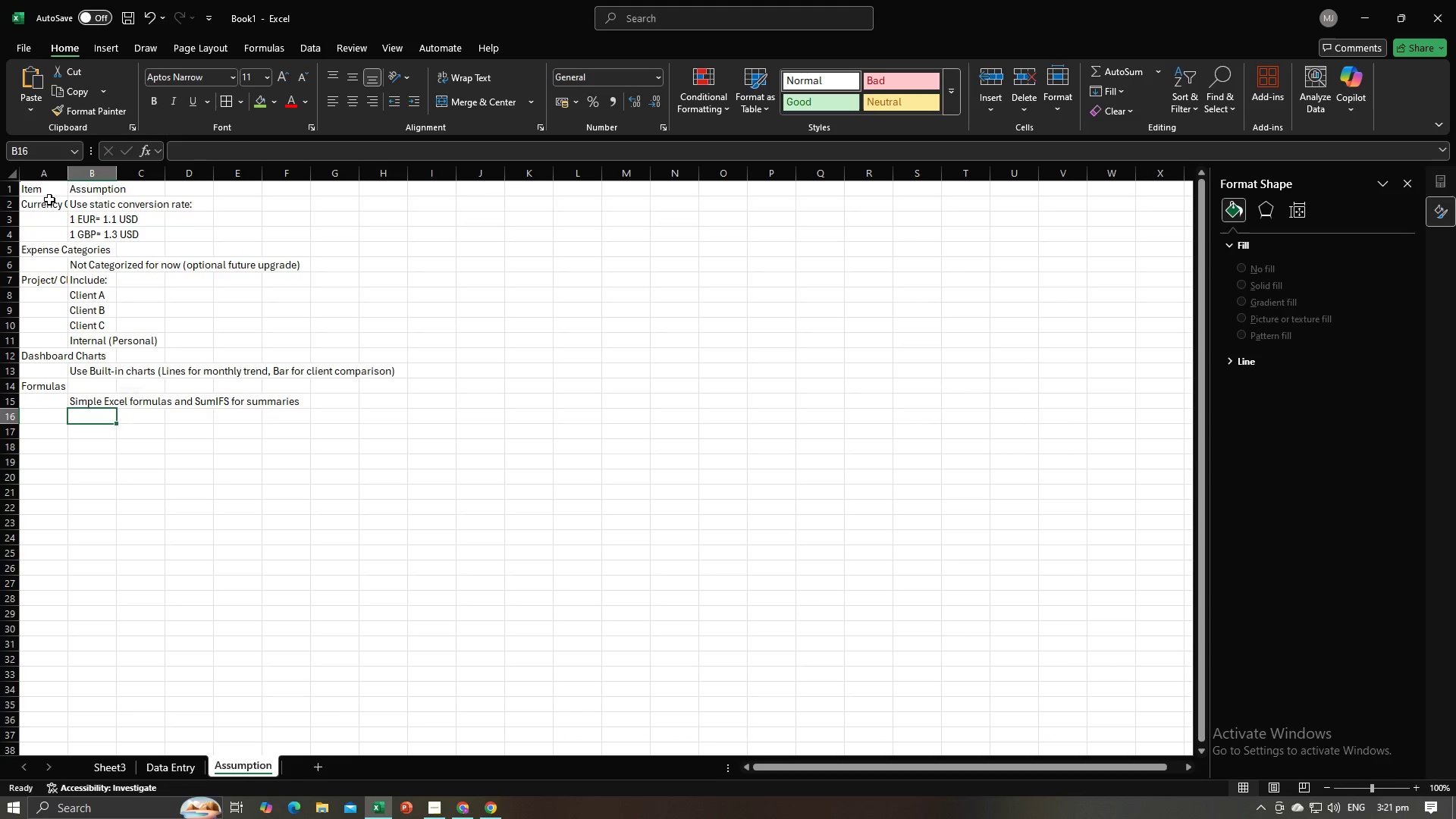 
left_click_drag(start_coordinate=[47, 190], to_coordinate=[83, 189])
 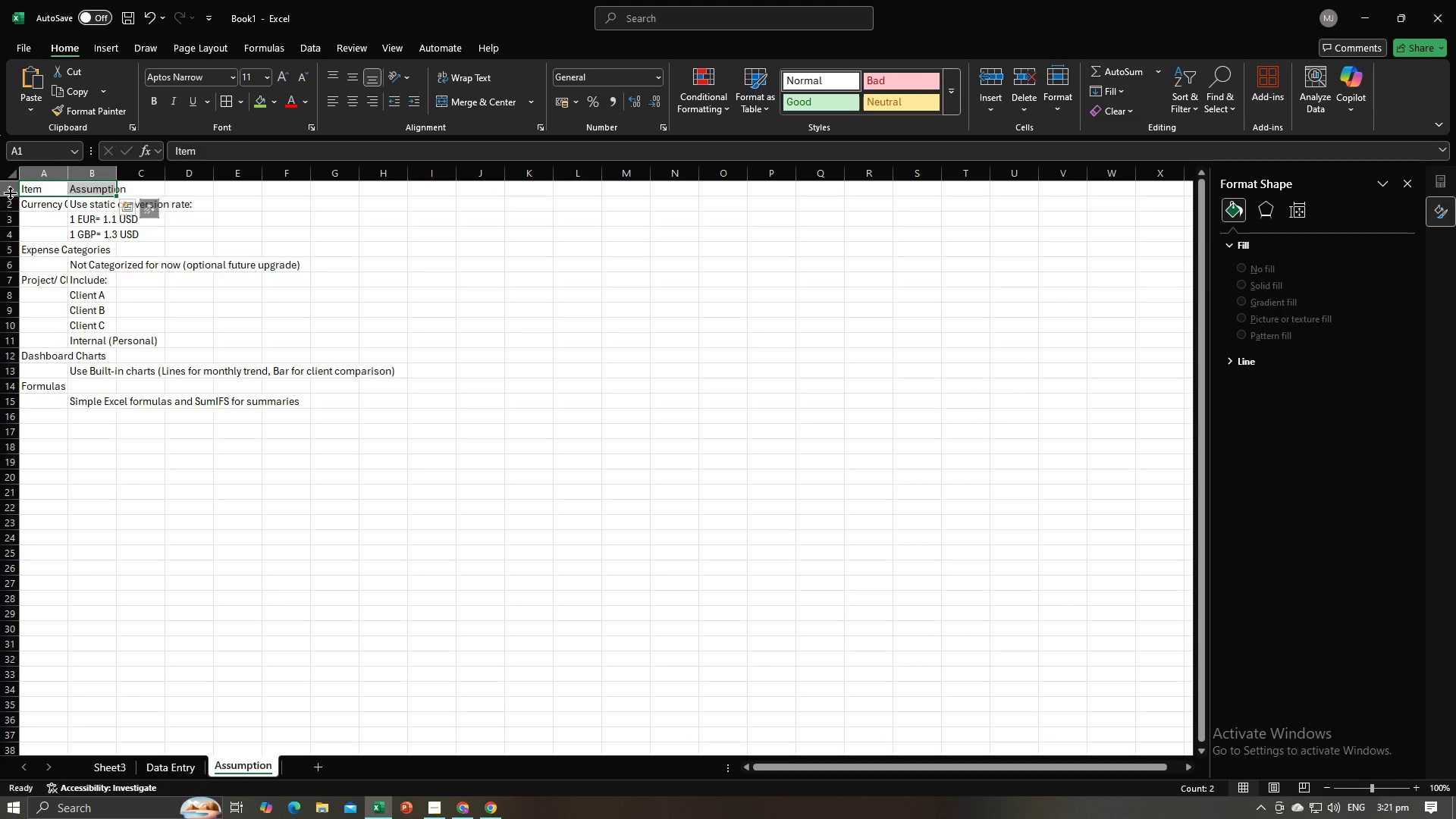 
left_click([9, 192])
 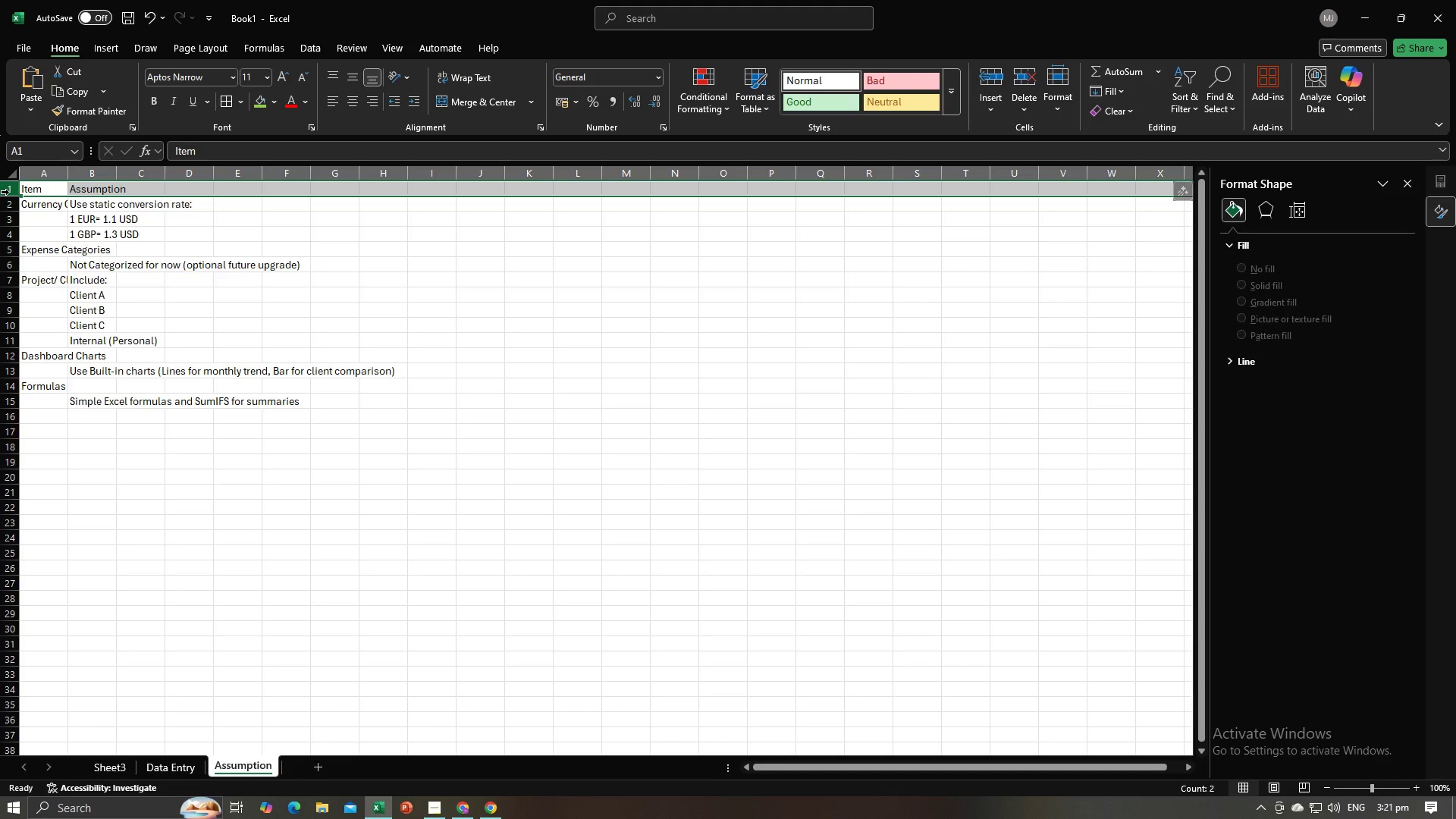 
right_click([9, 192])
 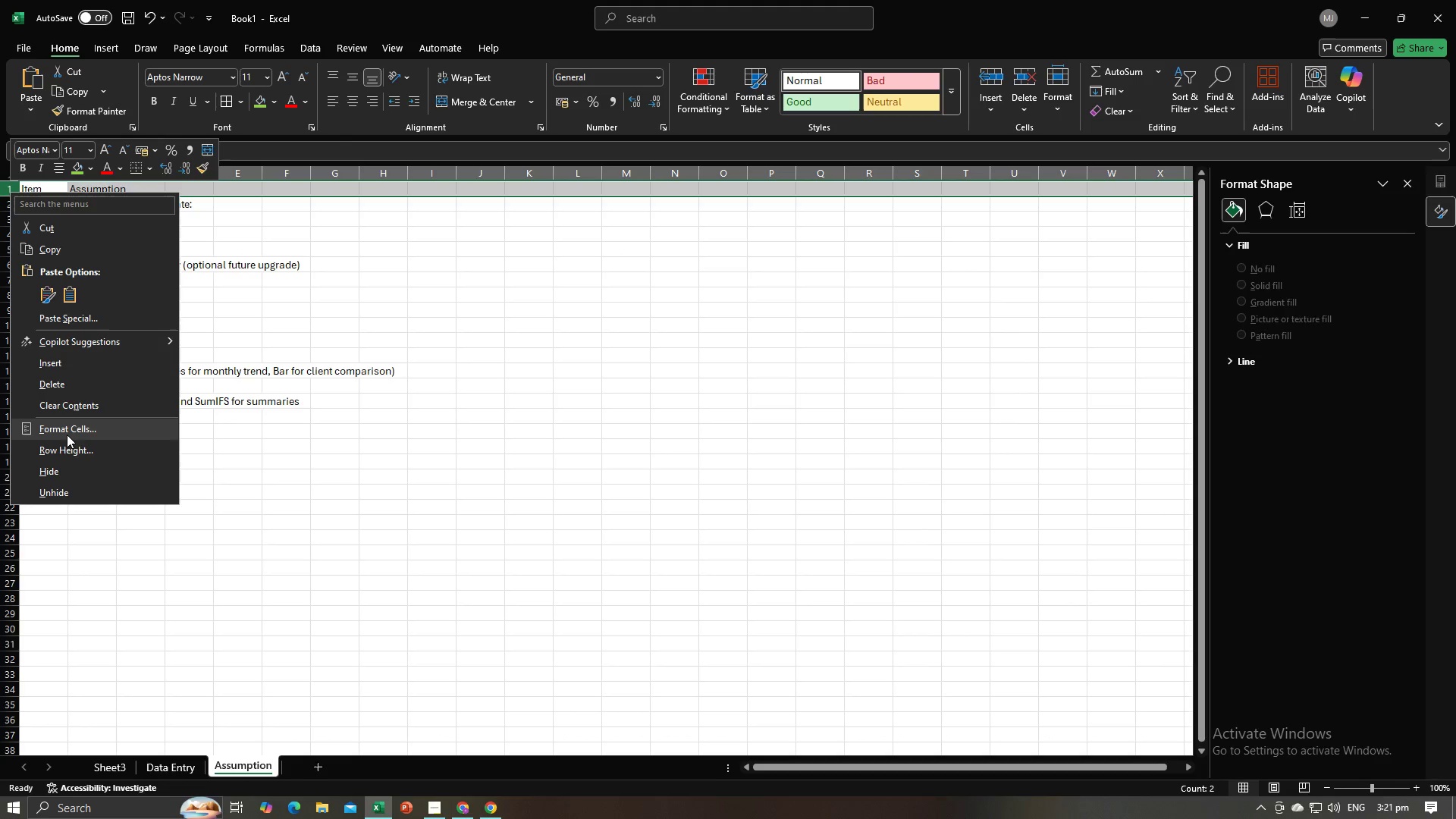 
left_click([67, 440])
 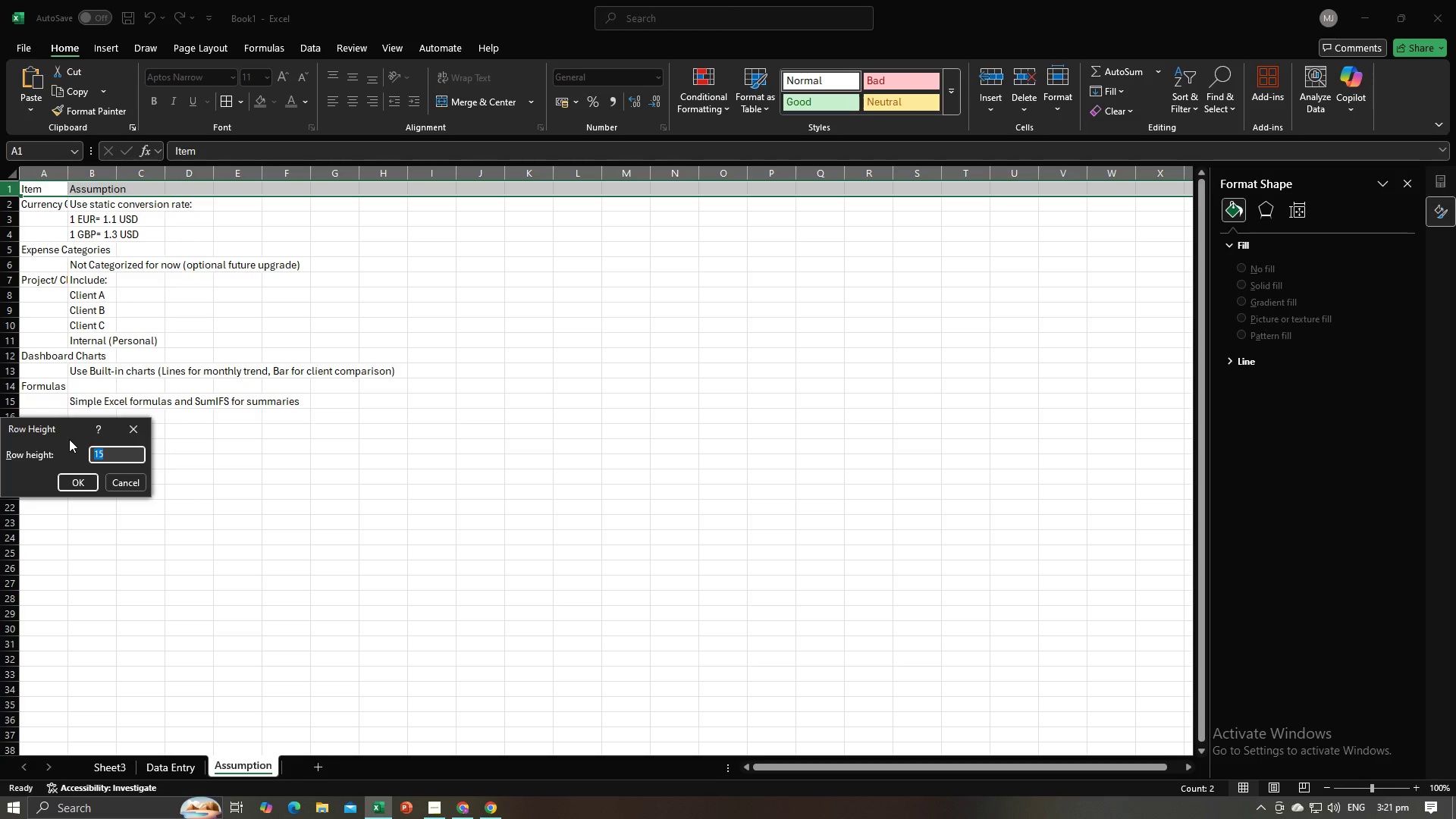 
type(49)
key(Backspace)
type(0)
 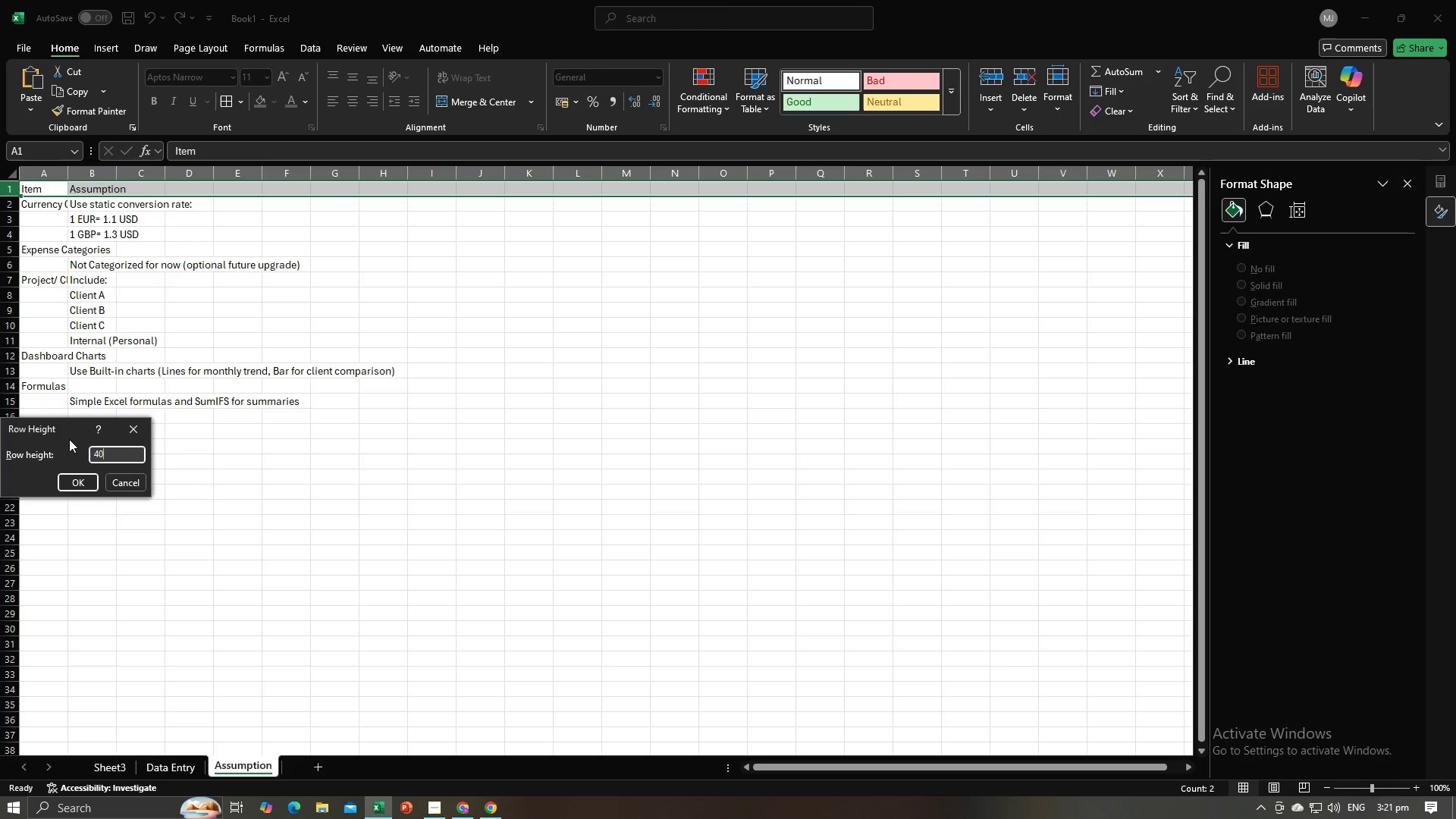 
key(Enter)
 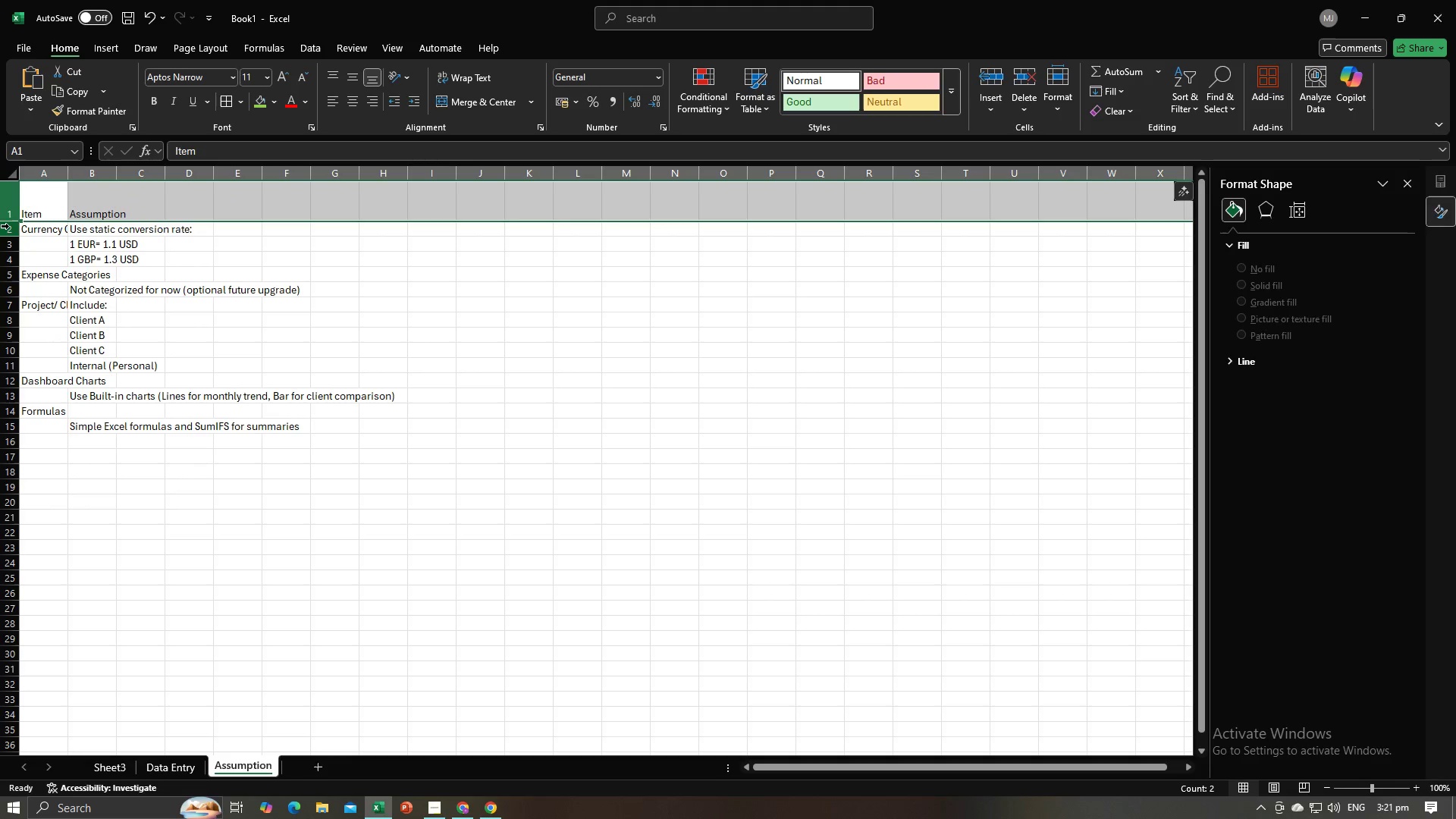 
left_click_drag(start_coordinate=[9, 226], to_coordinate=[14, 257])
 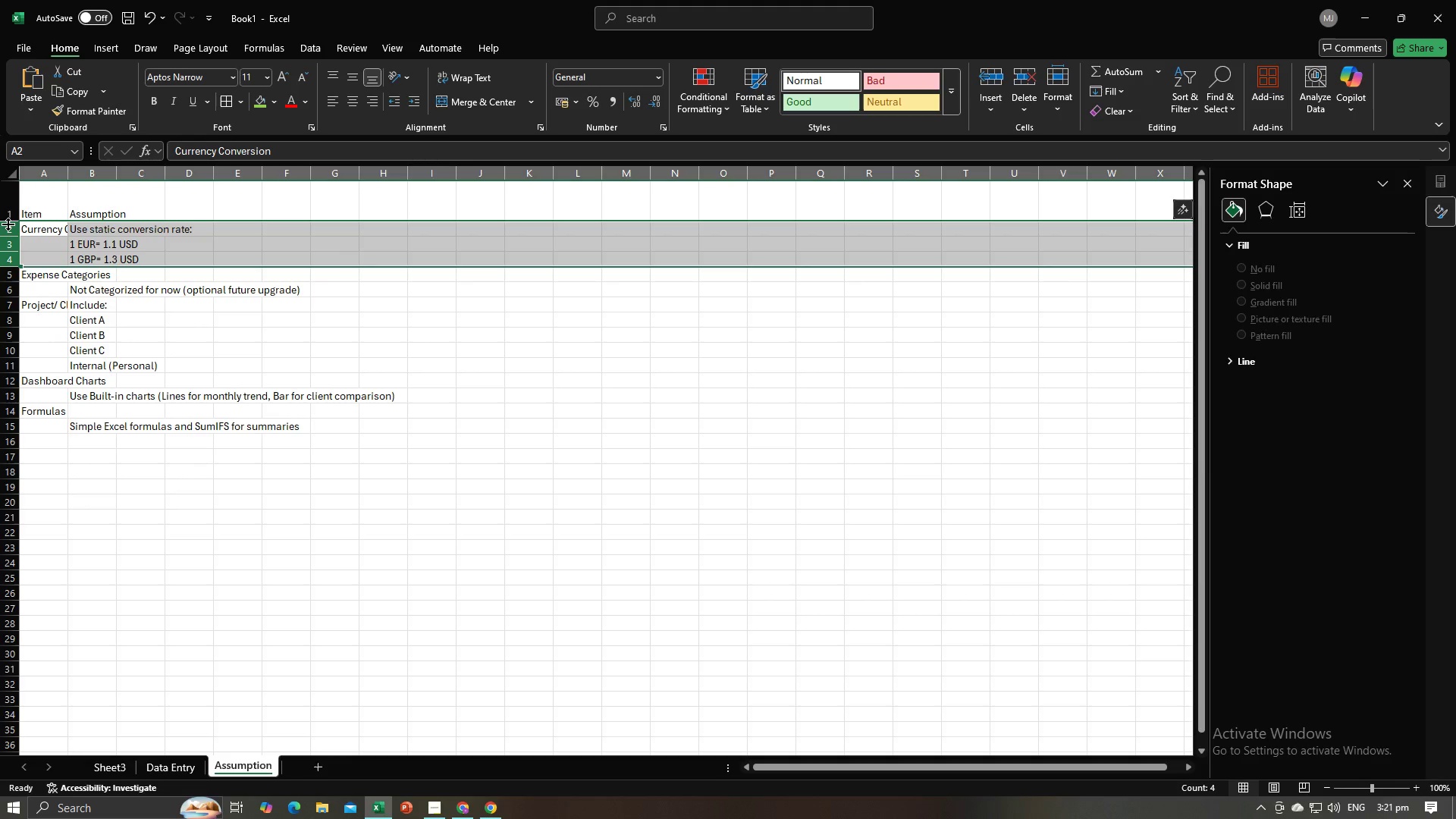 
left_click([8, 224])
 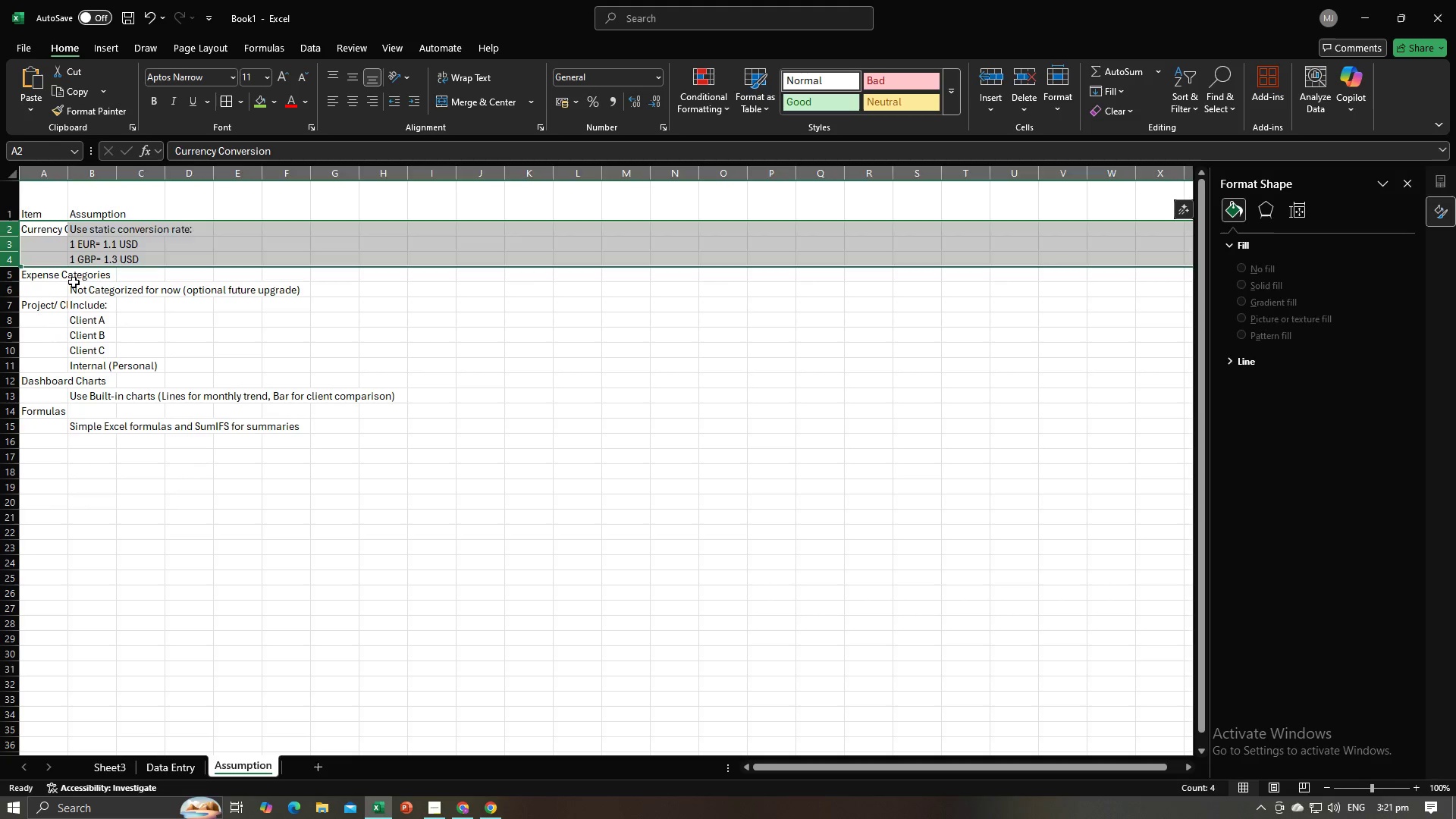 
left_click([74, 282])
 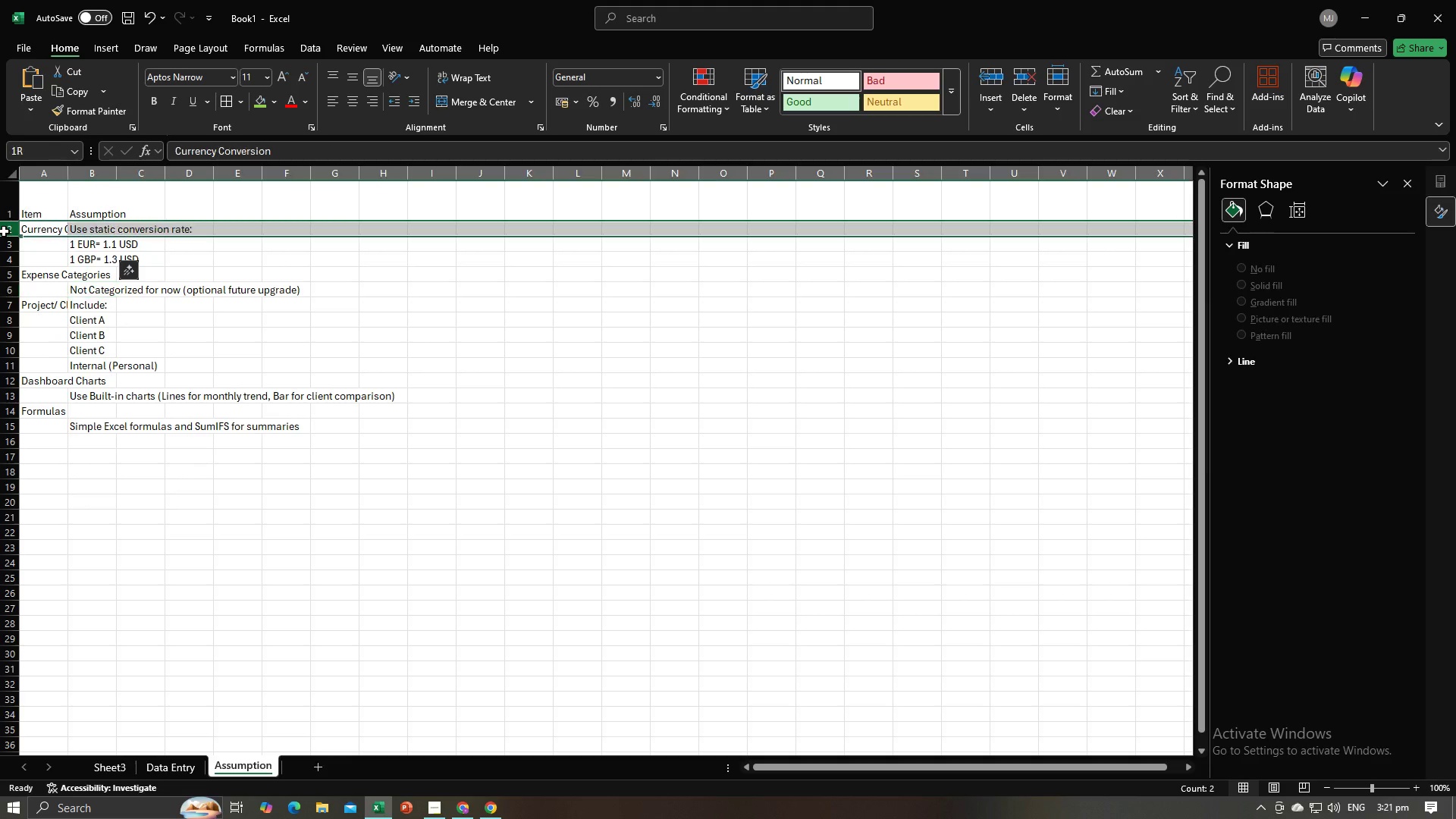 
left_click([4, 231])
 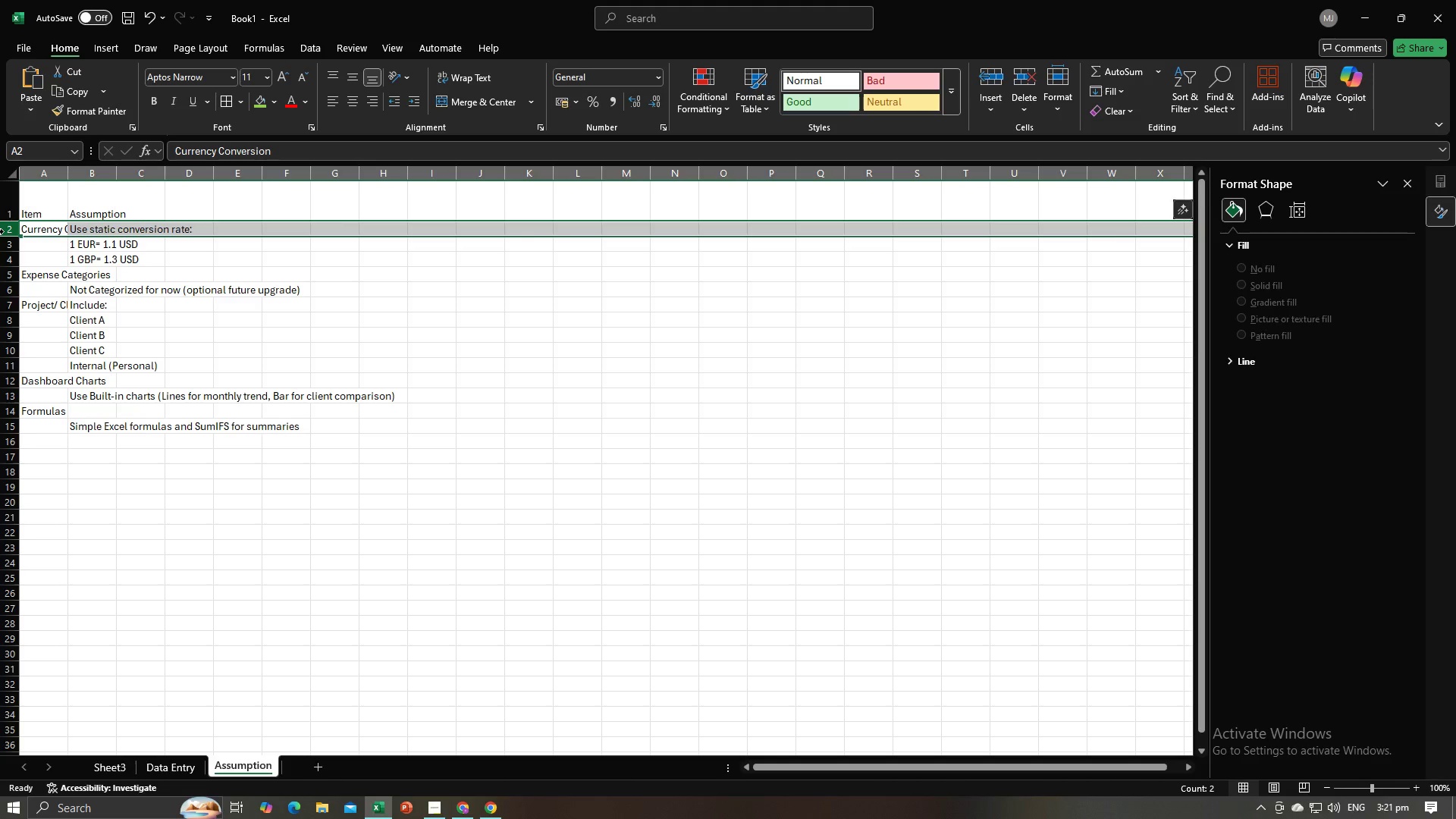 
right_click([4, 231])
 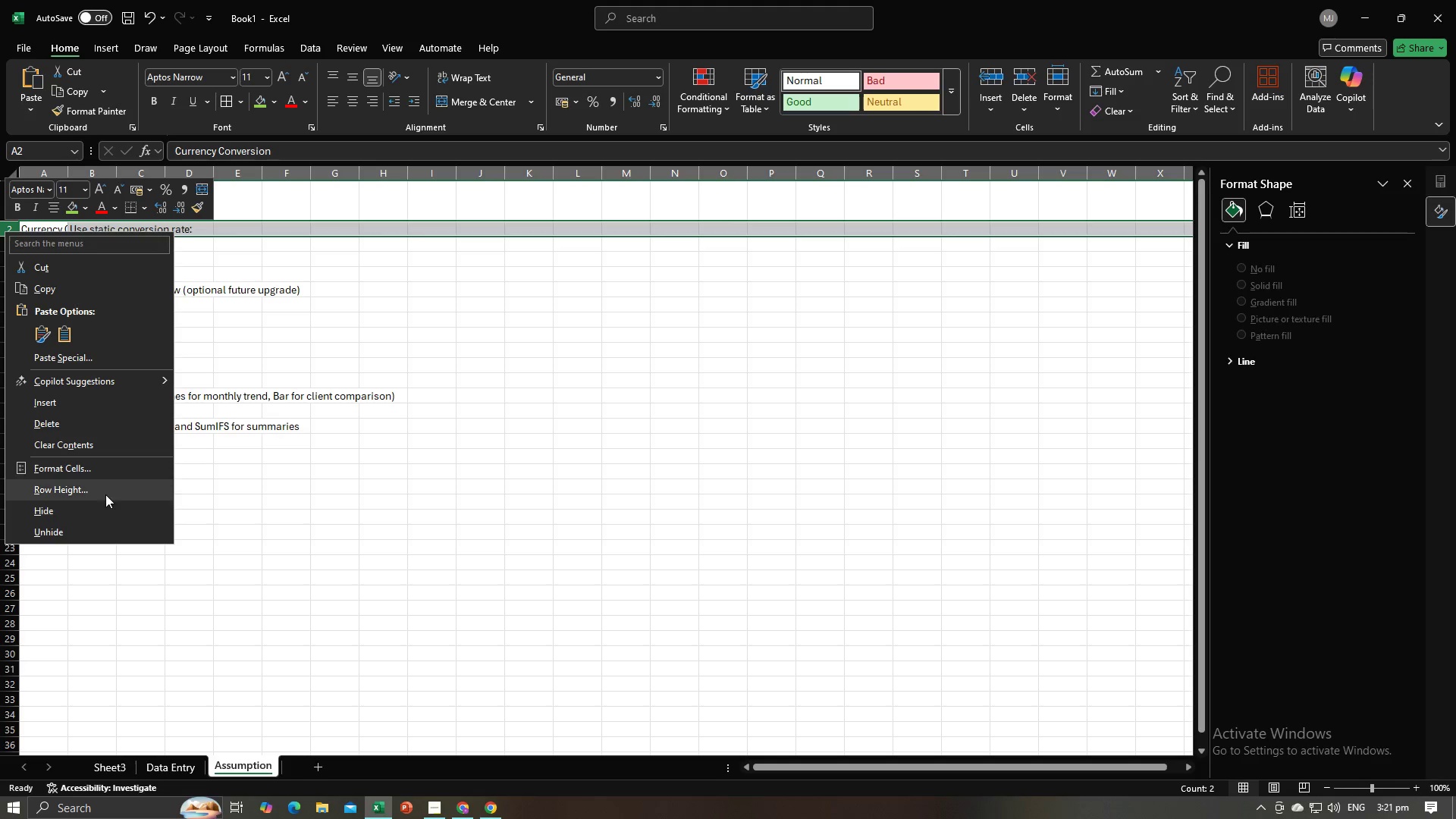 
left_click([105, 494])
 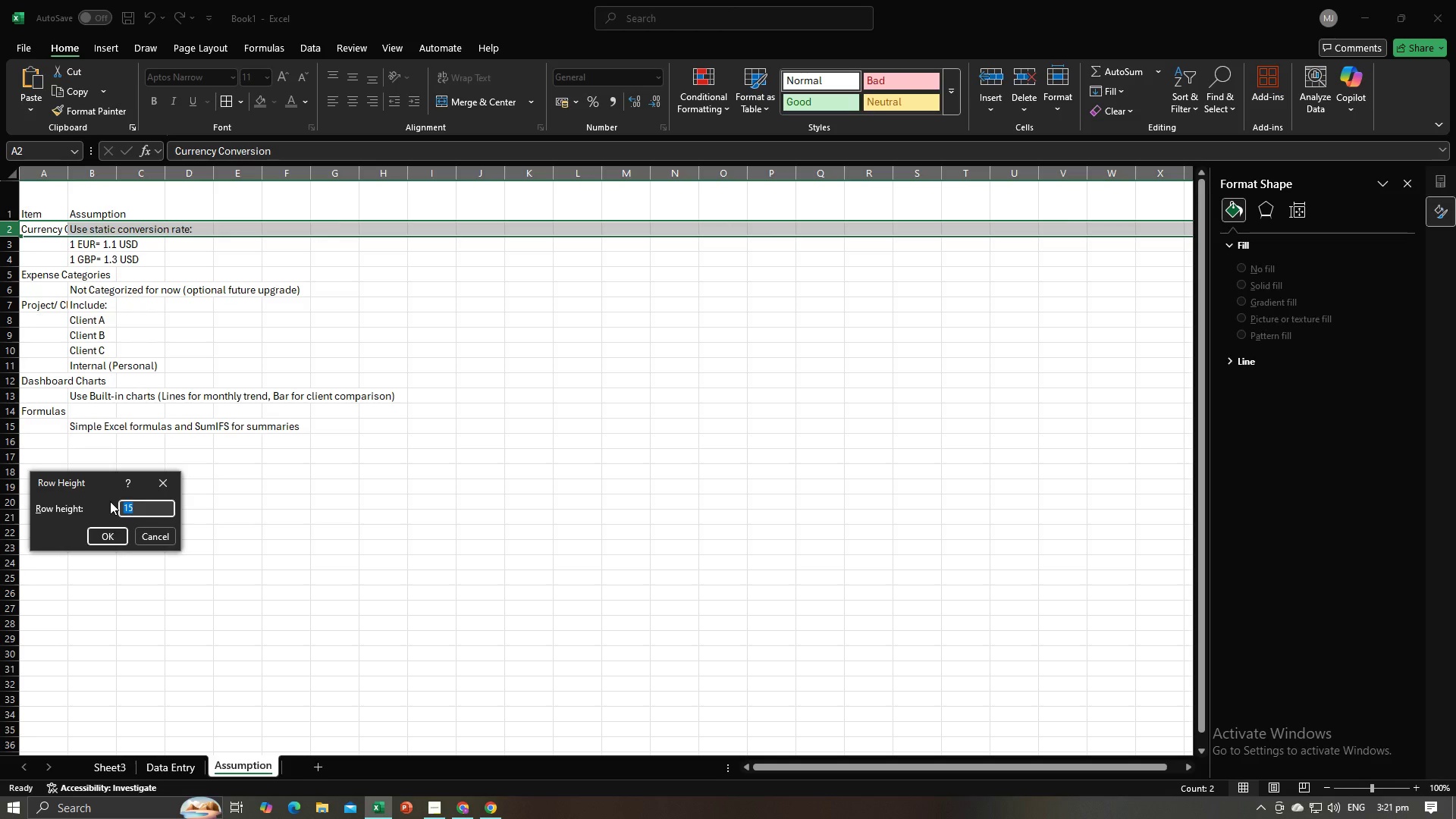 
type(35)
 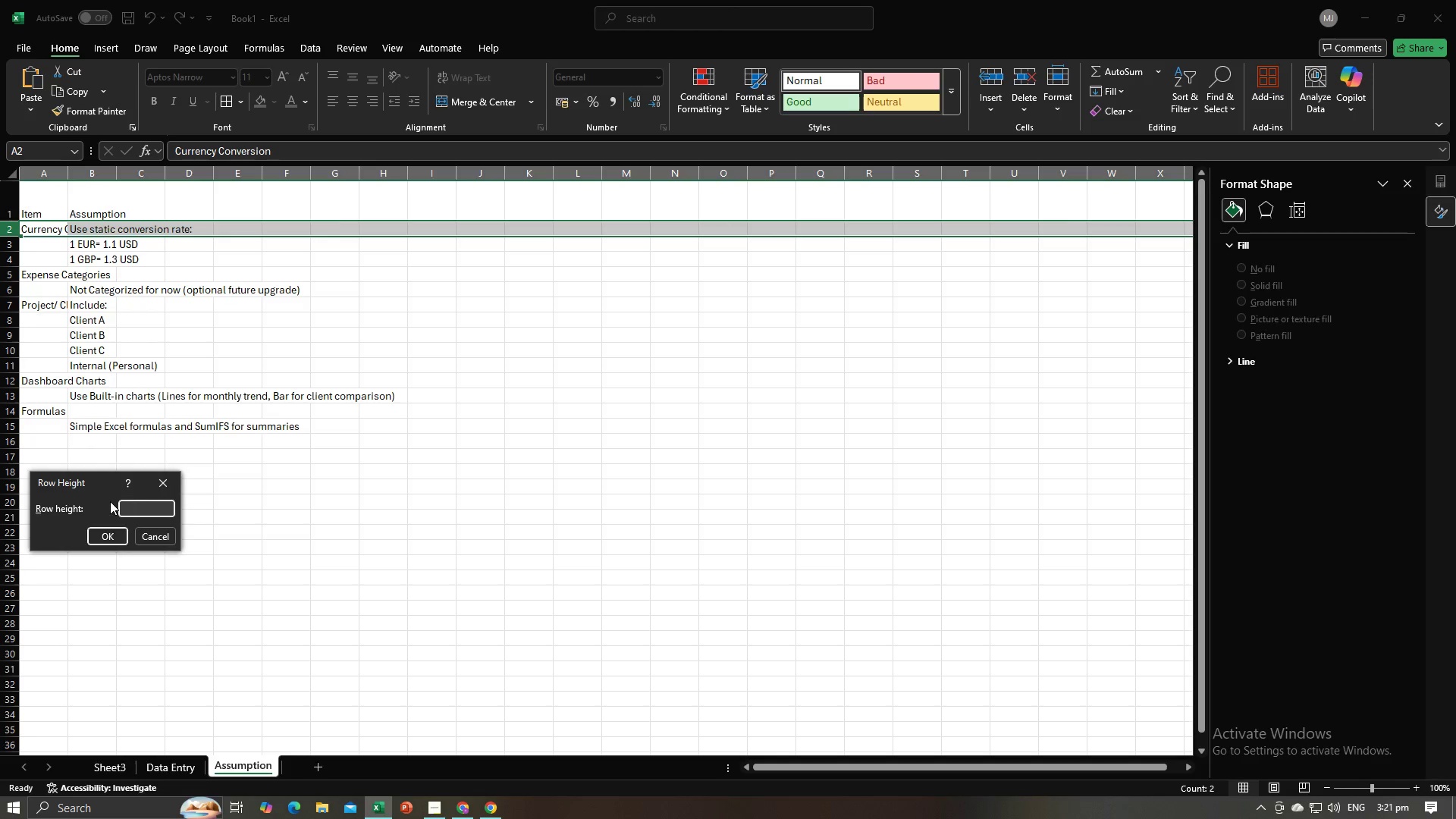 
key(Enter)
 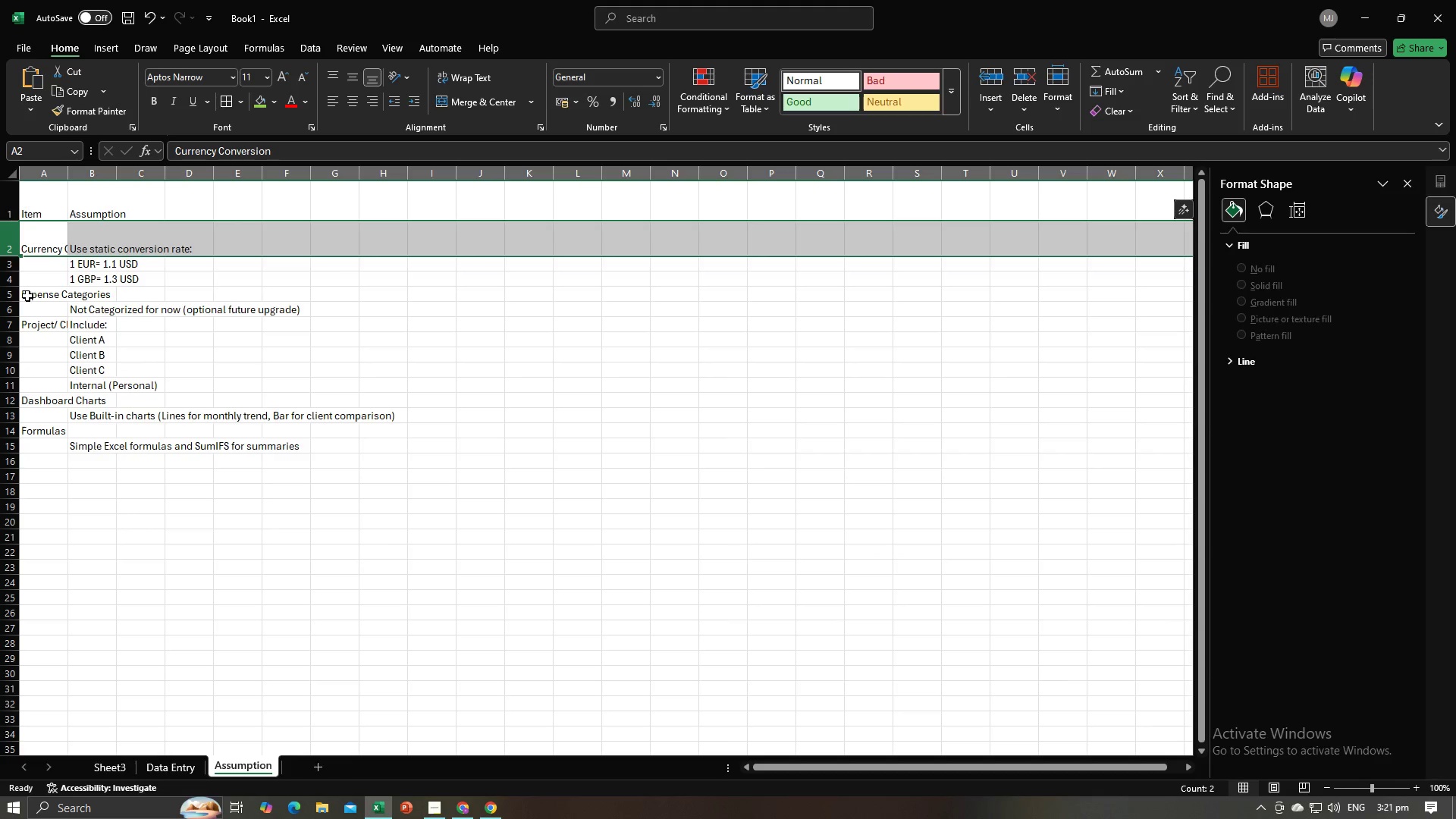 
left_click([9, 294])
 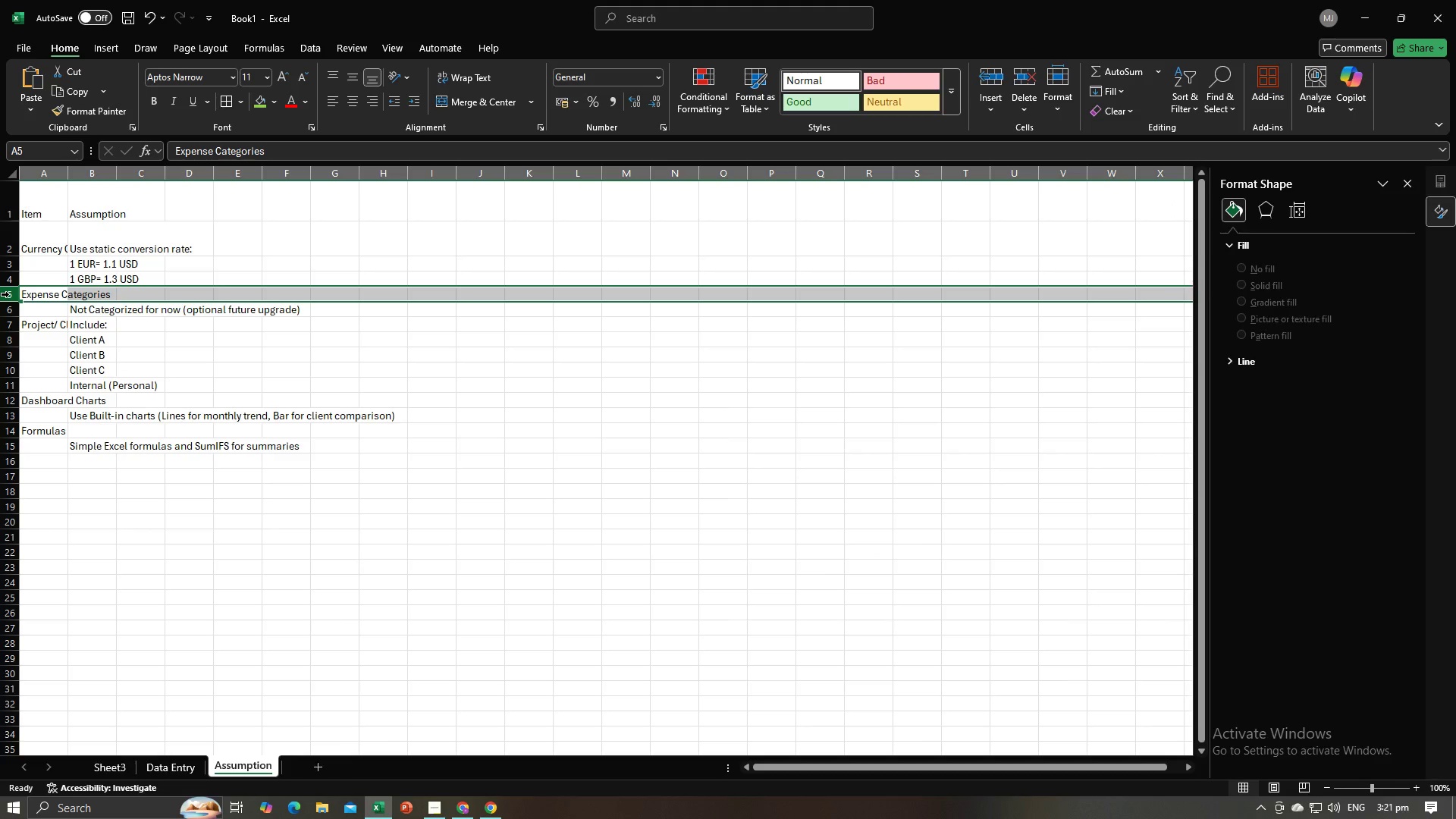 
right_click([9, 294])
 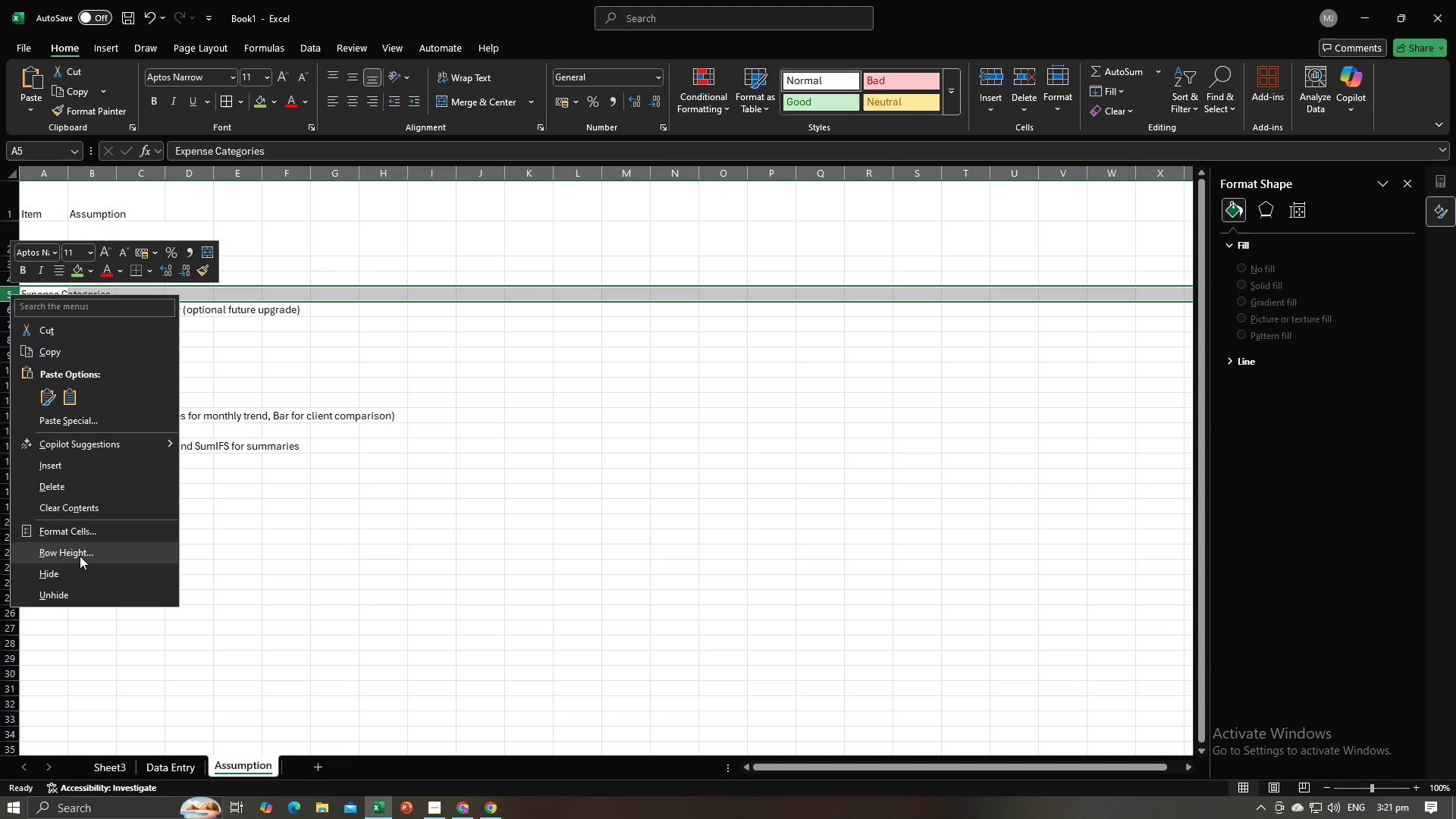 
left_click([80, 556])
 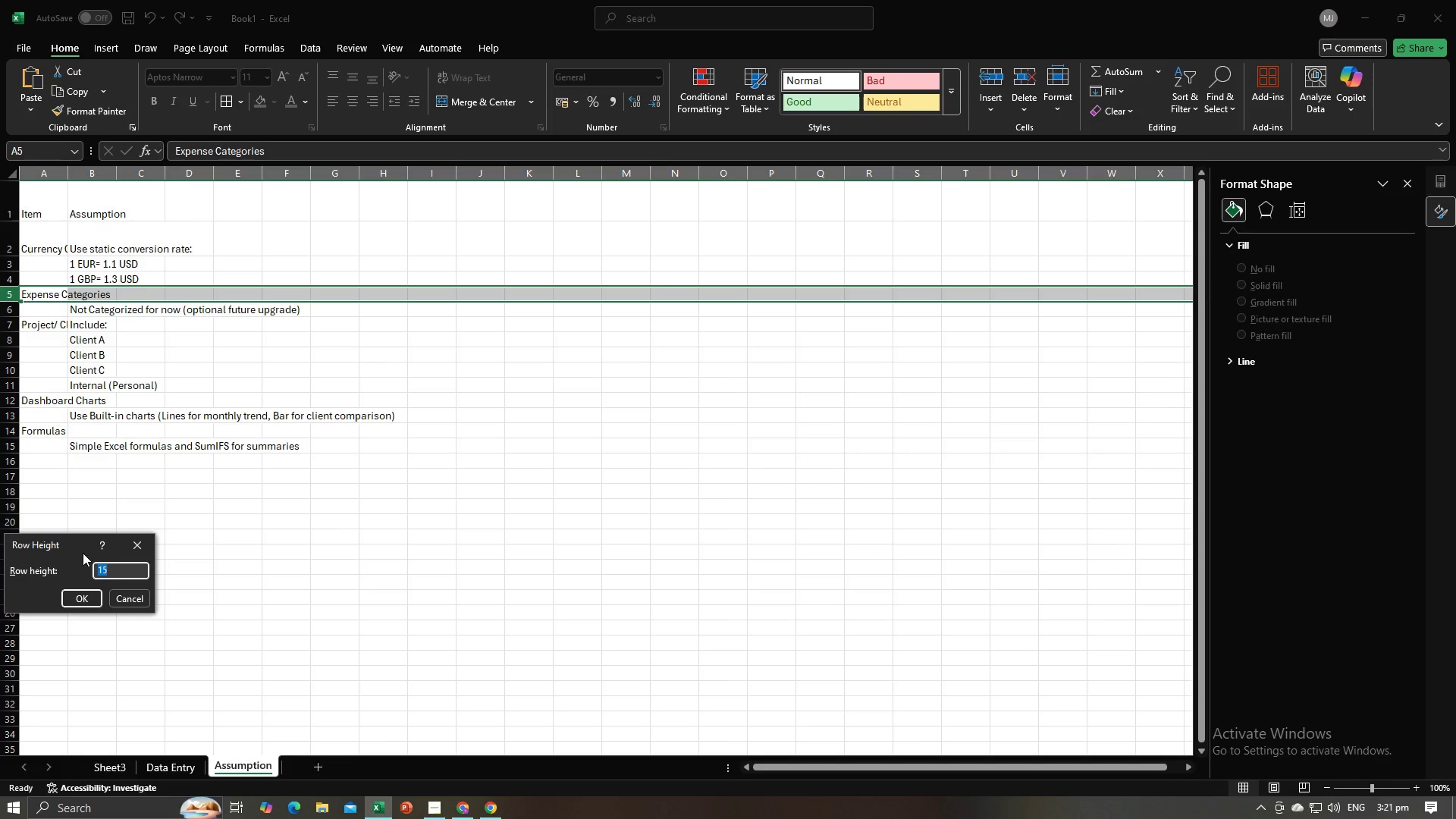 
type(35)
 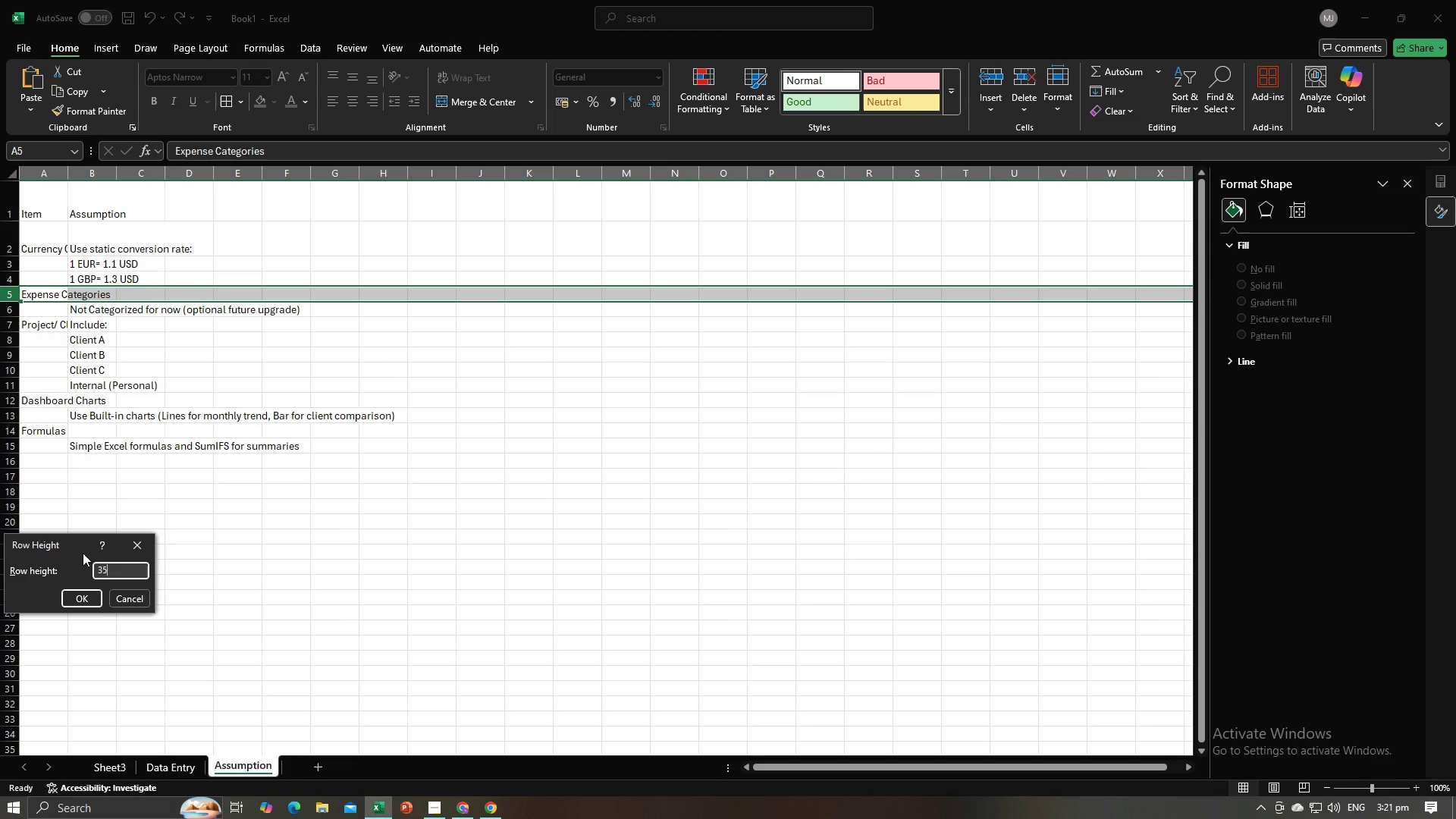 
key(Enter)
 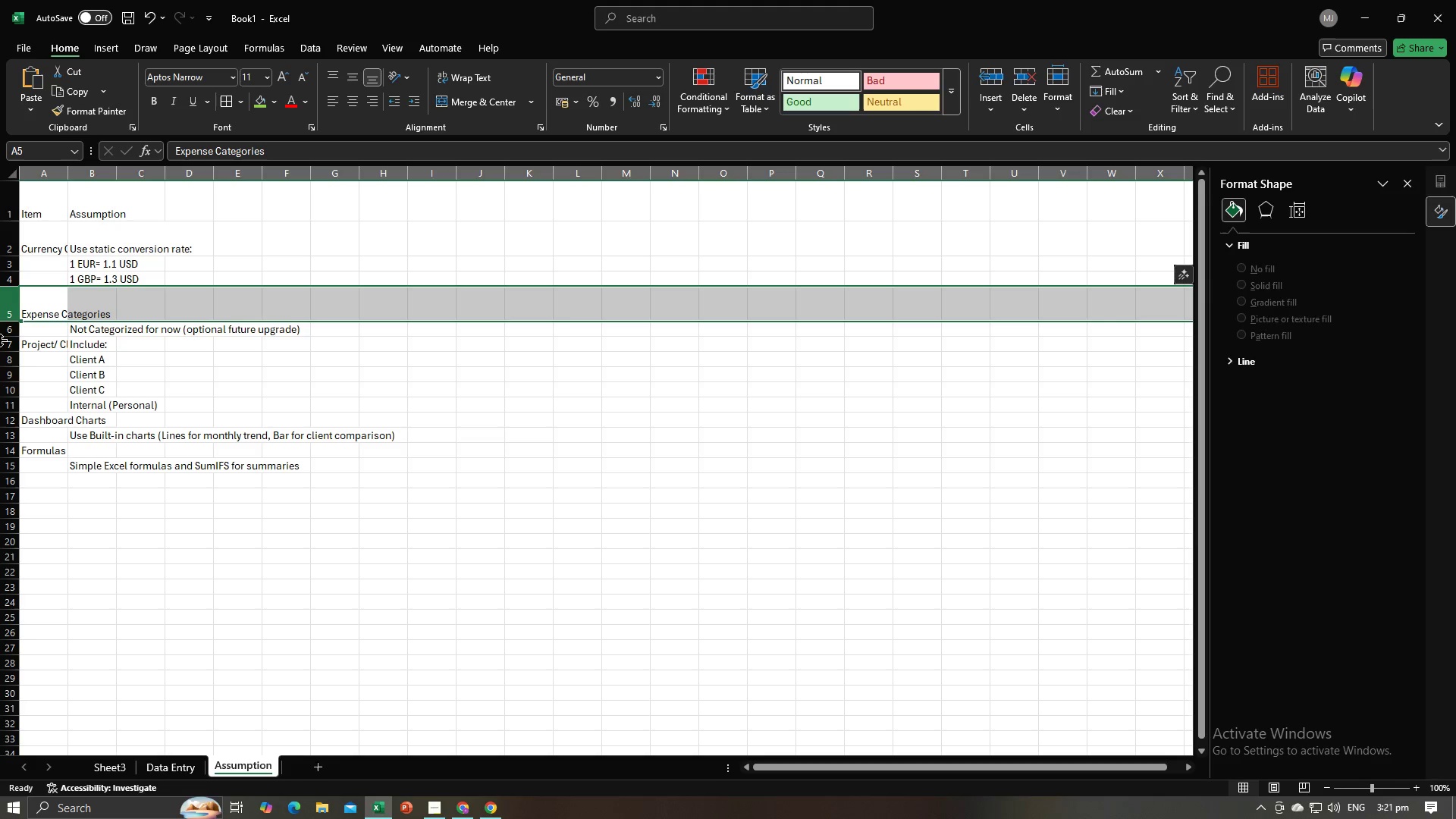 
left_click([2, 345])
 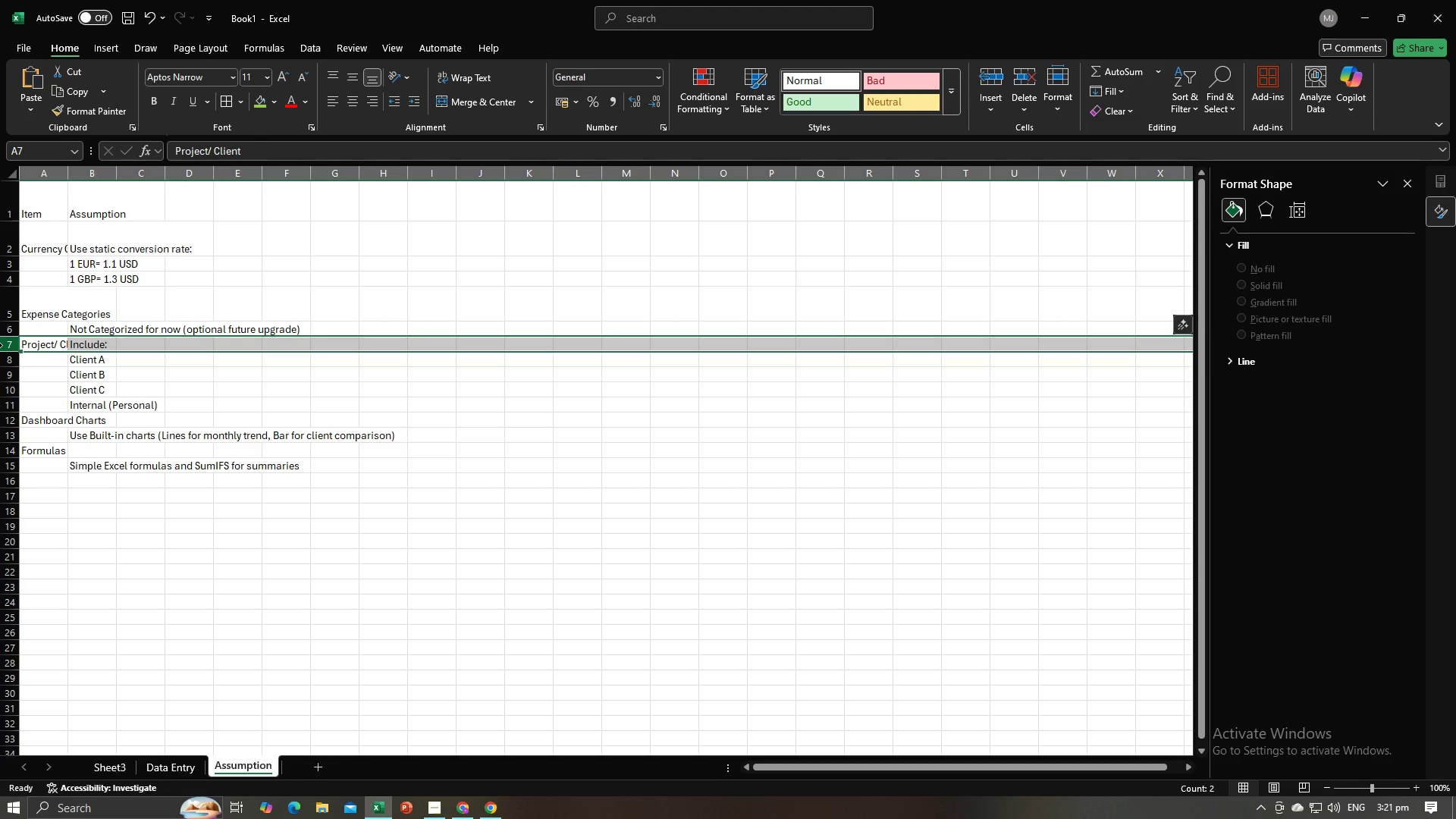 
hold_key(key=ControlLeft, duration=1.5)
left_click([5, 421])
 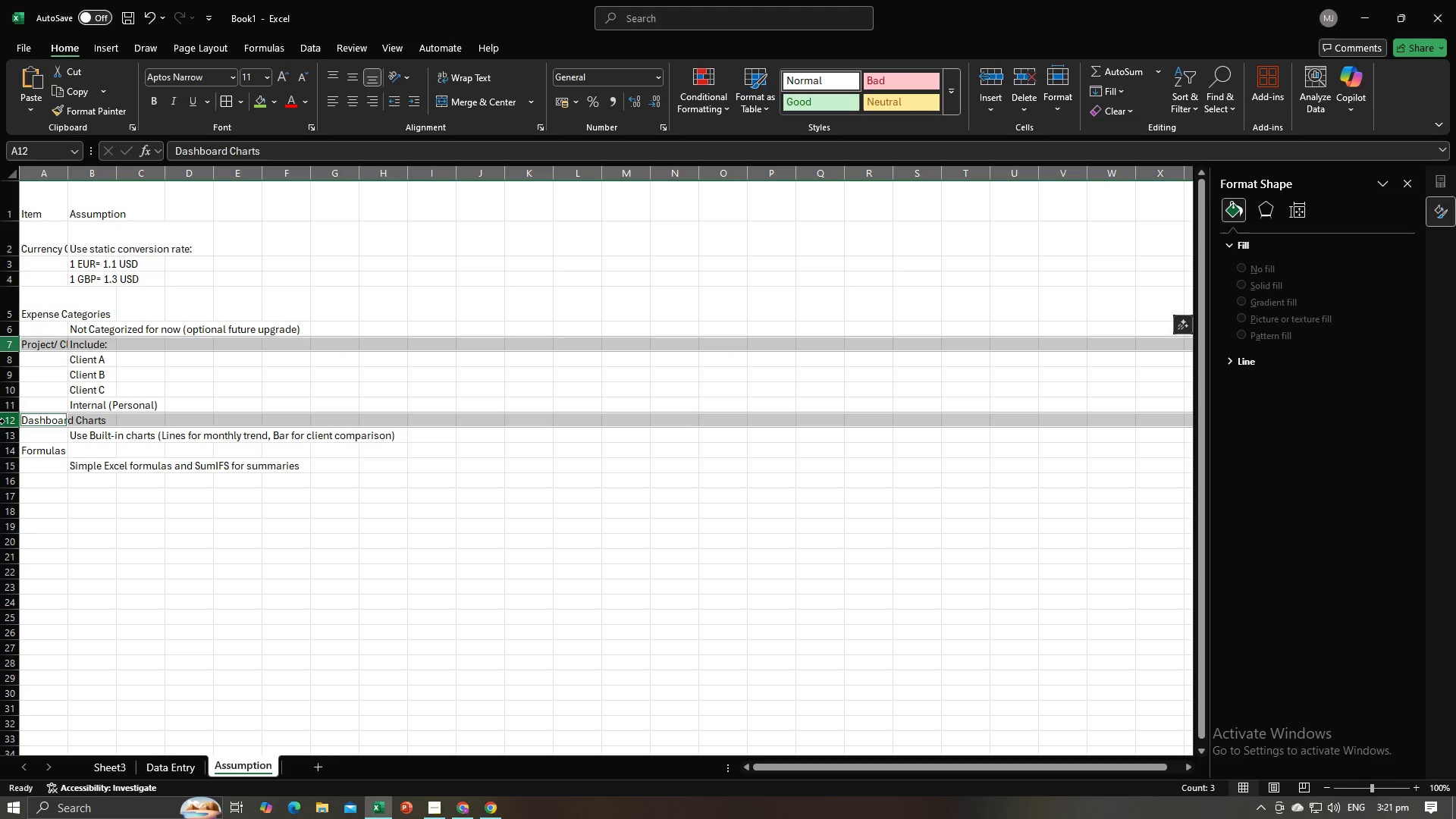 
hold_key(key=ControlLeft, duration=1.51)
left_click([11, 453])
 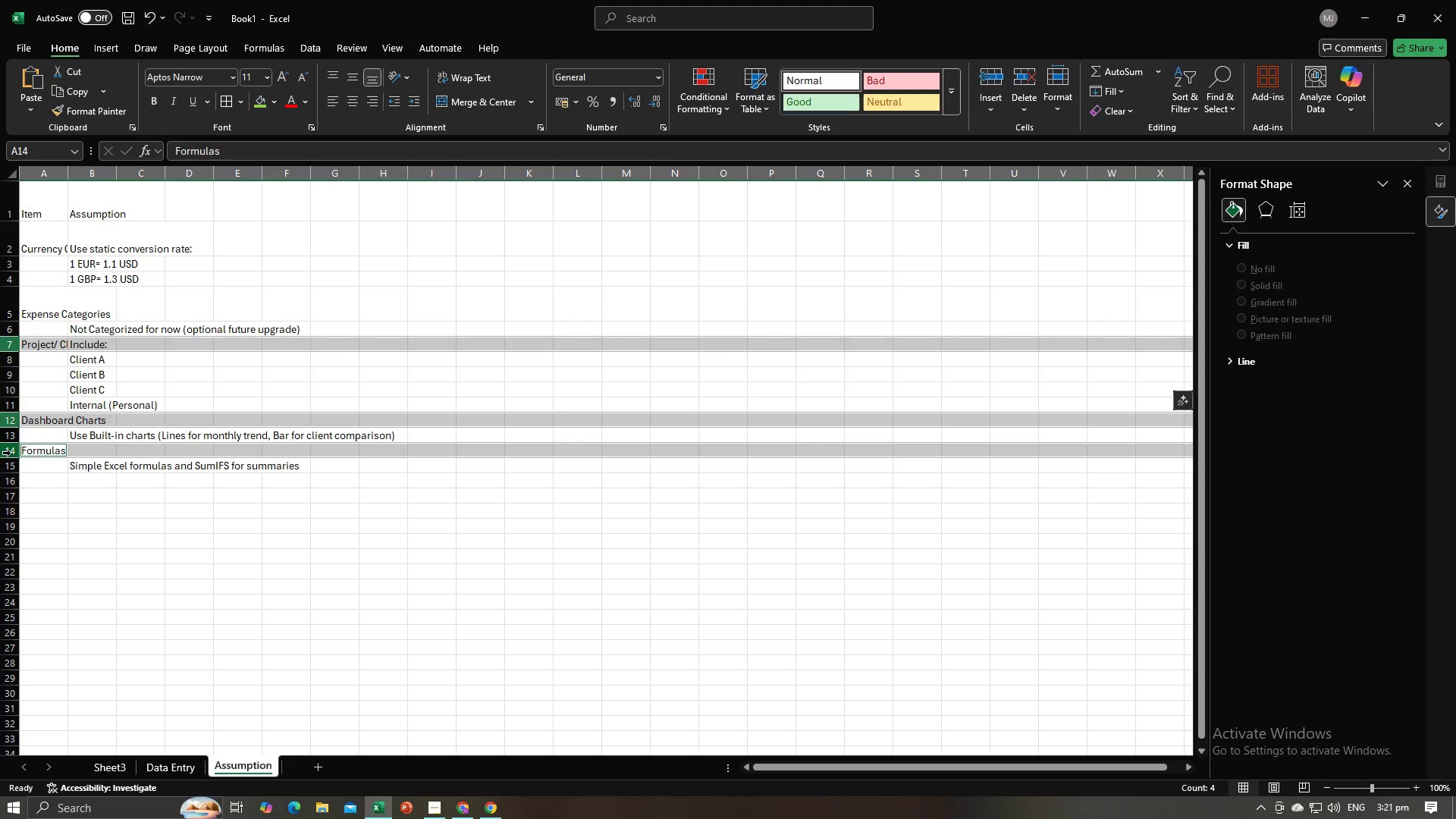 
hold_key(key=ControlLeft, duration=0.34)
 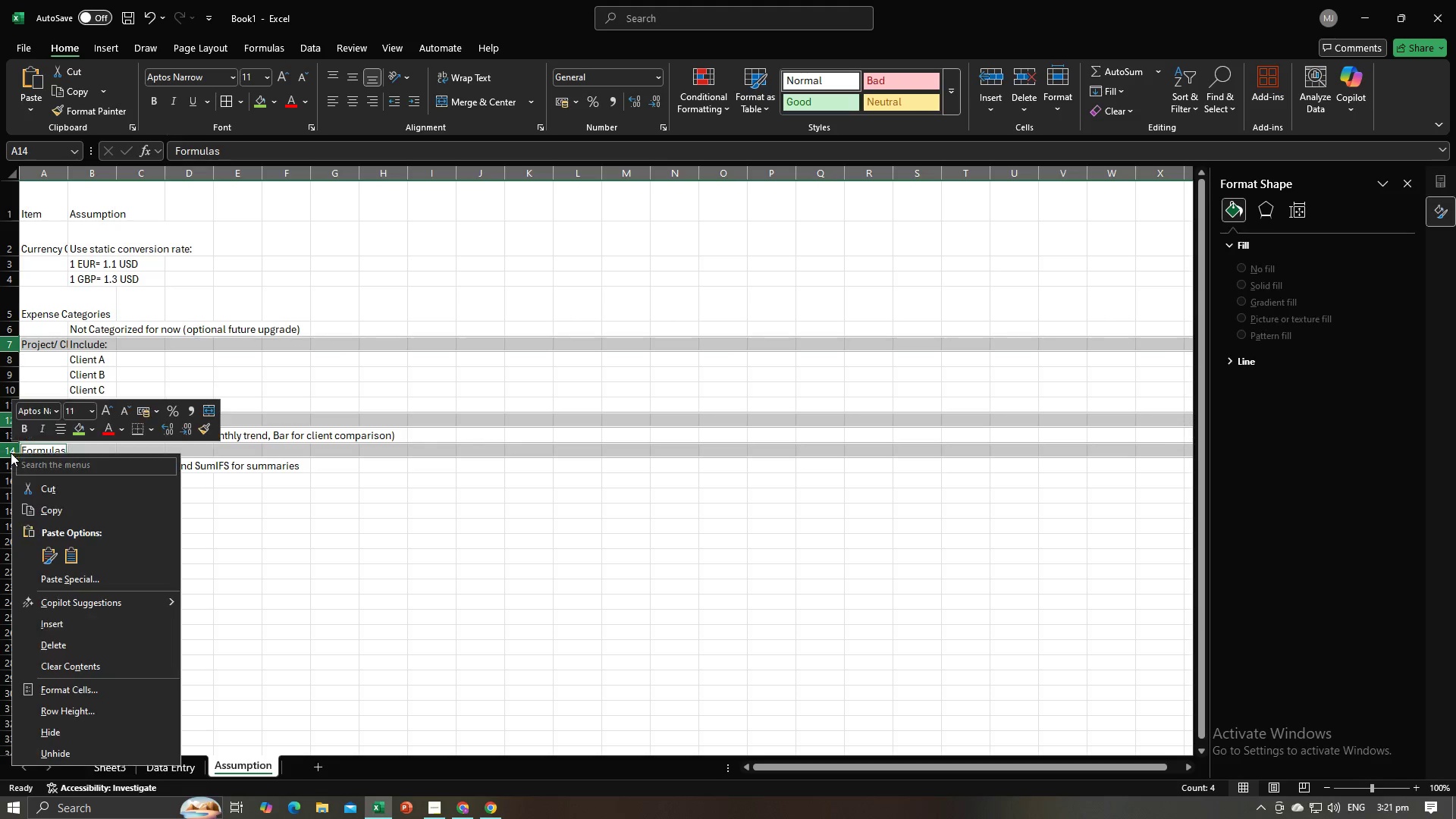 
right_click([11, 453])
 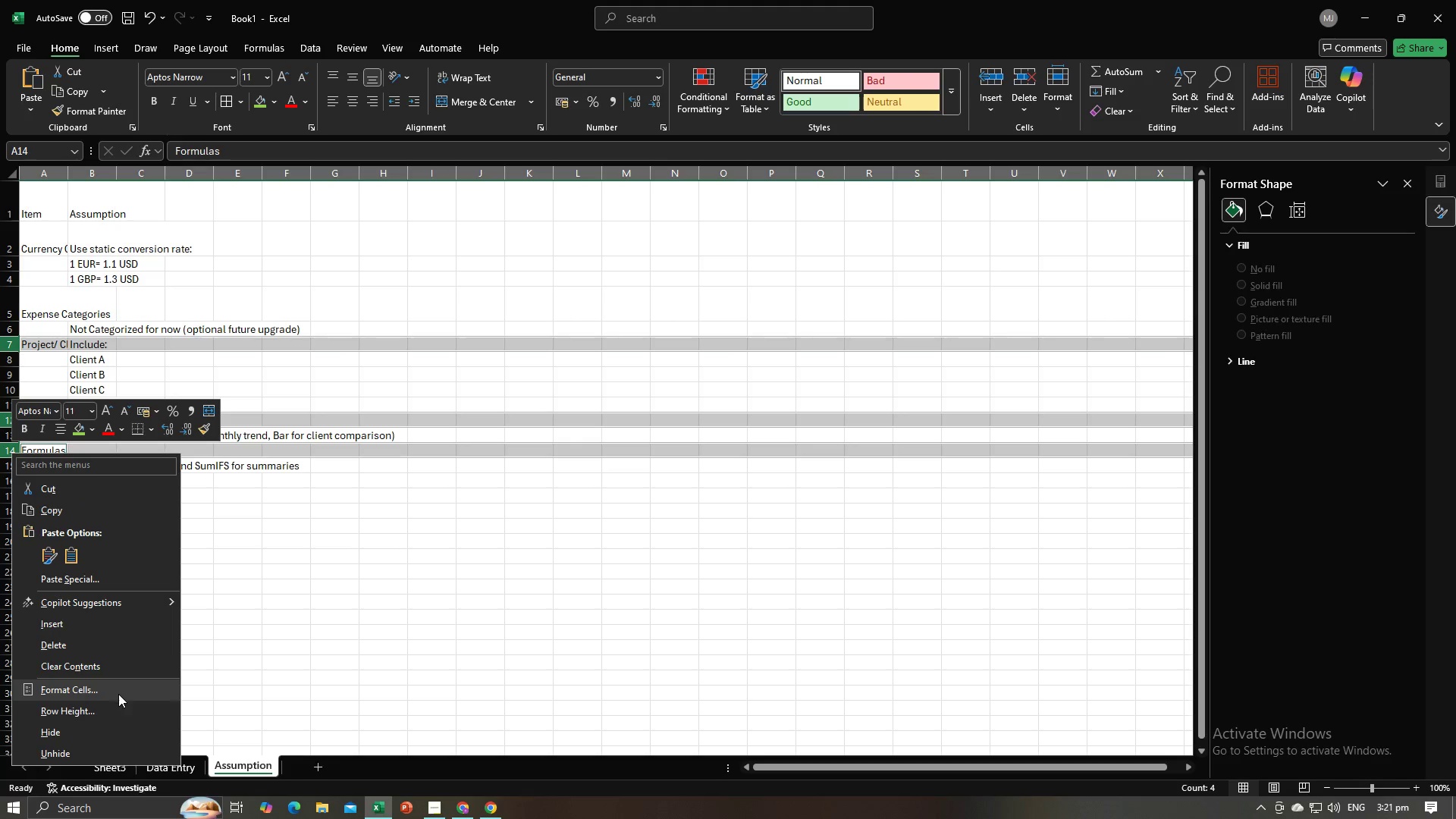 
left_click([119, 703])
 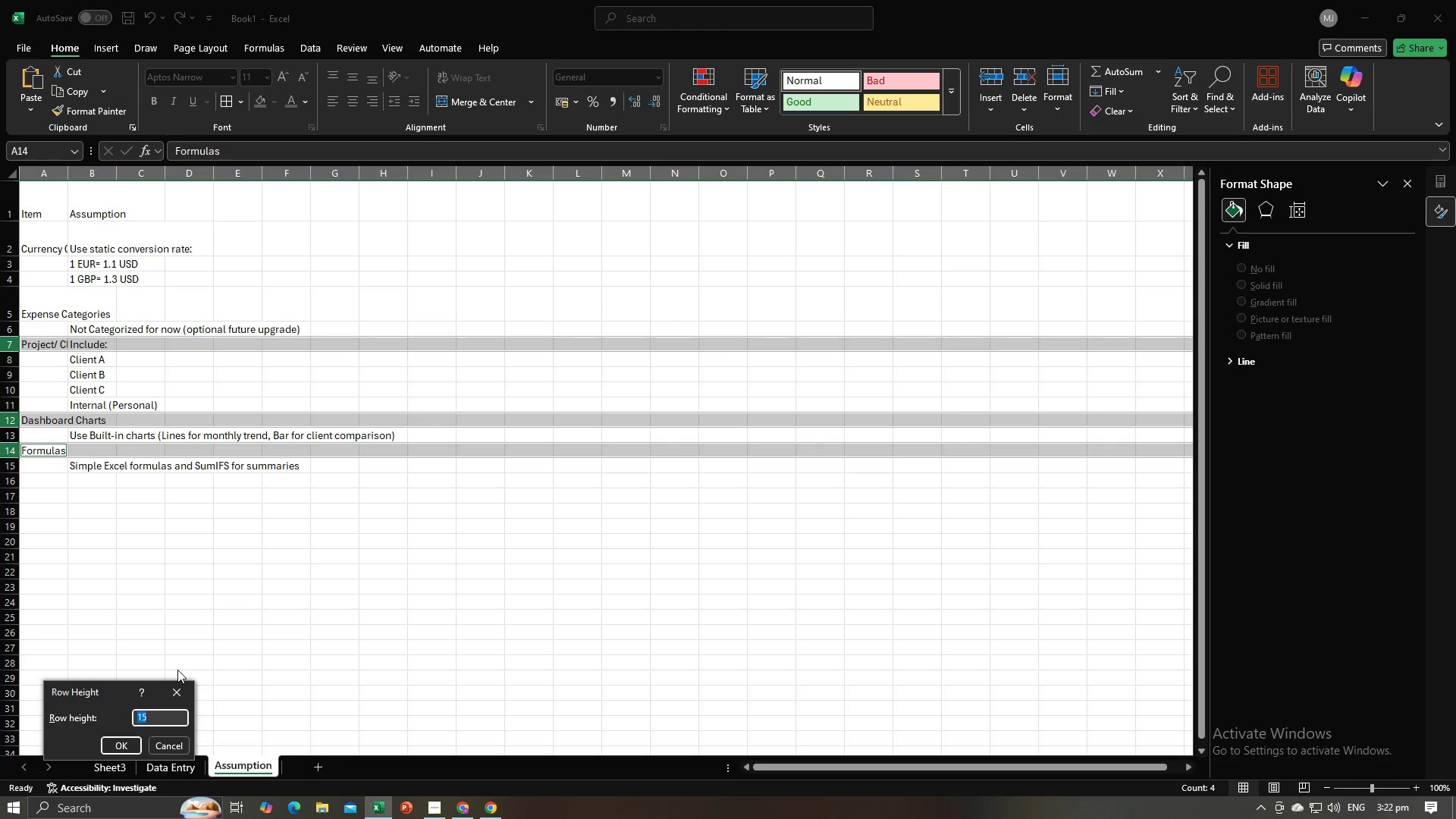 
type(35)
 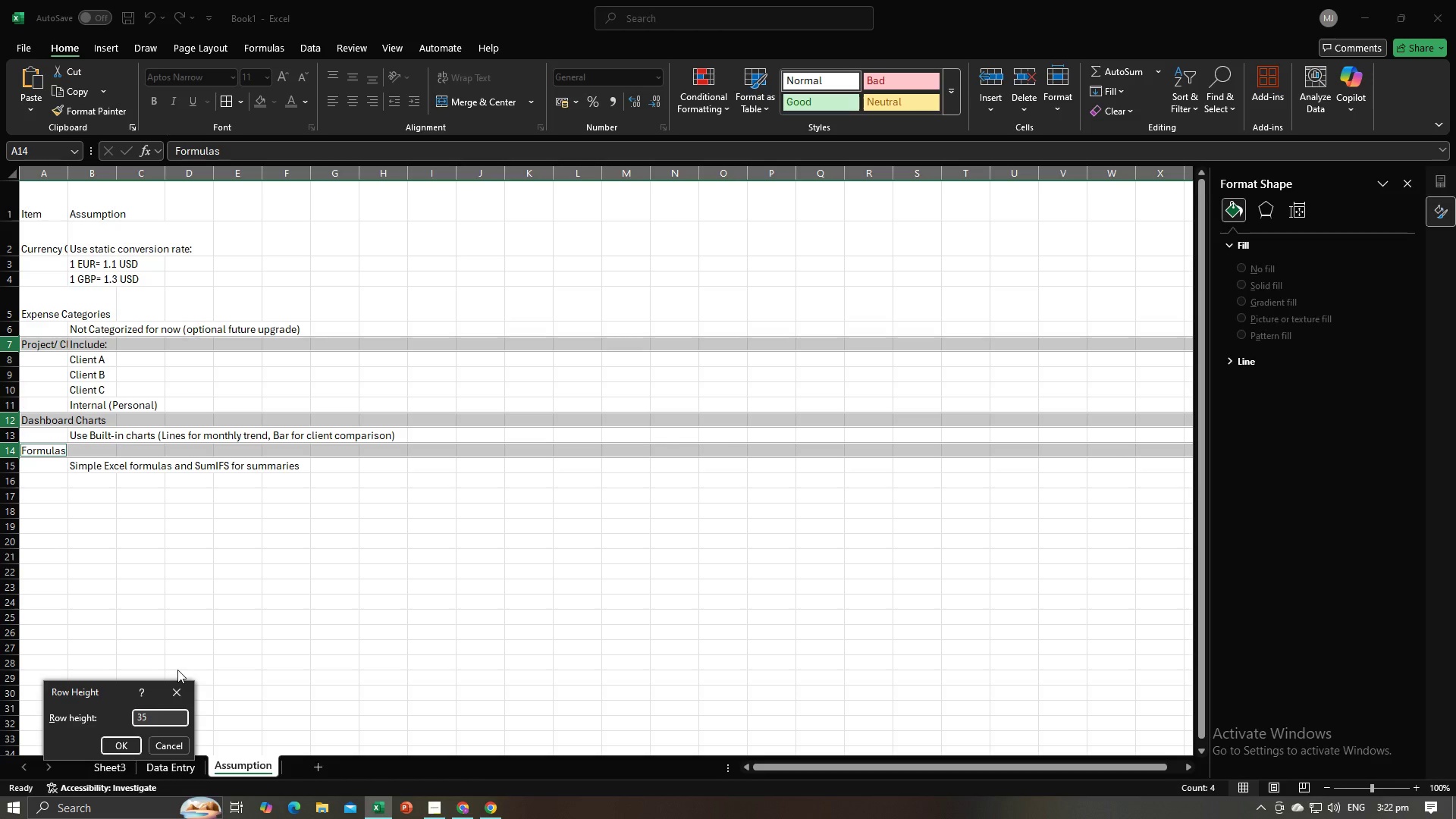 
key(Enter)
 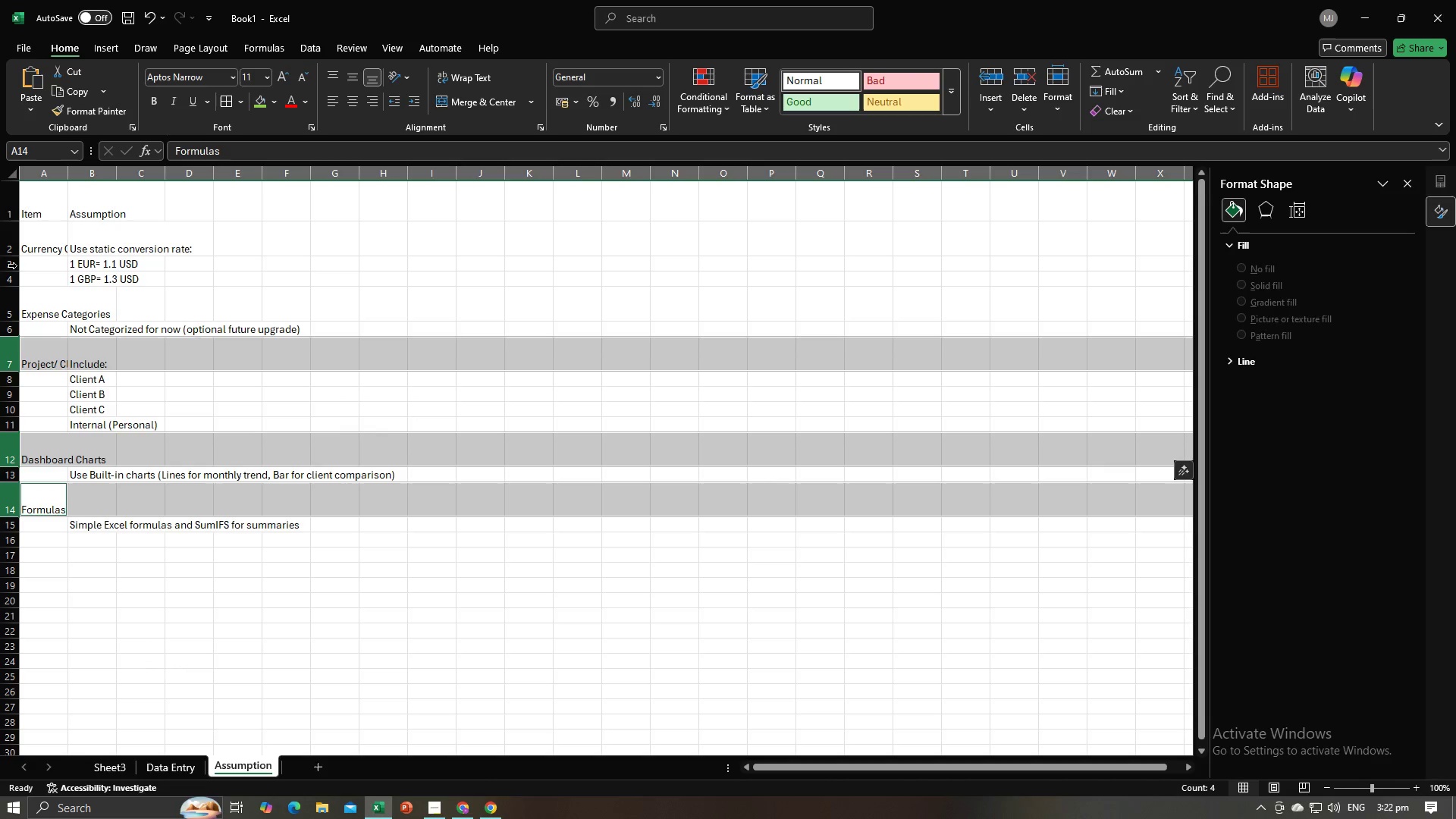 
left_click([13, 265])
 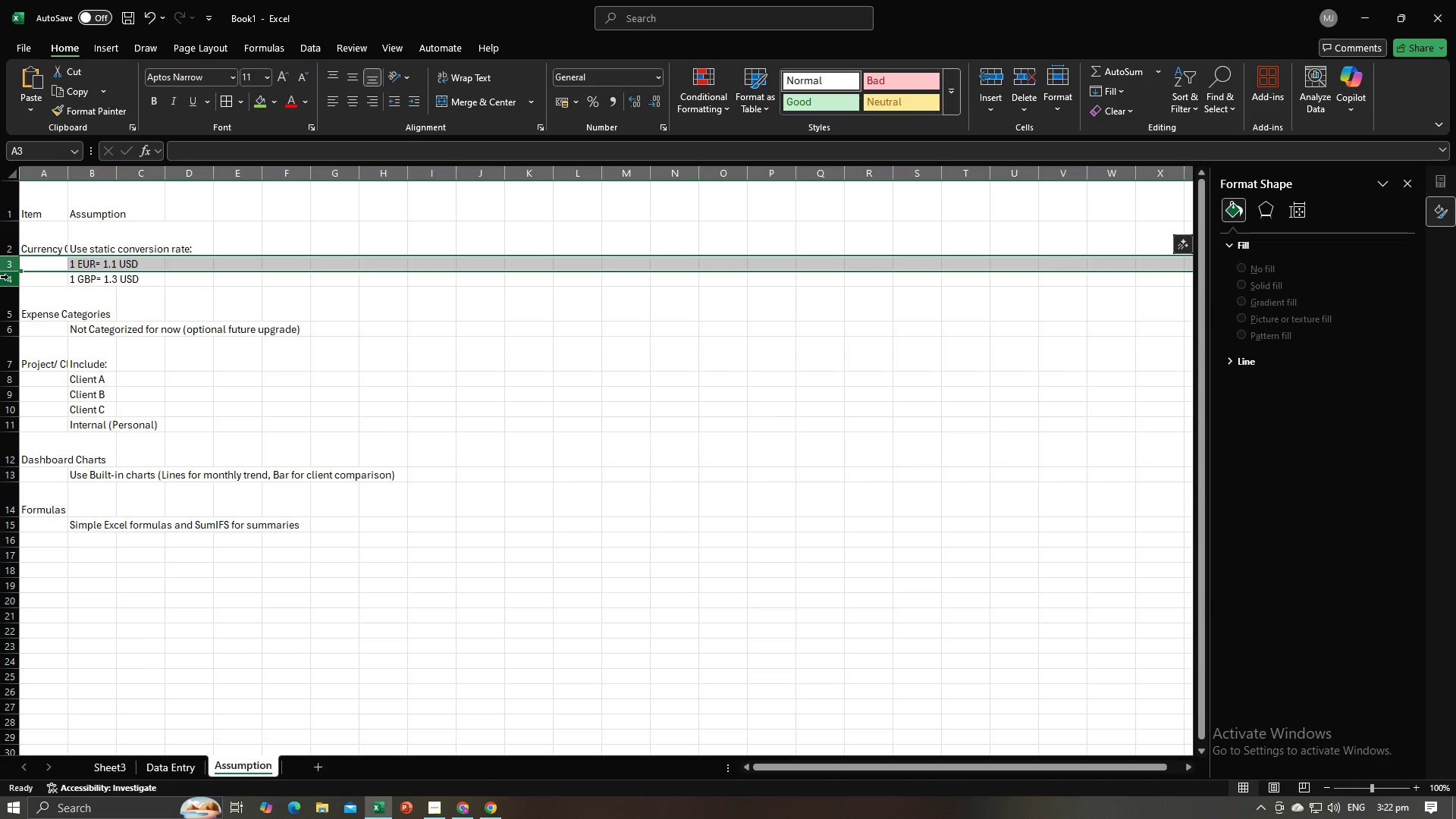 
hold_key(key=ControlLeft, duration=1.54)
left_click([11, 278])
 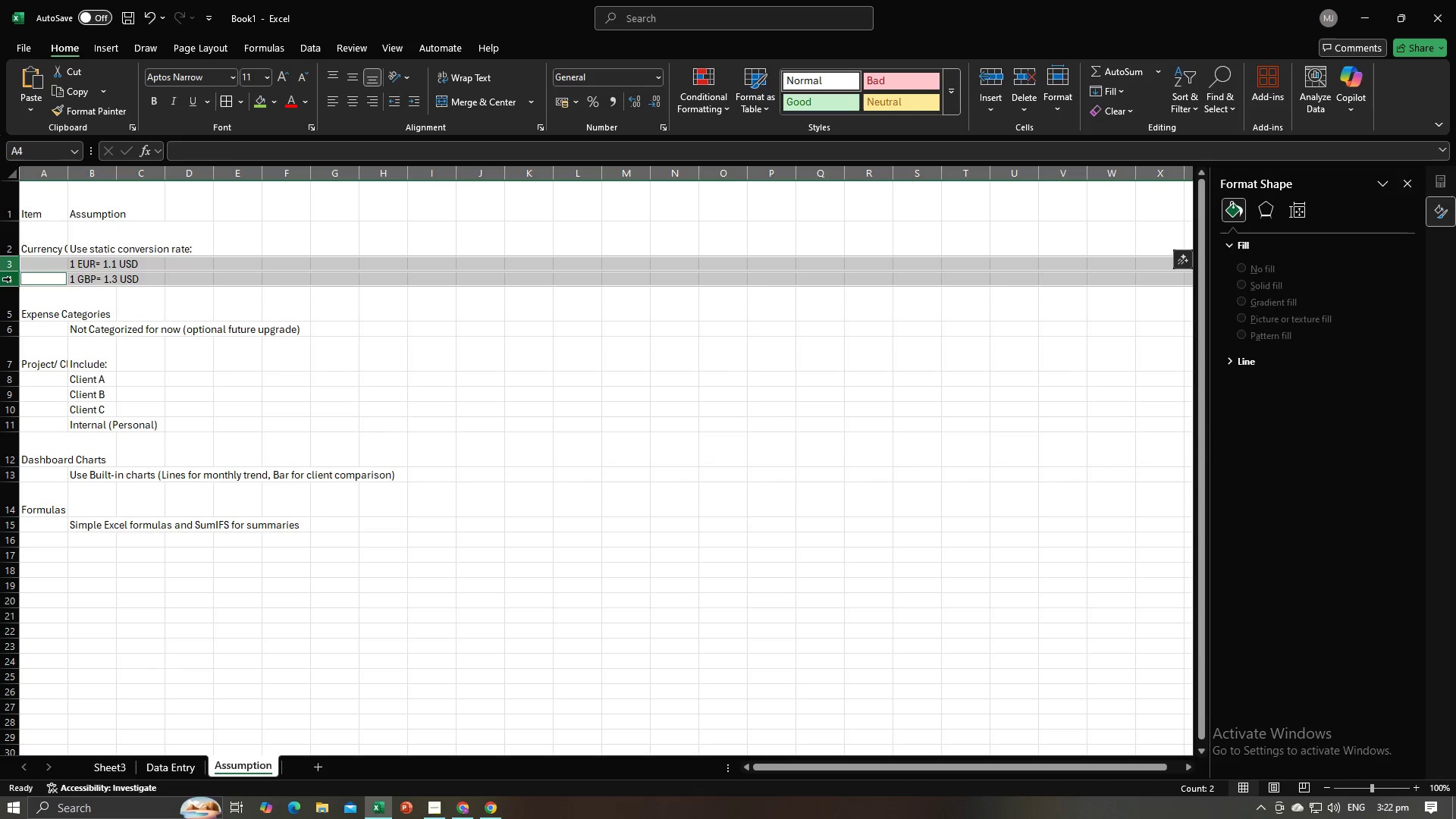 
hold_key(key=ControlLeft, duration=1.51)
 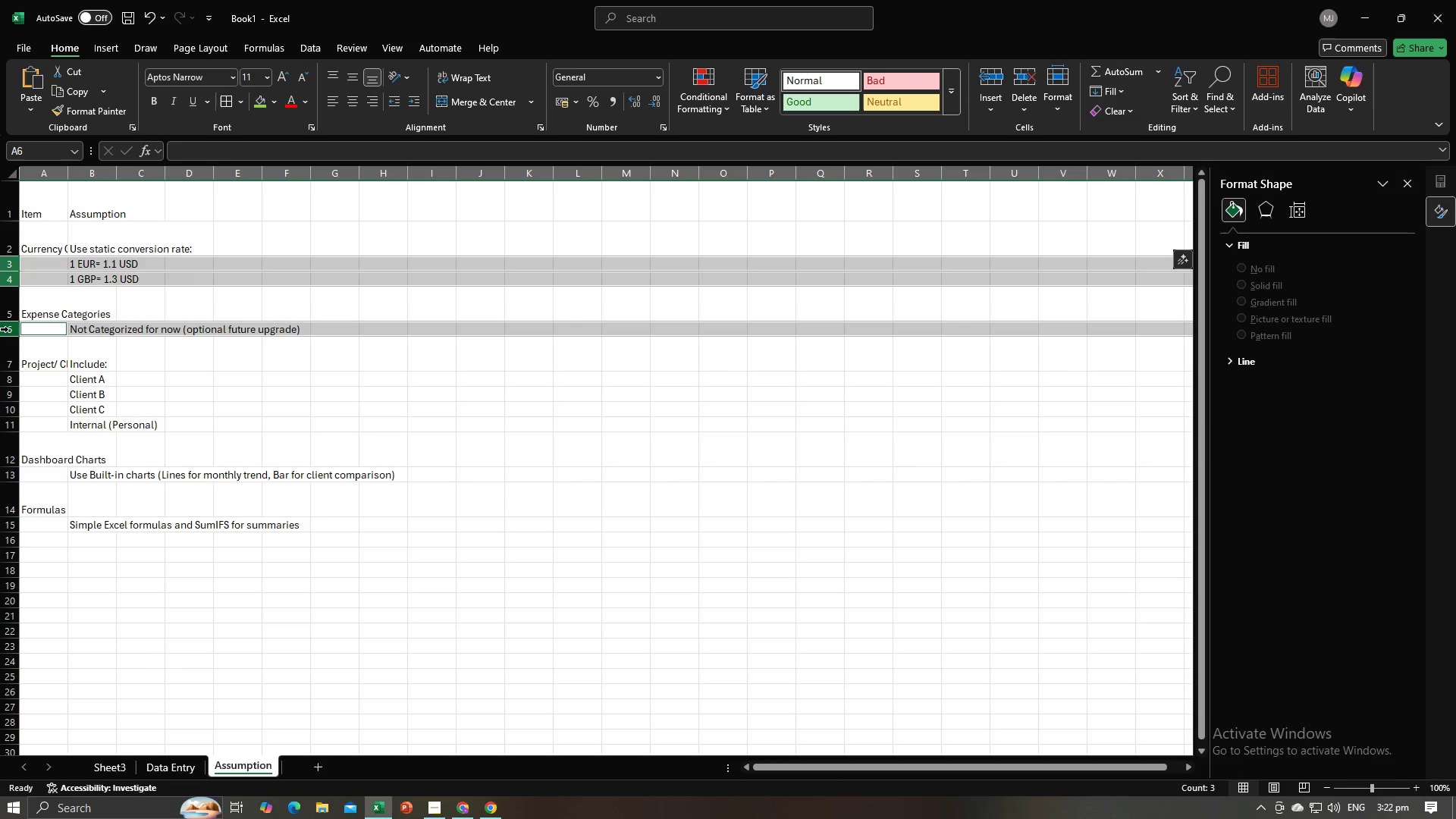 
hold_key(key=ControlLeft, duration=1.53)
left_click([9, 330])
 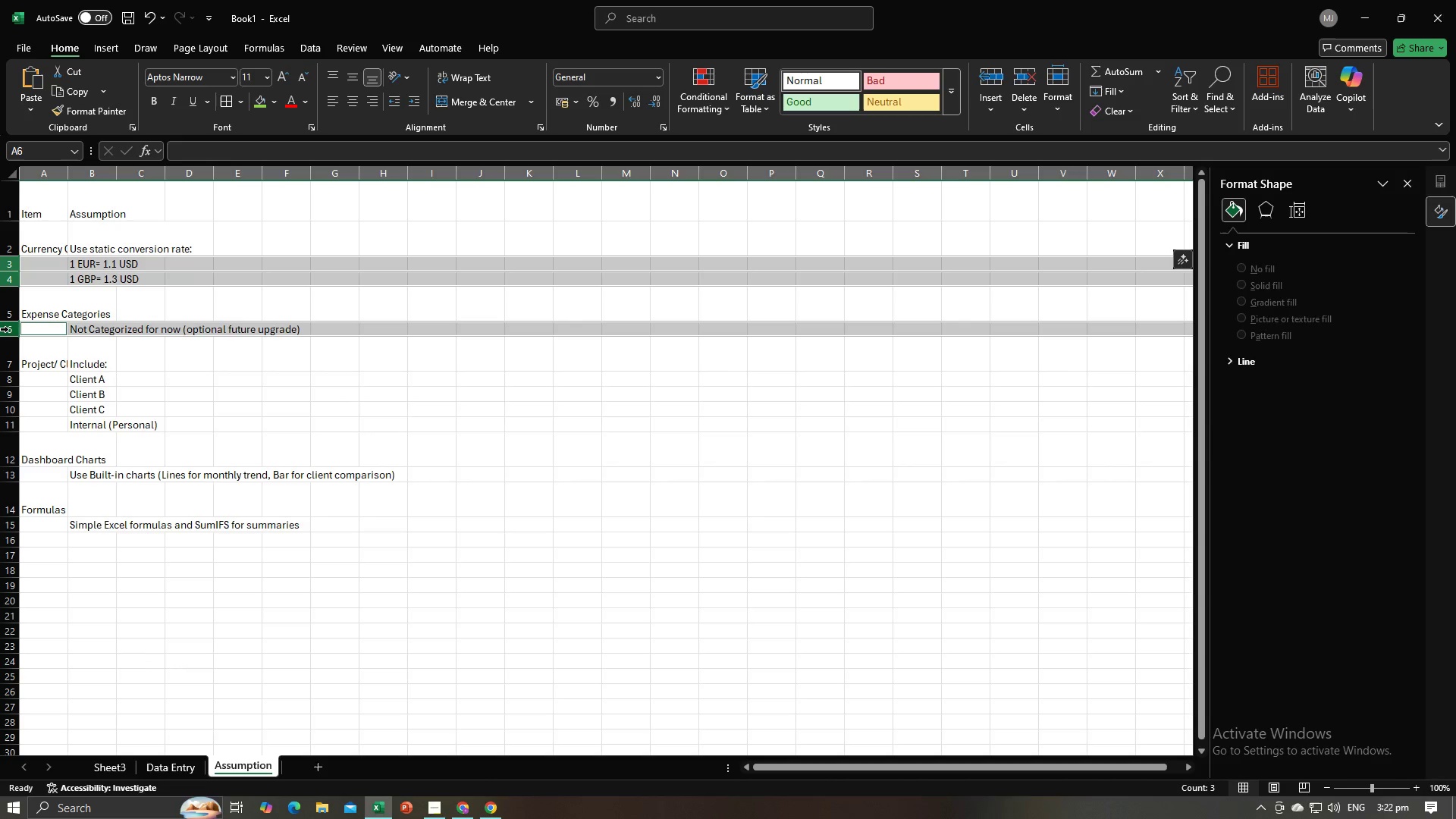 
left_click([11, 375])
 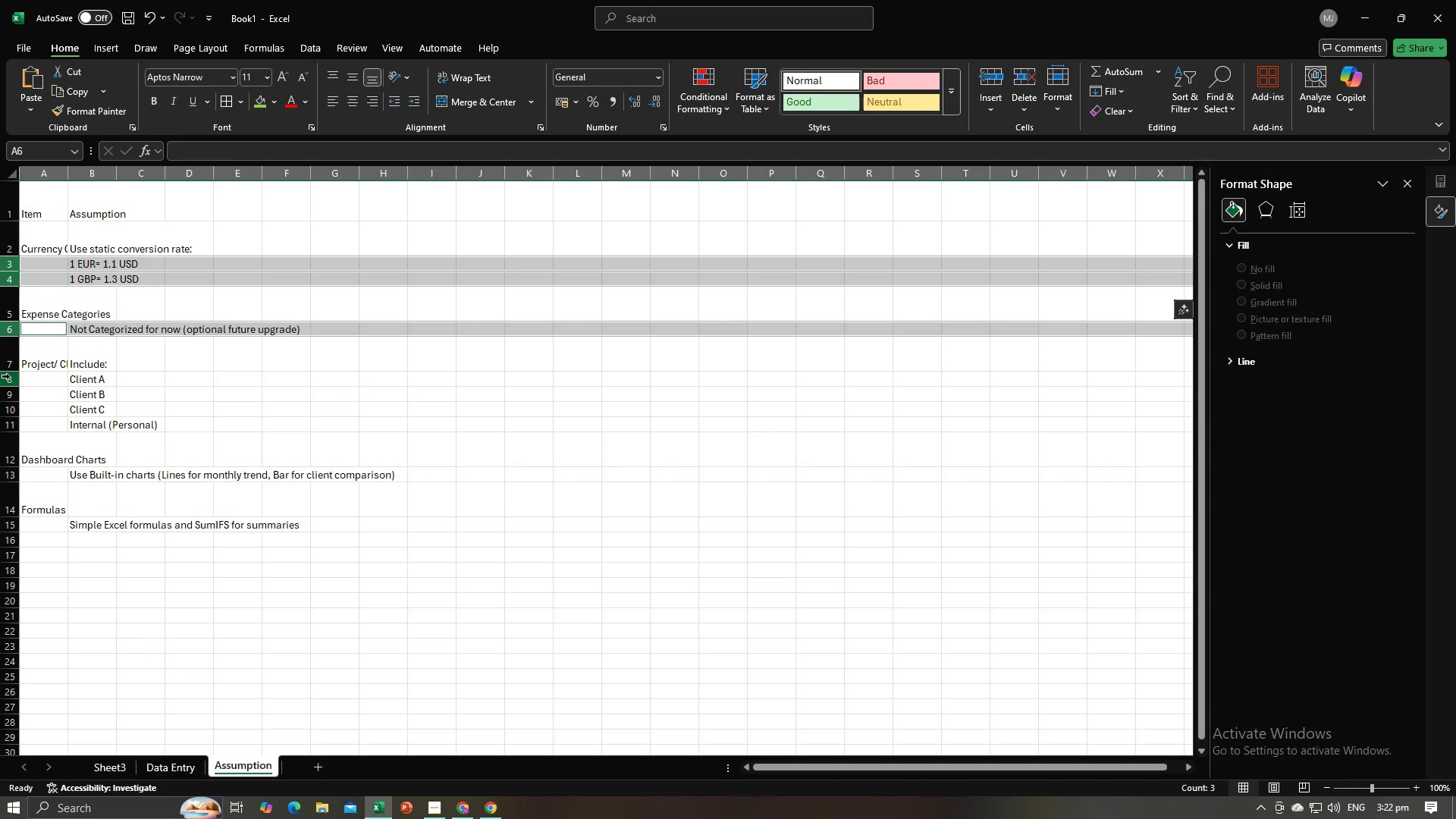 
hold_key(key=ControlLeft, duration=1.52)
left_click([10, 381])
 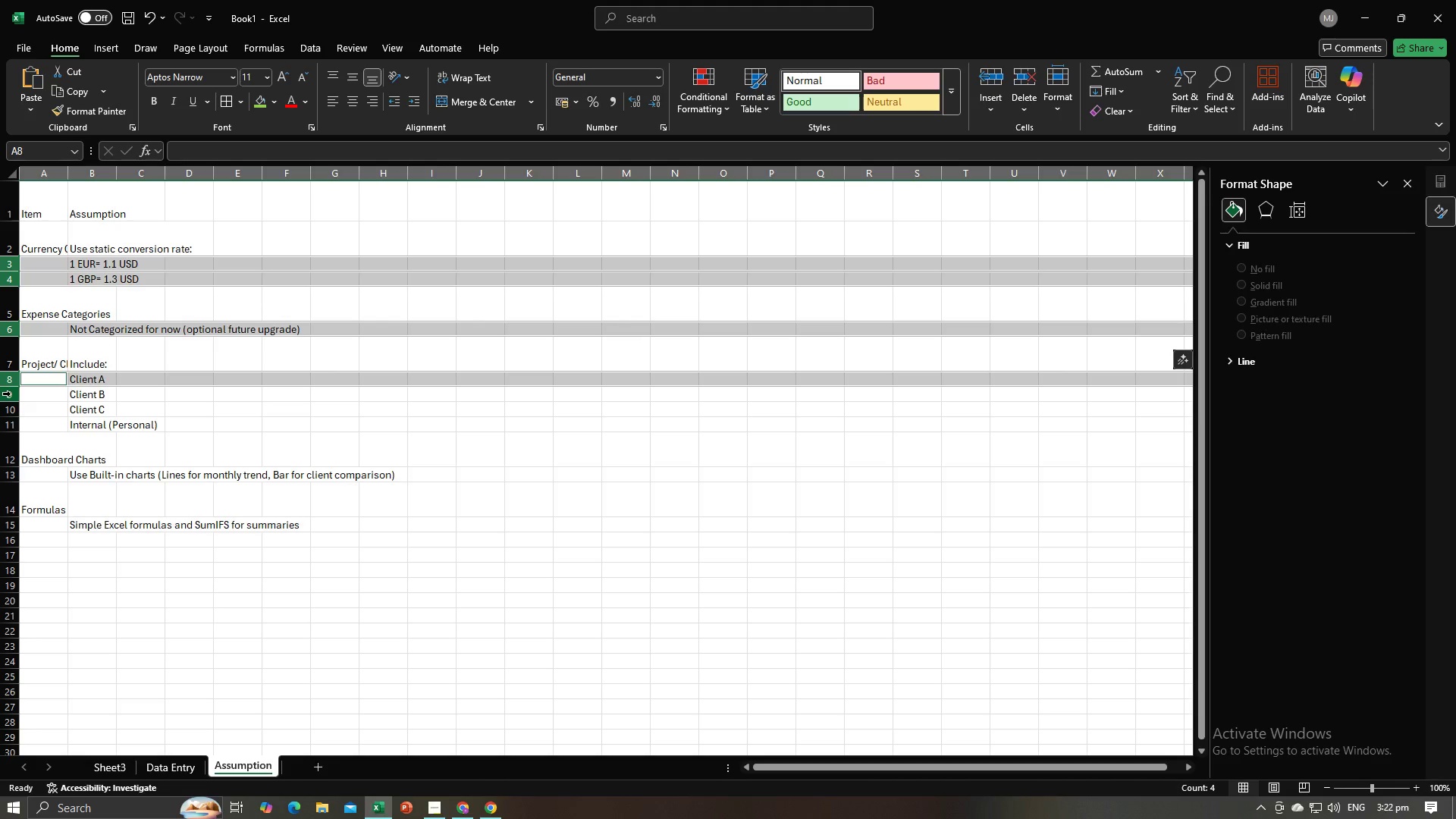 
hold_key(key=ControlLeft, duration=1.51)
left_click([11, 394])
 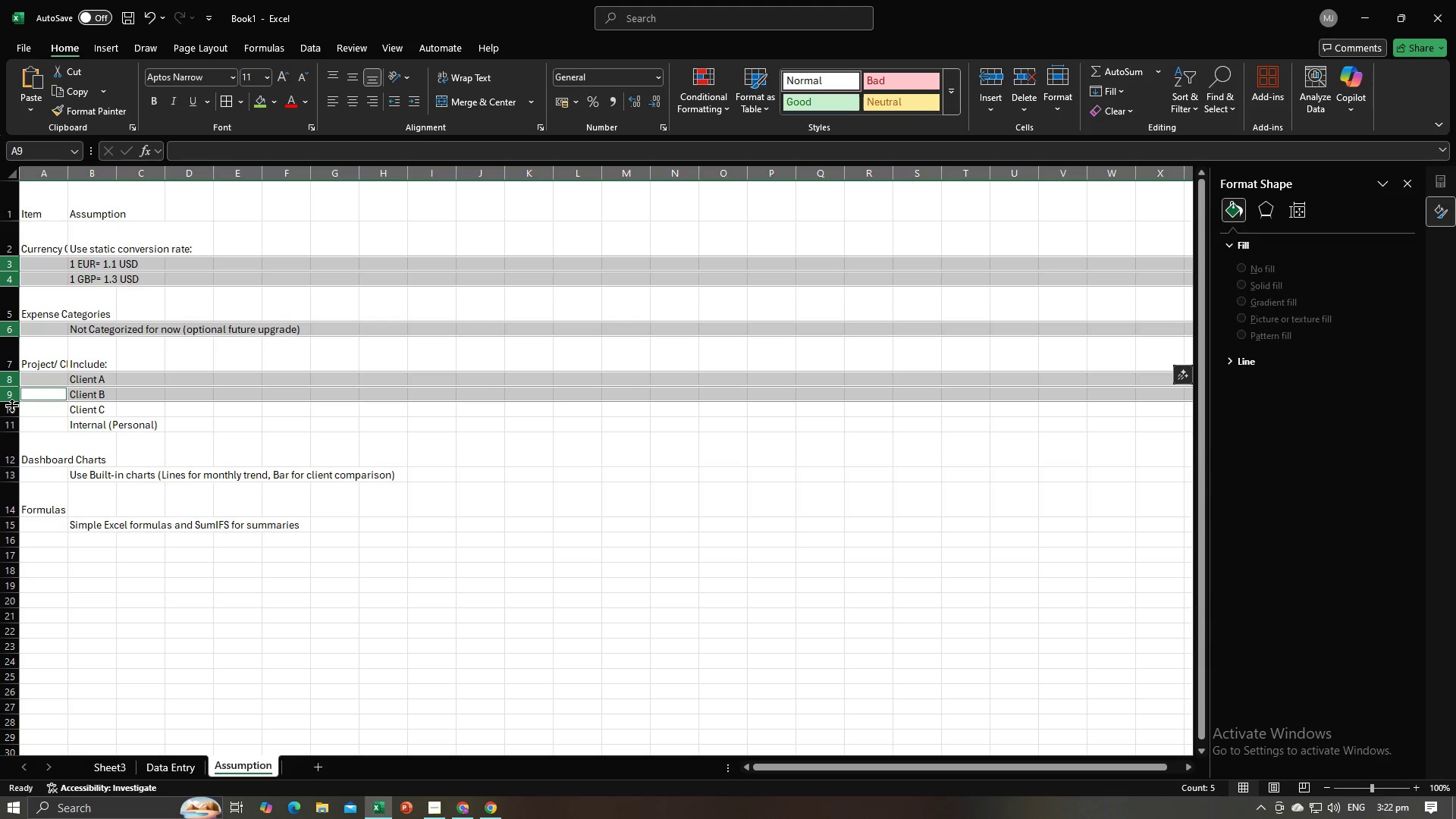 
double_click([11, 405])
 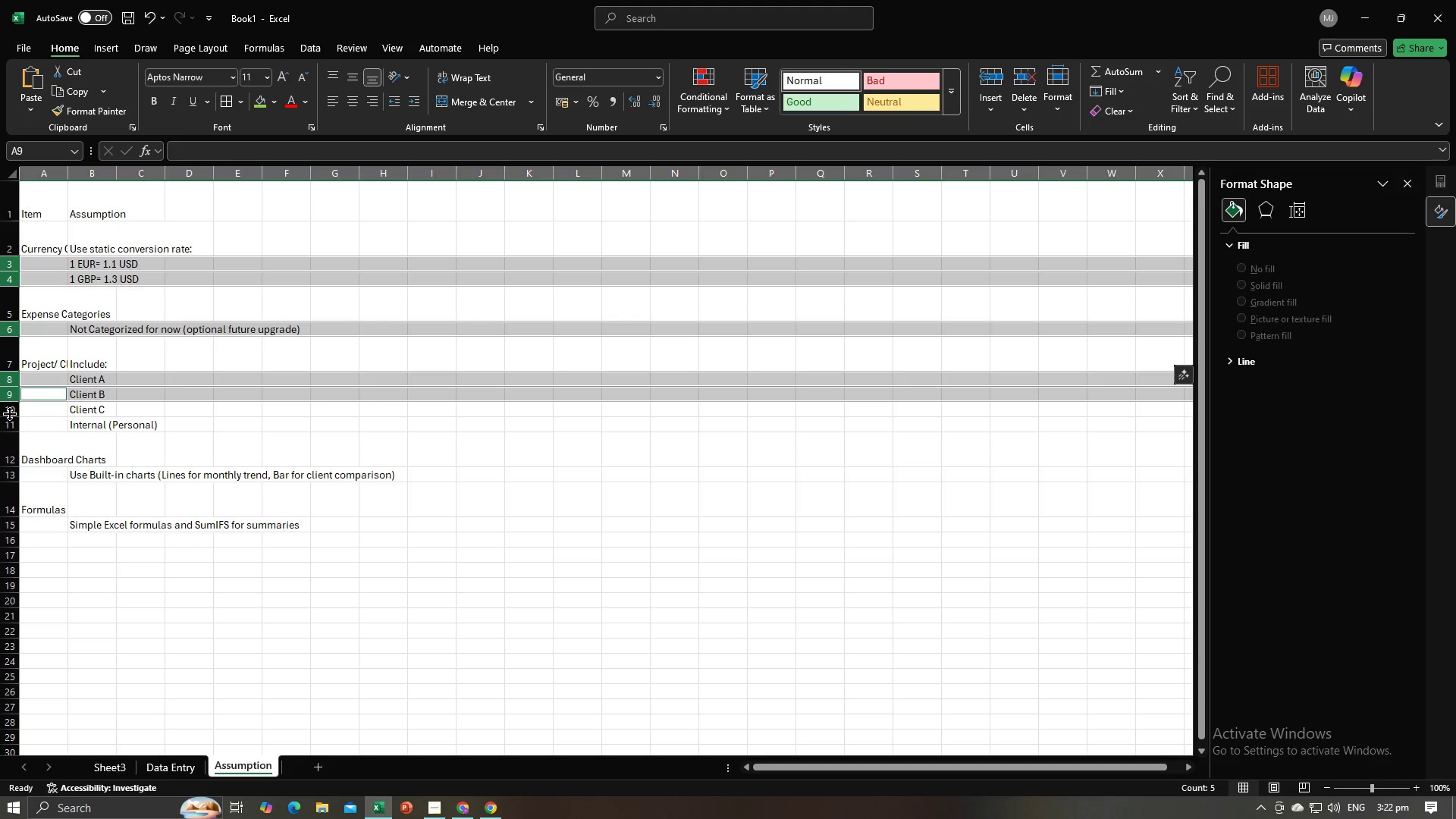 
left_click([9, 413])
 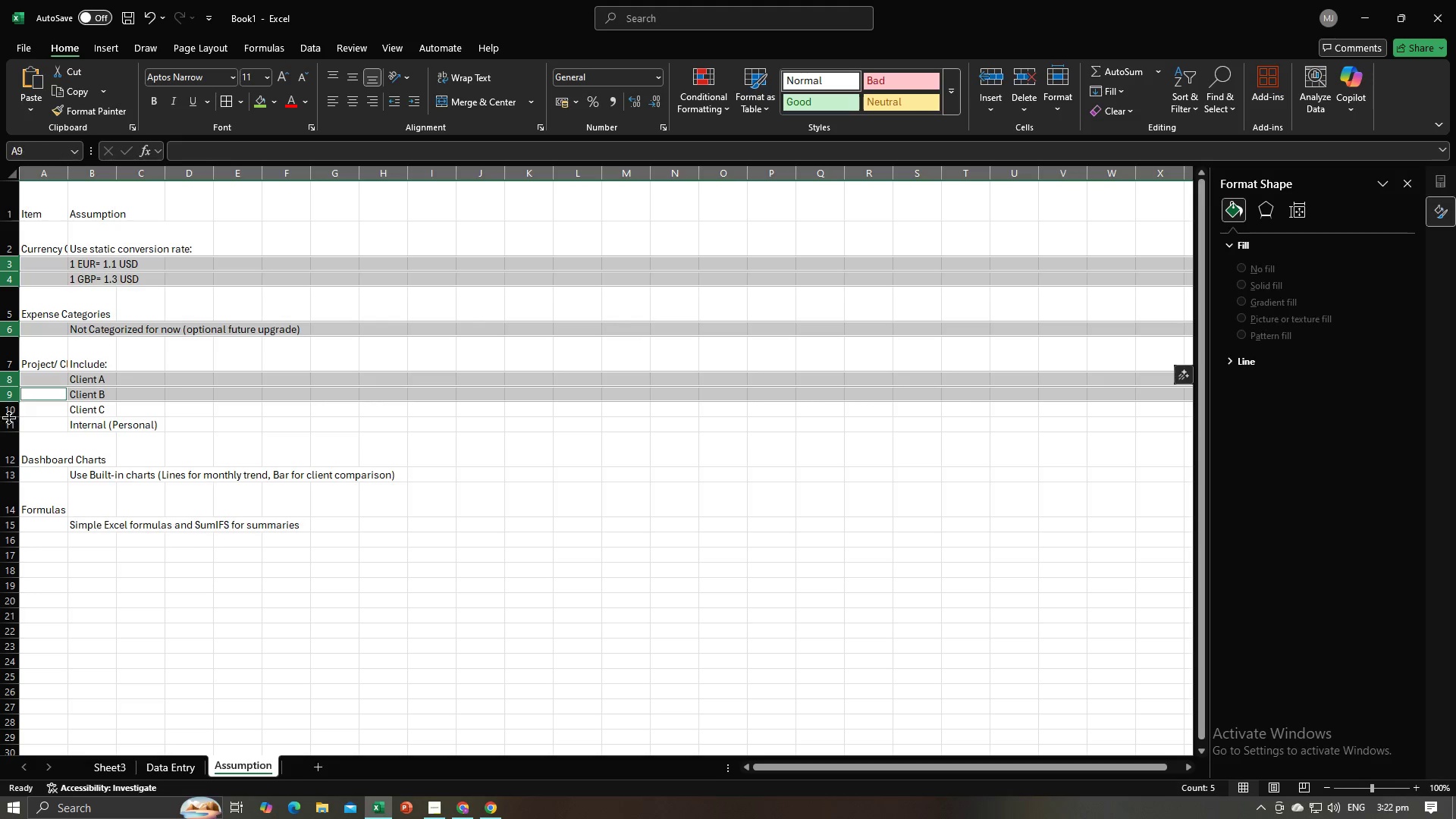 
hold_key(key=ControlLeft, duration=1.53)
left_click([8, 420])
 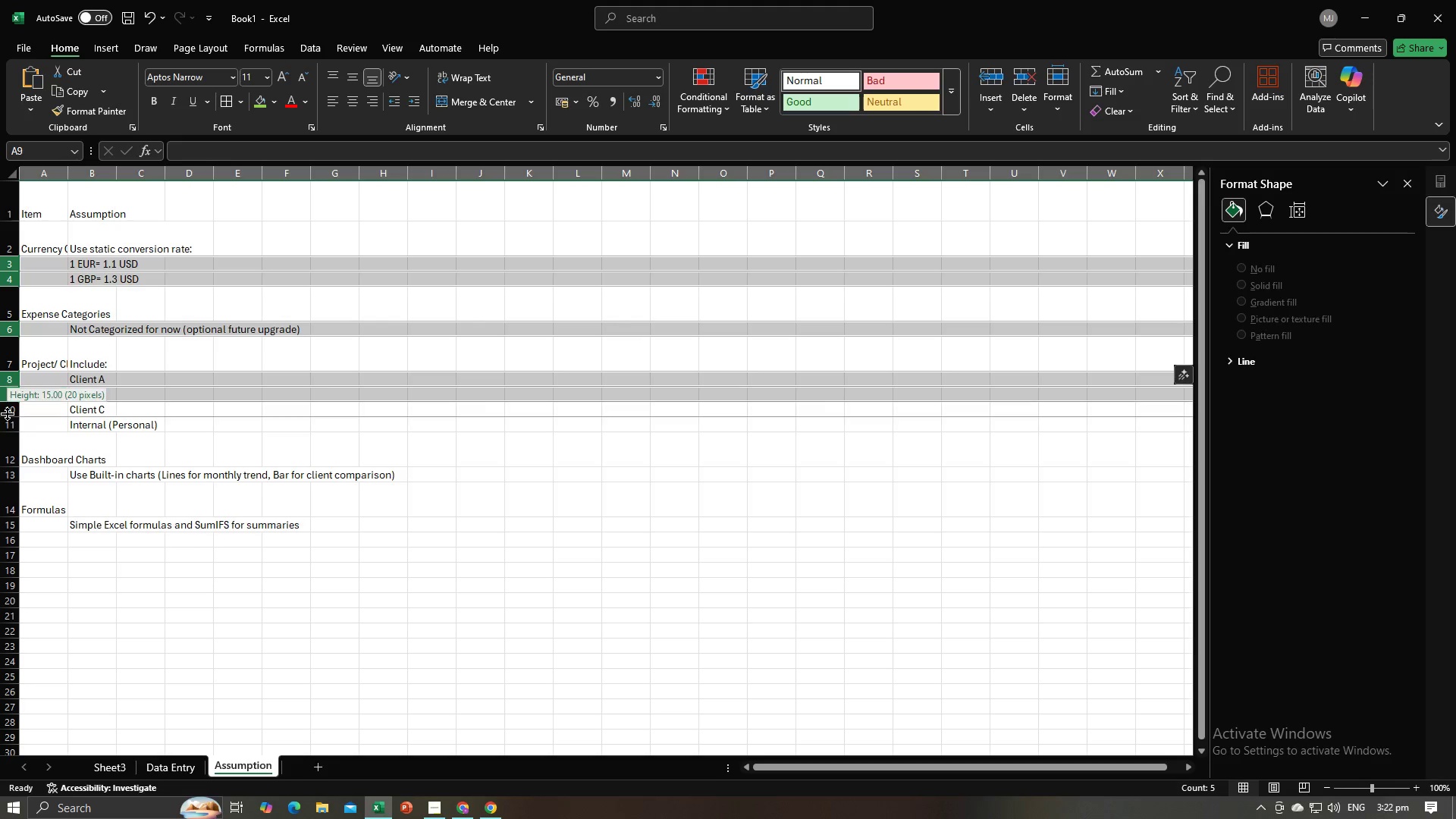 
left_click([7, 413])
 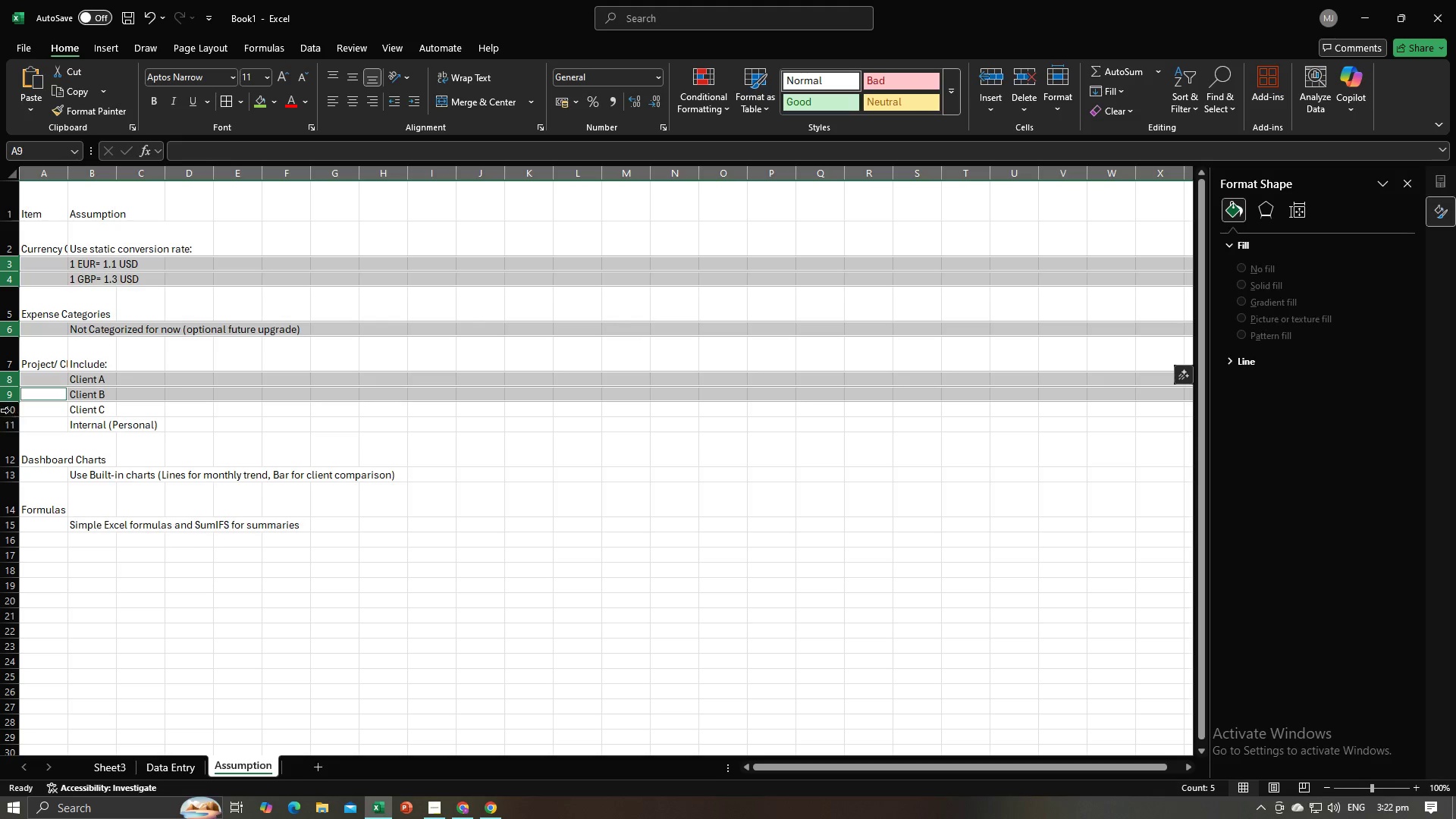 
hold_key(key=ControlLeft, duration=1.51)
left_click([9, 409])
 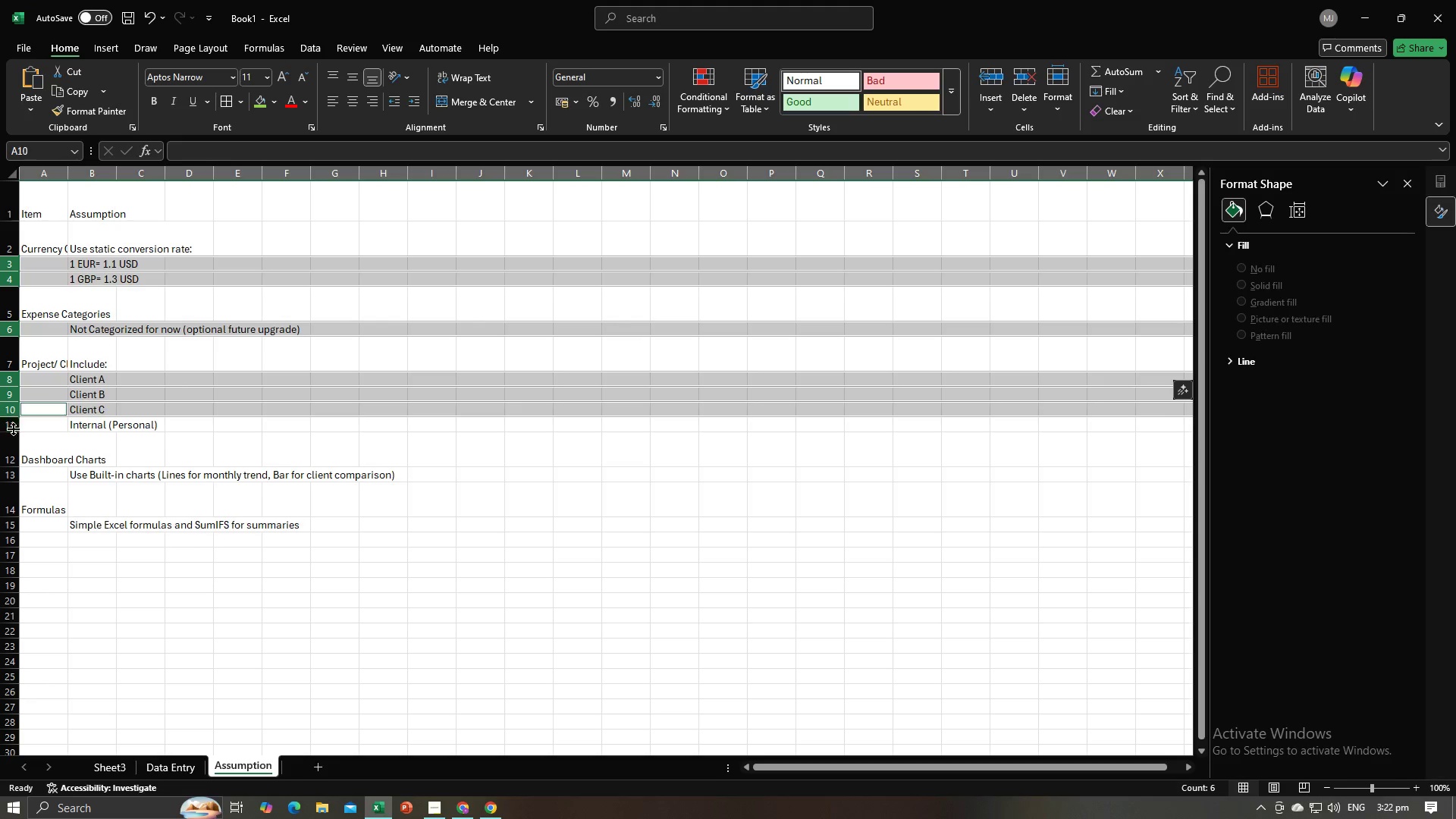 
left_click([13, 428])
 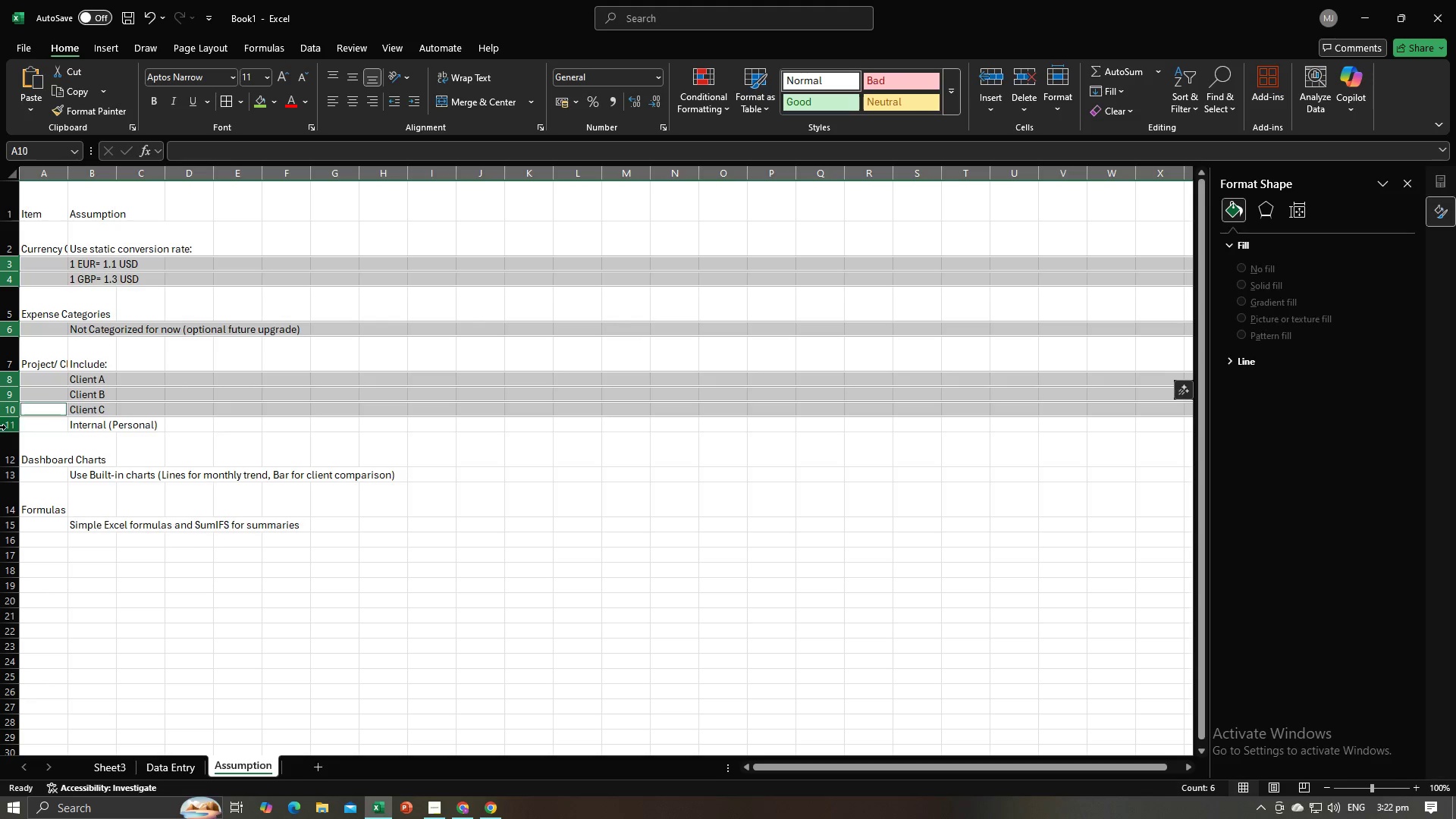 
double_click([6, 427])
 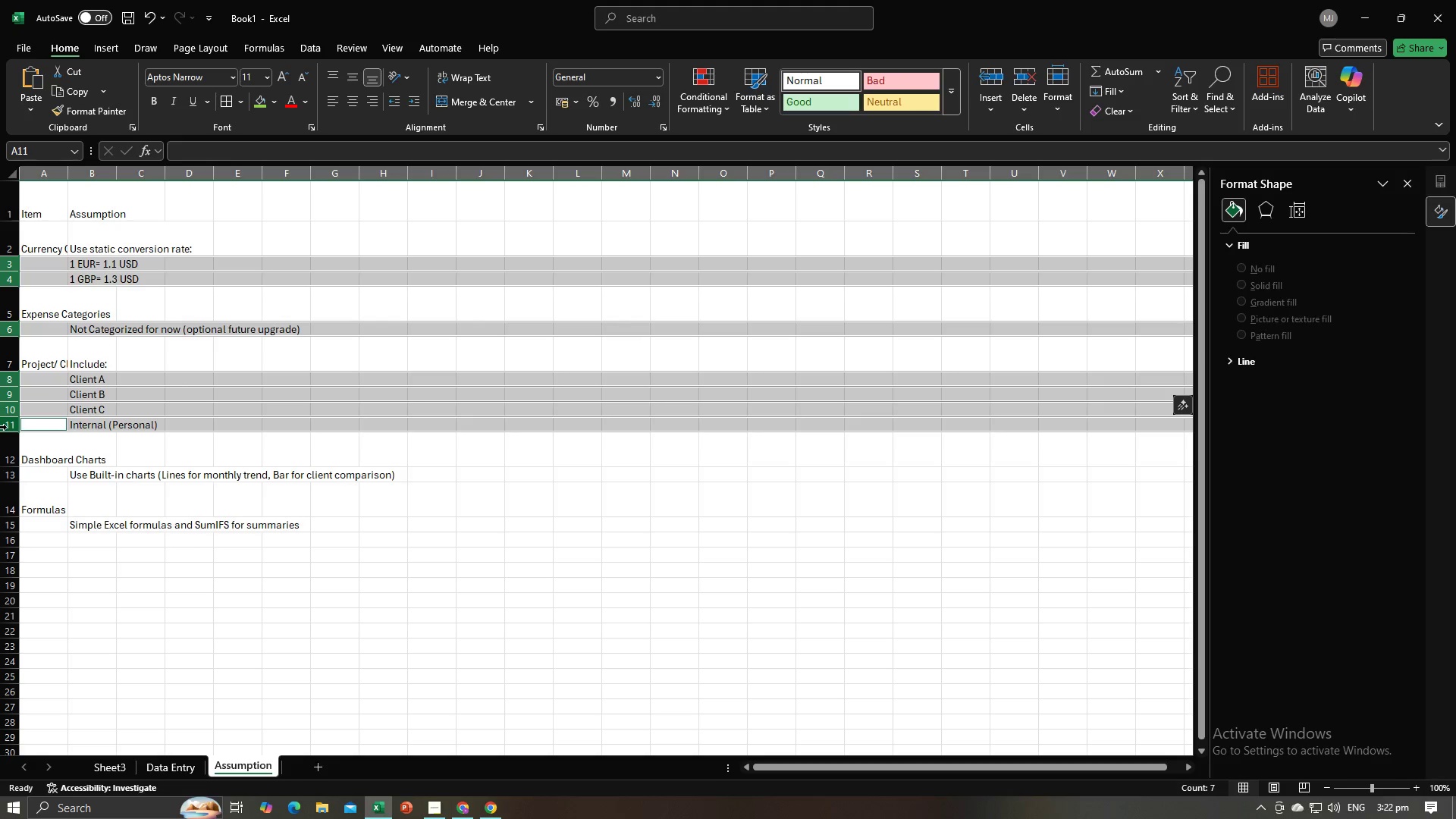 
hold_key(key=ControlLeft, duration=1.52)
left_click([5, 475])
 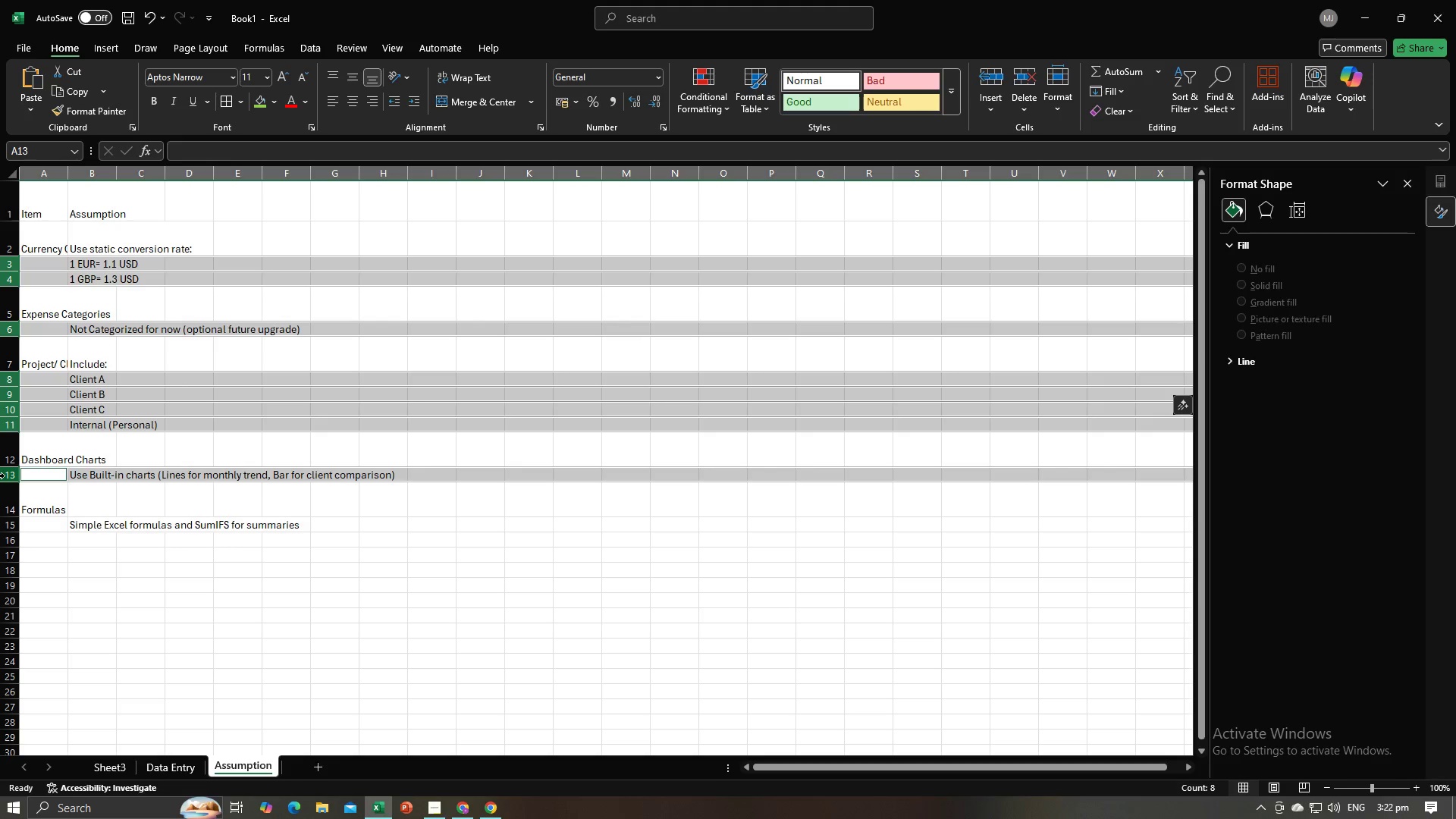 
hold_key(key=ControlLeft, duration=1.36)
left_click([11, 522])
 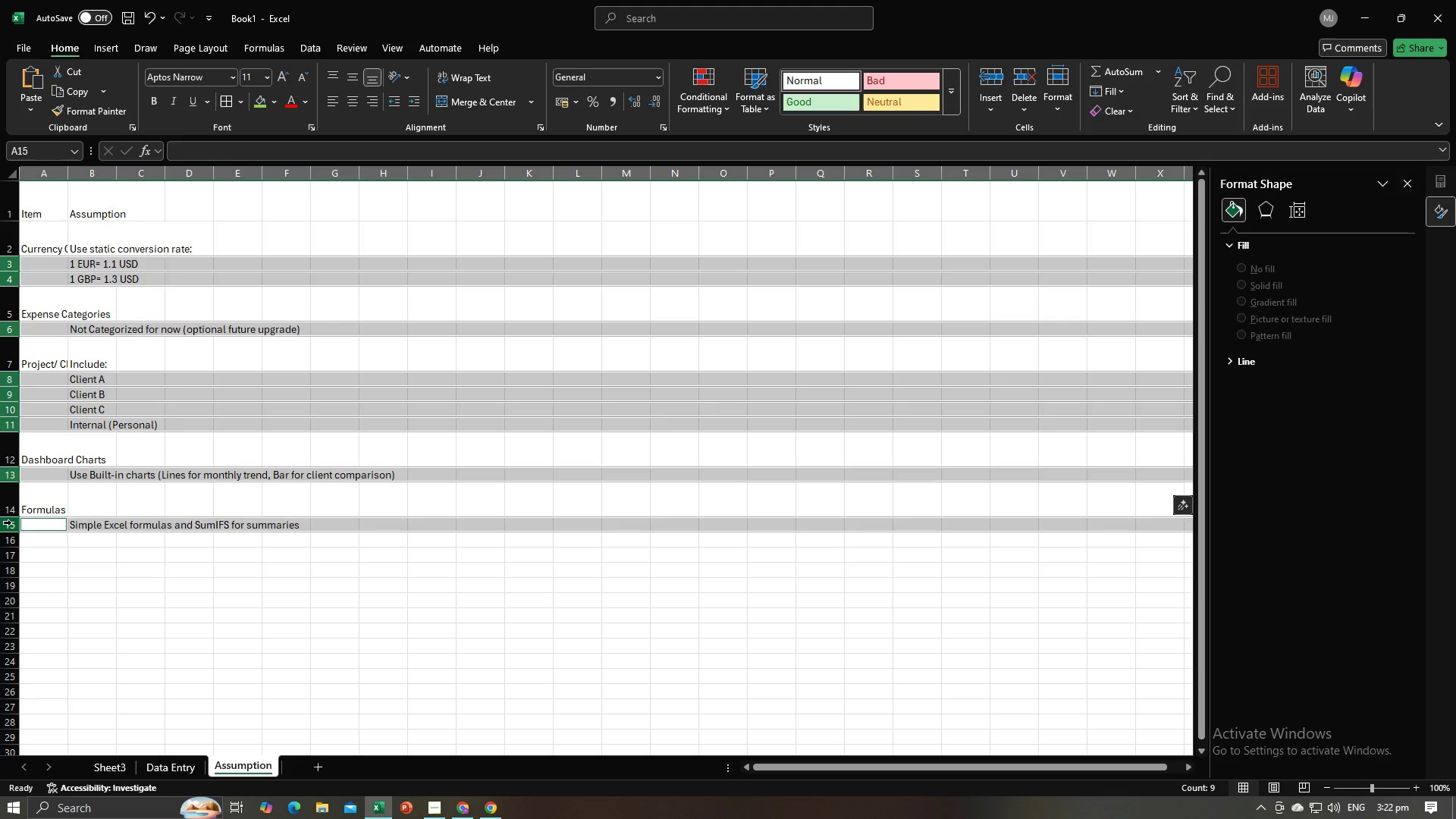 
right_click([11, 522])
 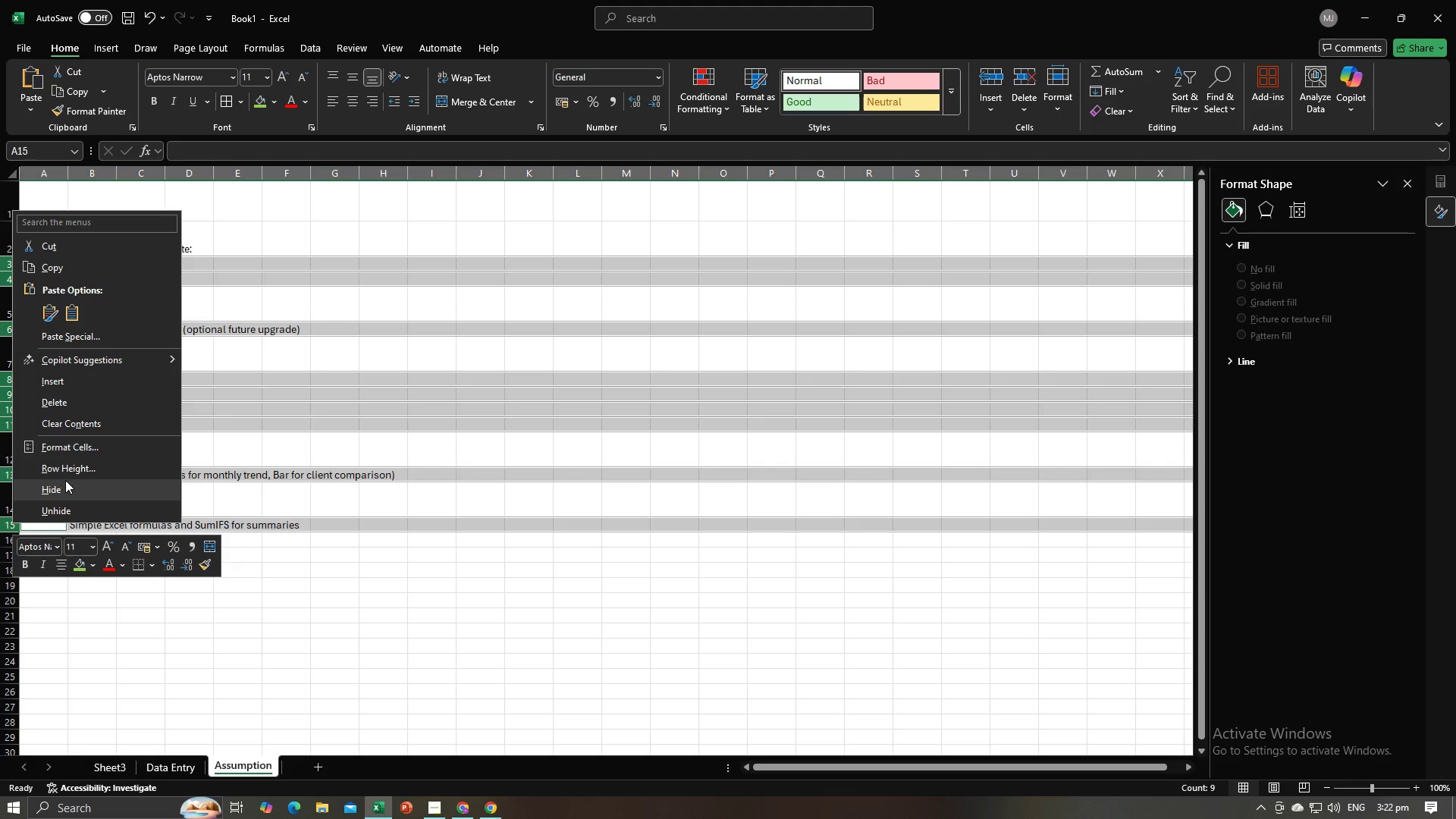 
left_click([67, 474])
 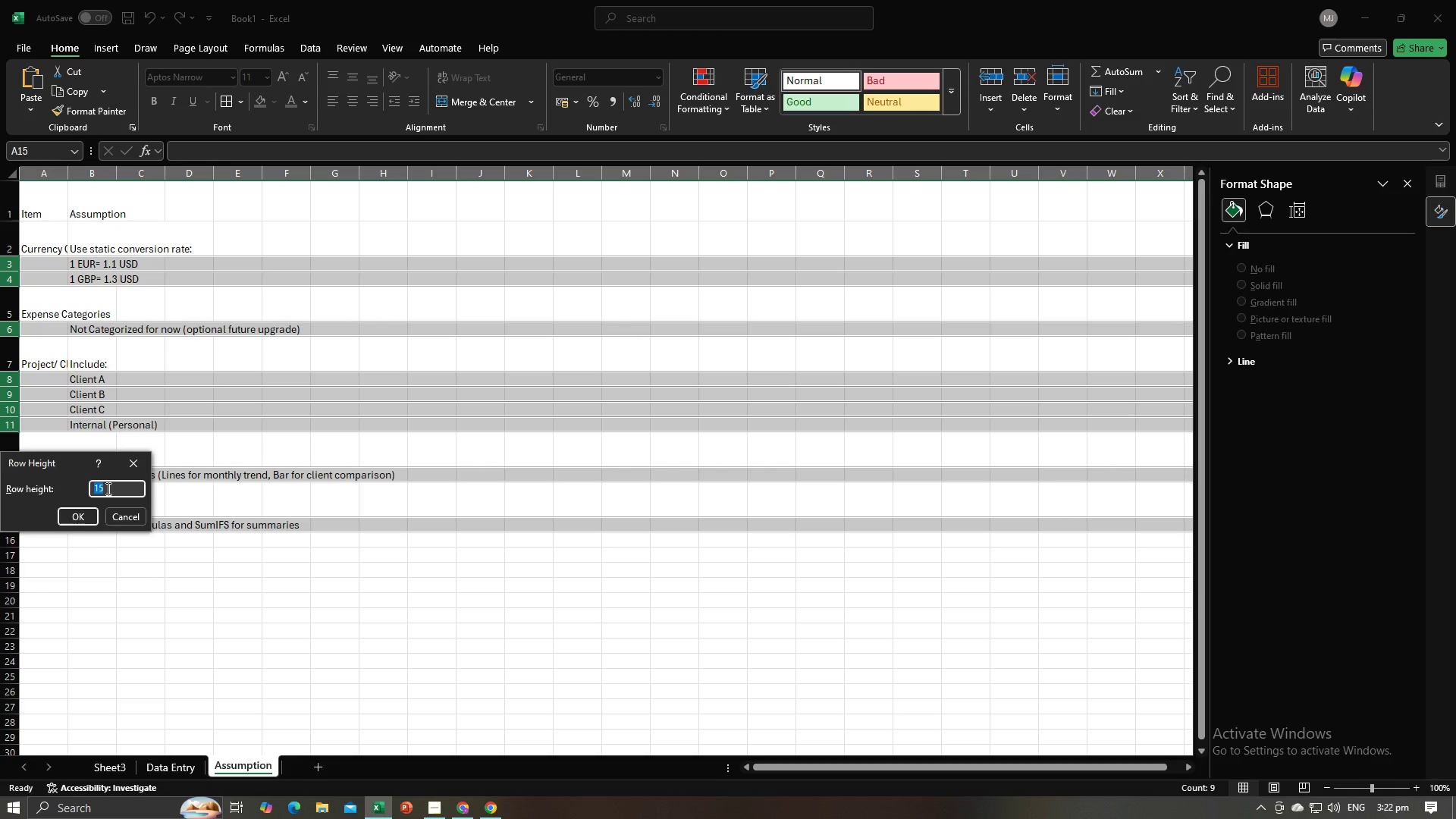 
type(30)
 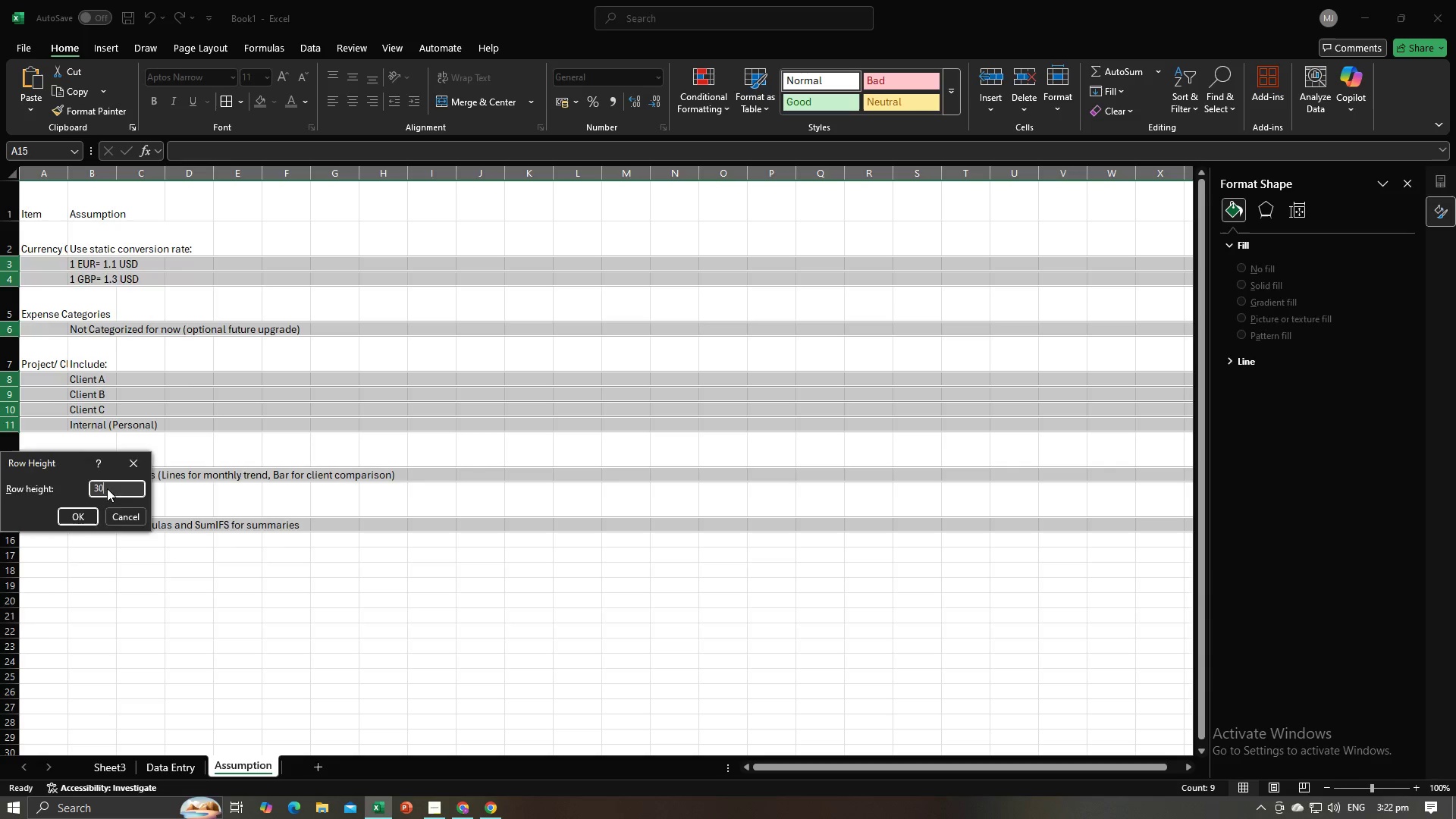 
key(Enter)
 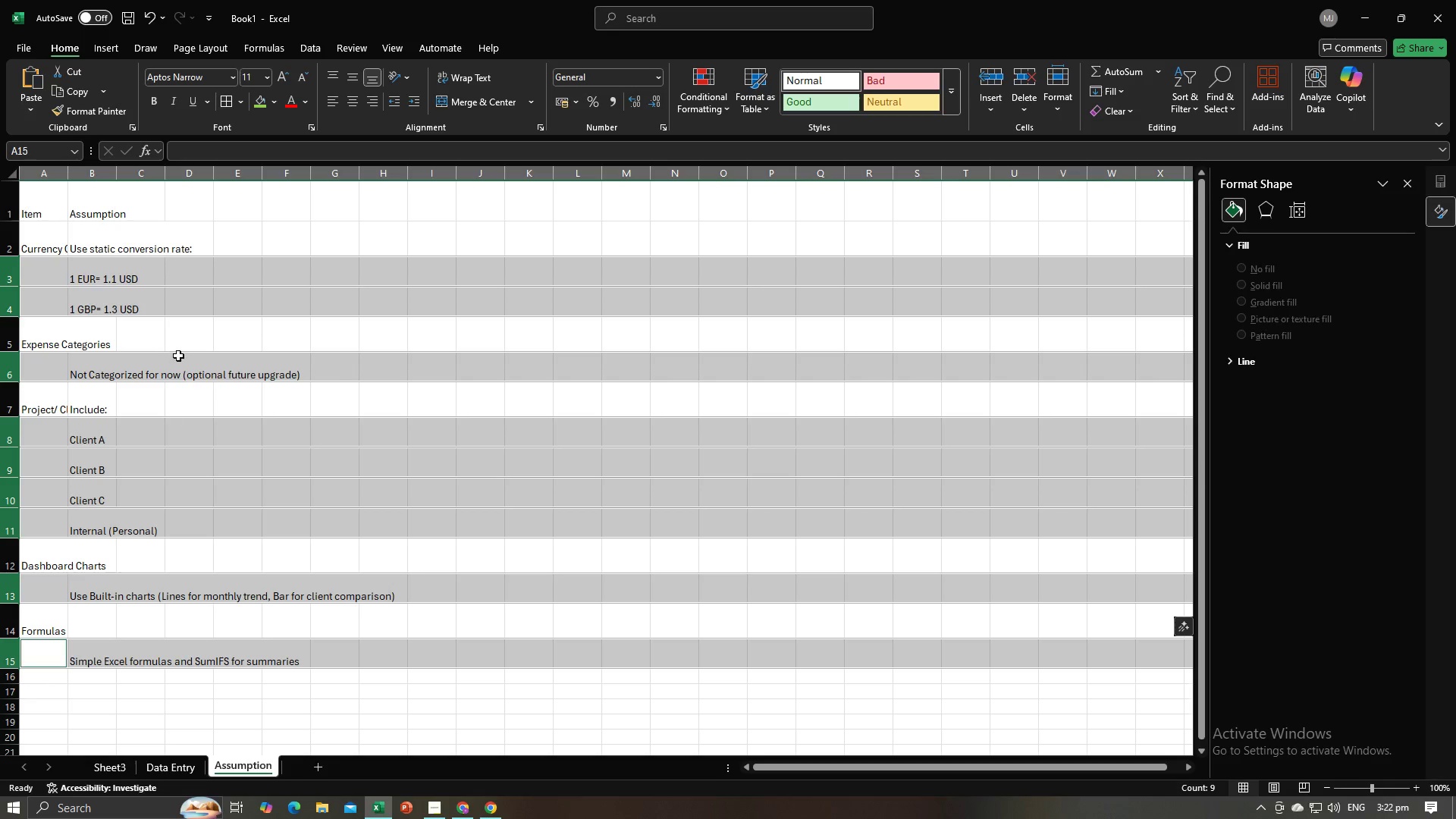 
left_click([180, 356])
 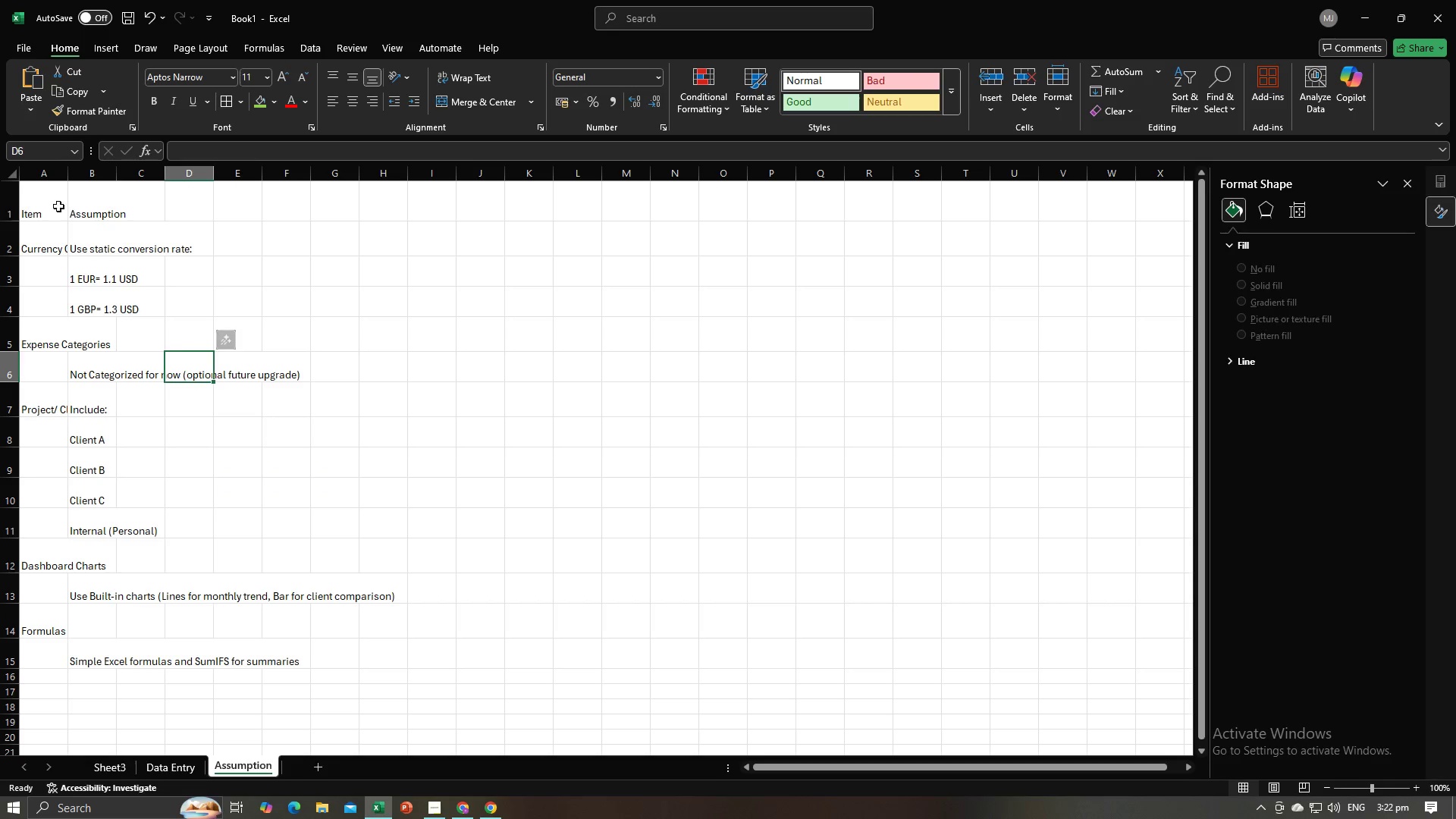 
left_click_drag(start_coordinate=[50, 202], to_coordinate=[61, 201])
 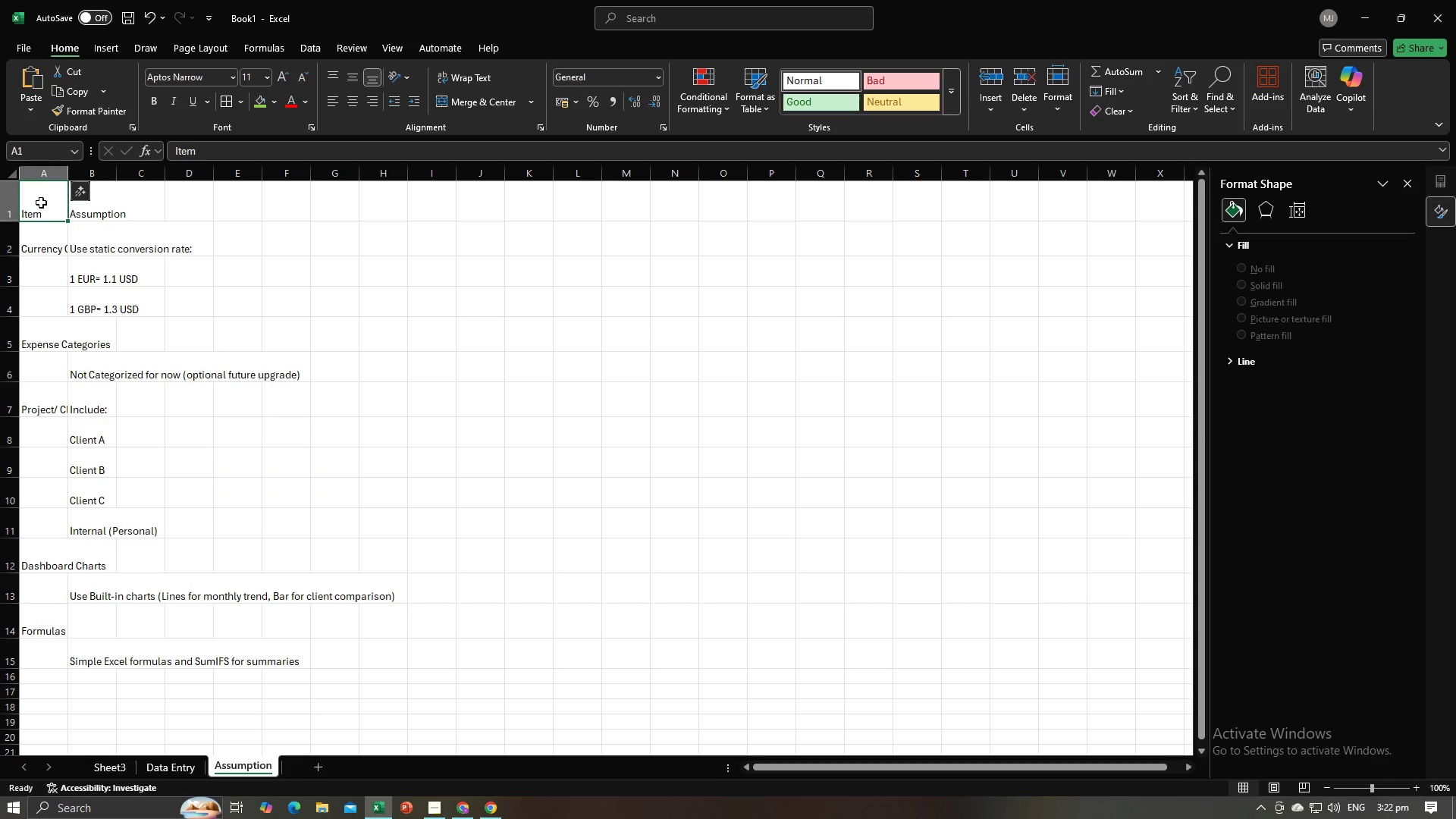 
left_click_drag(start_coordinate=[41, 202], to_coordinate=[111, 212])
 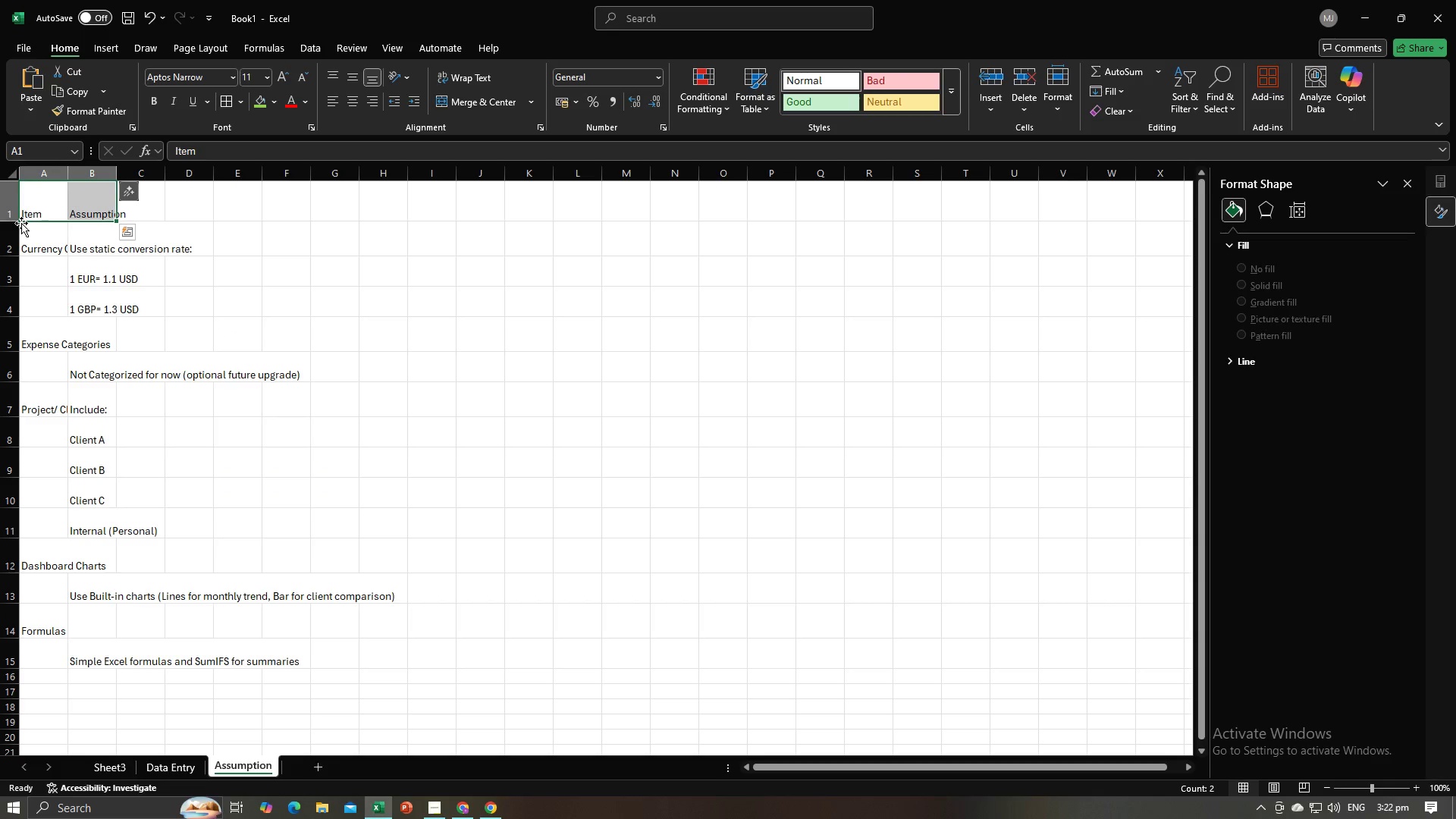 
left_click([21, 223])
 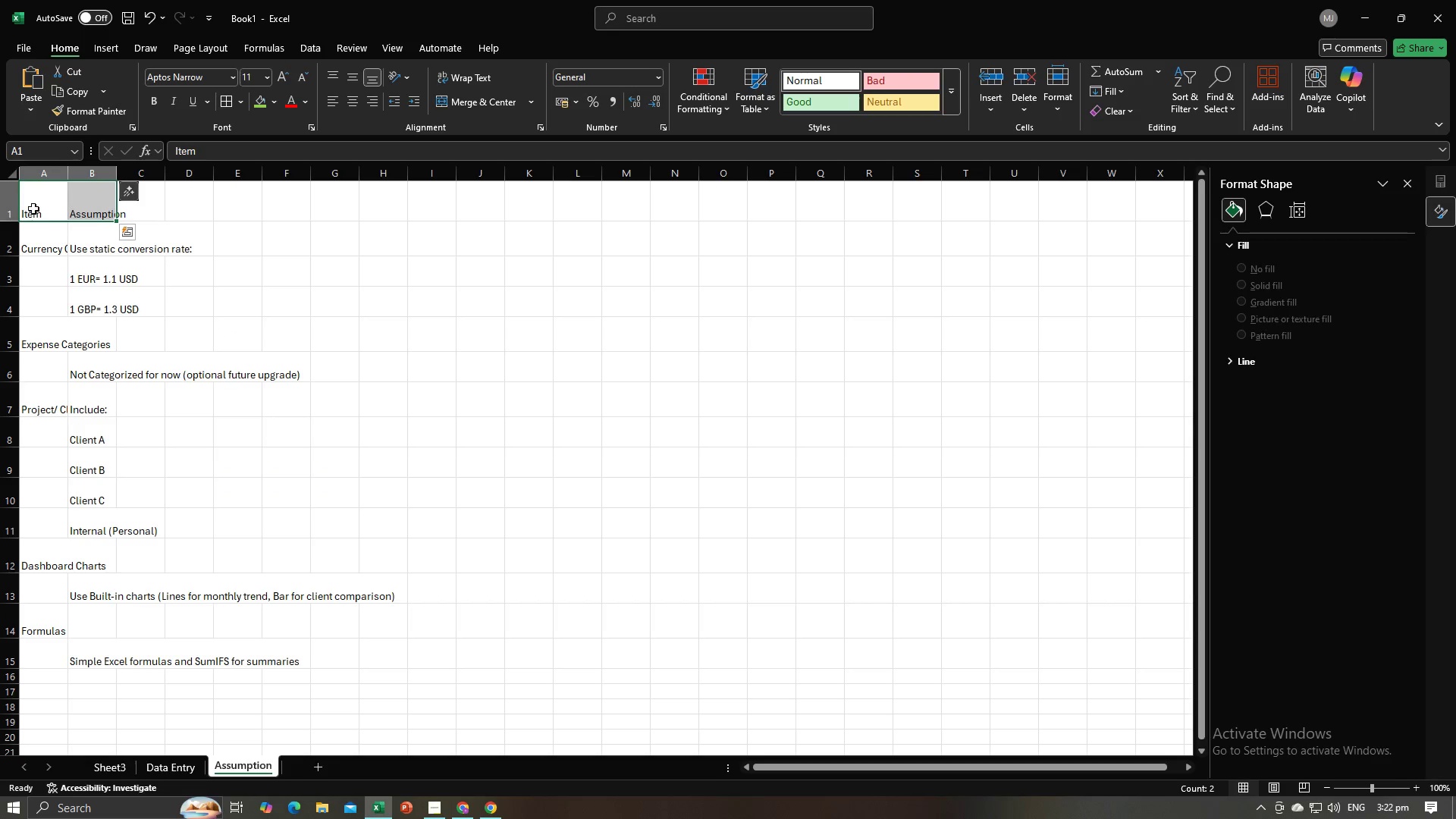 
left_click([33, 209])
 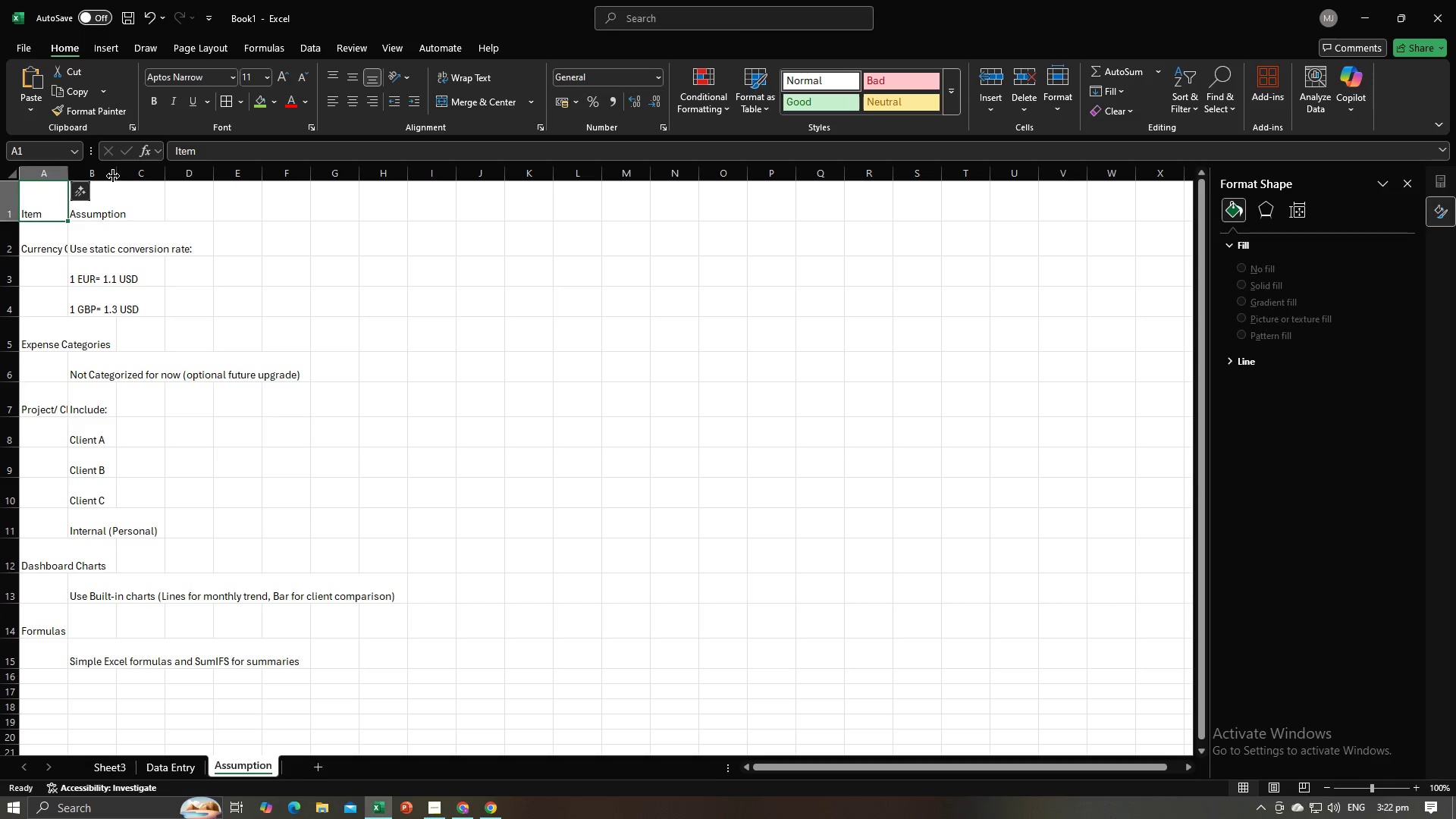 
double_click([114, 176])
 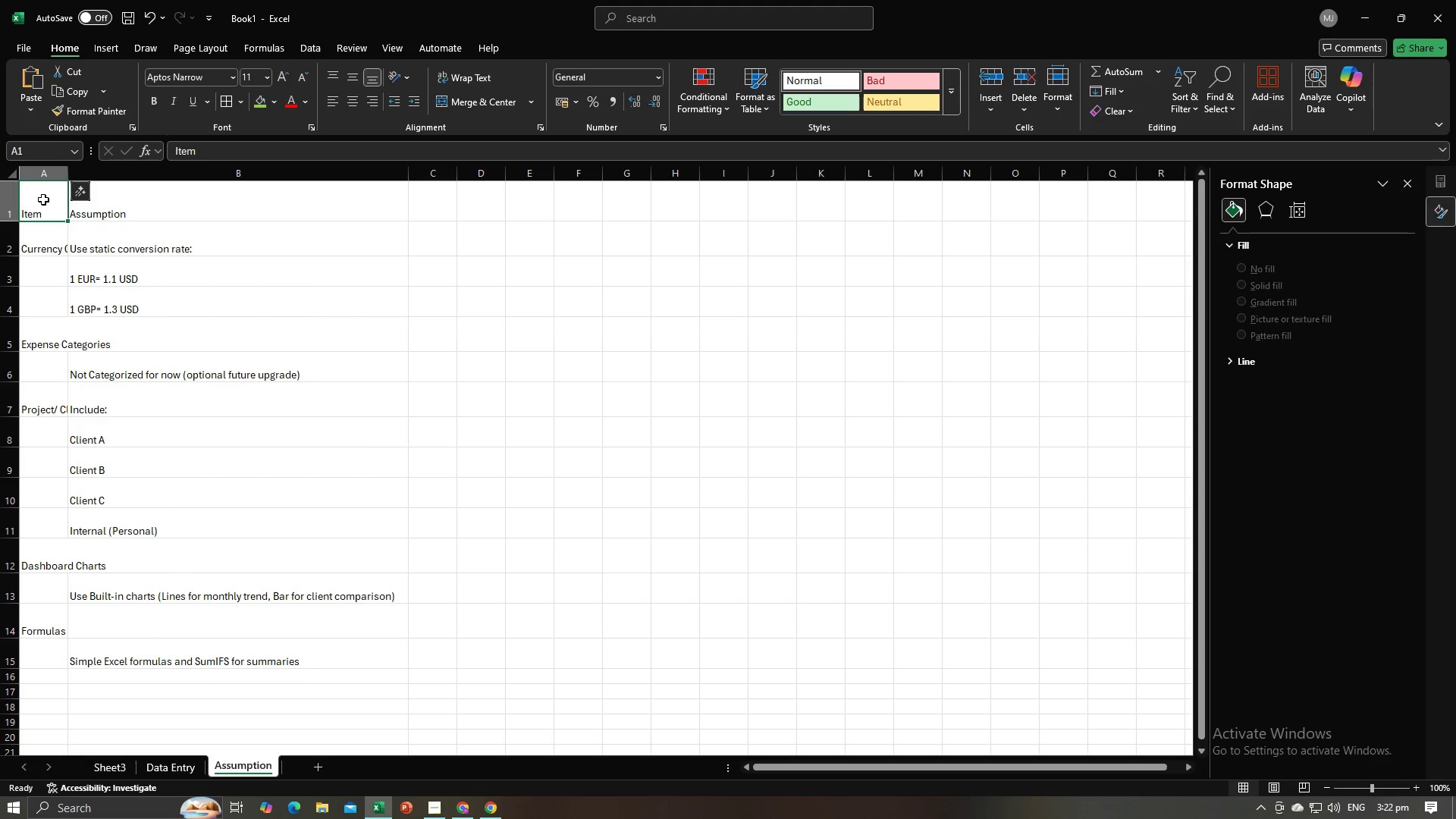 
left_click_drag(start_coordinate=[36, 205], to_coordinate=[248, 715])
 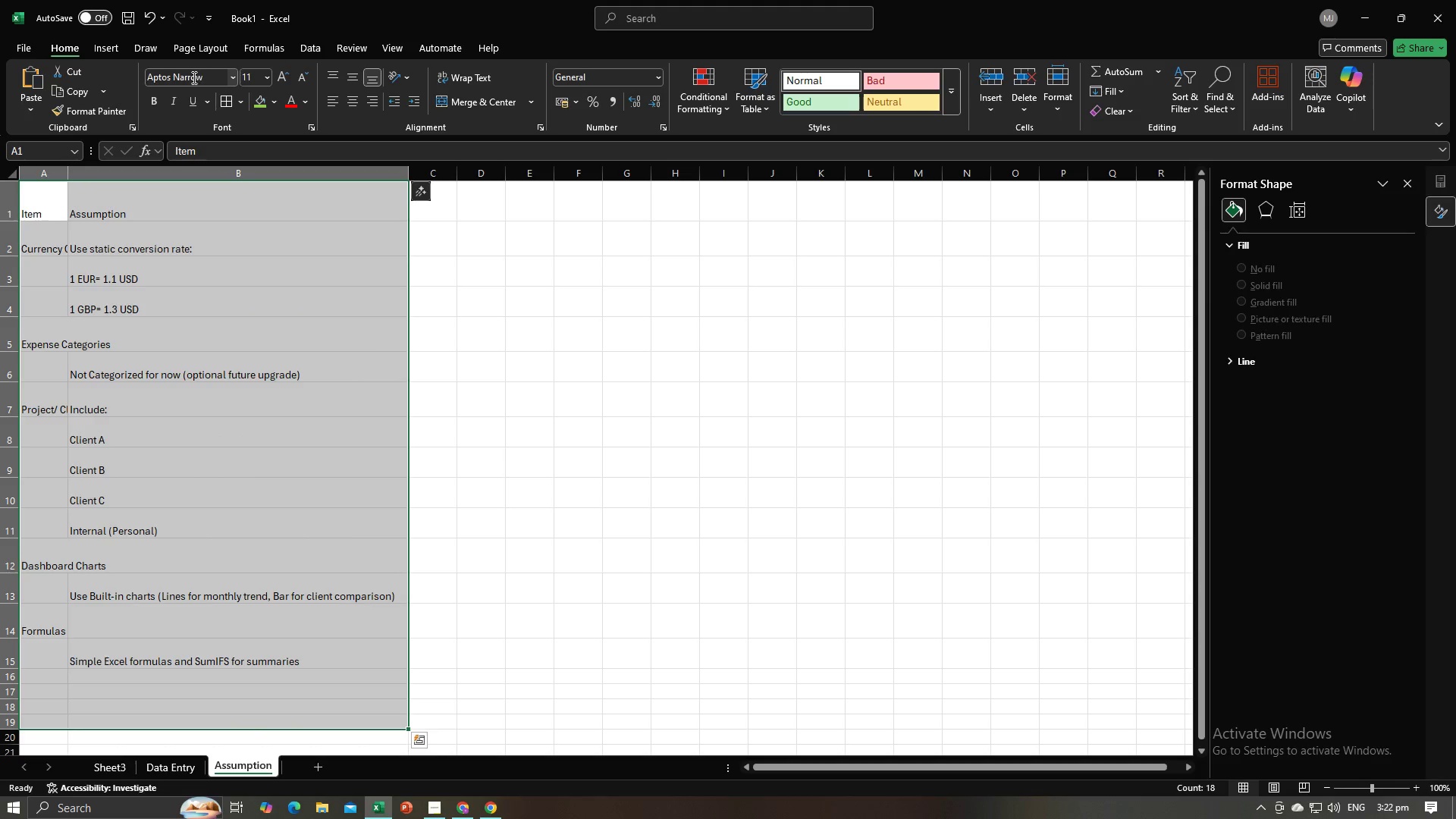 
double_click([193, 77])
 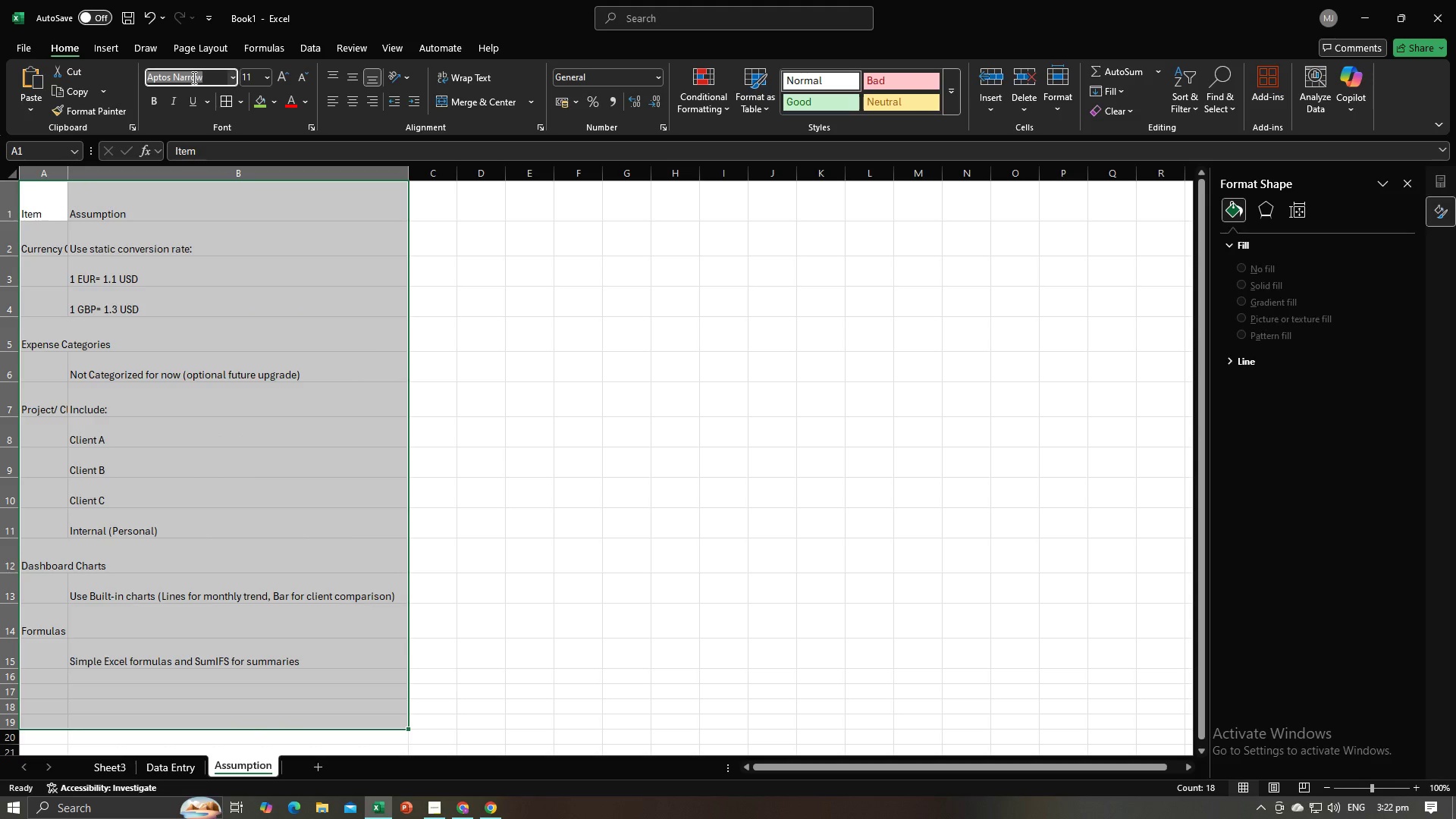 
type(Arial)
key(Tab)
 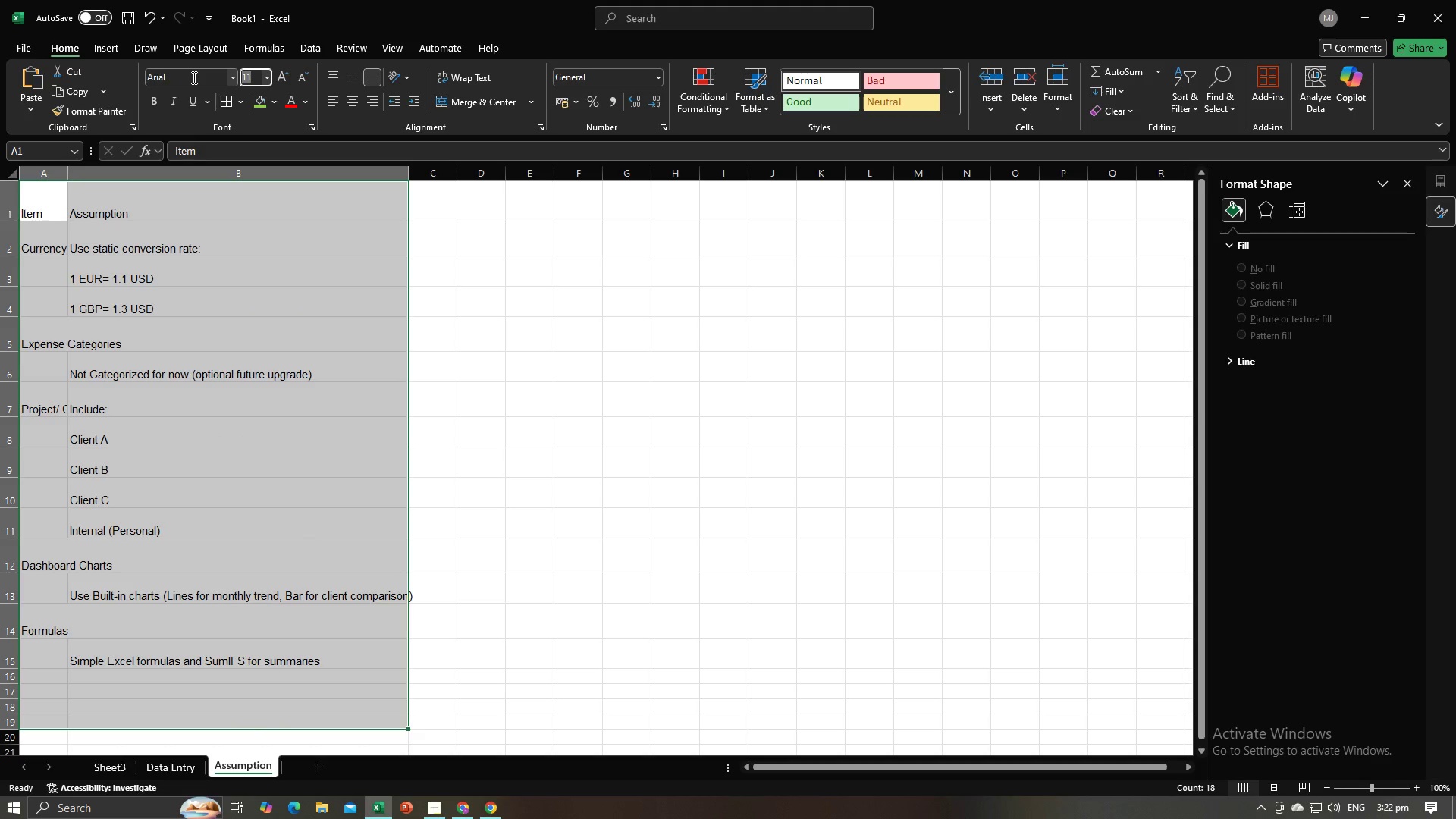 
key(Enter)
 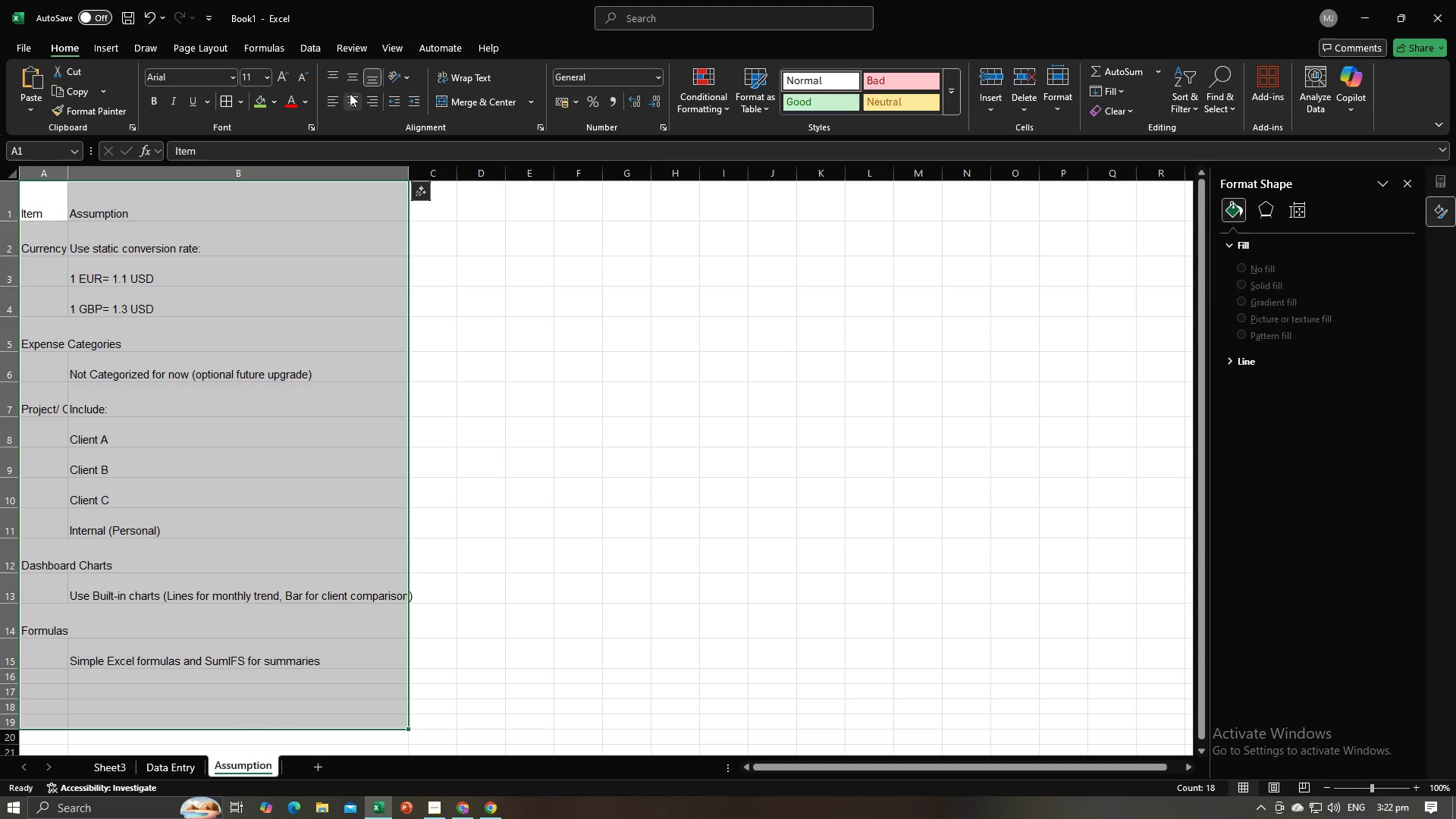 
double_click([353, 76])
 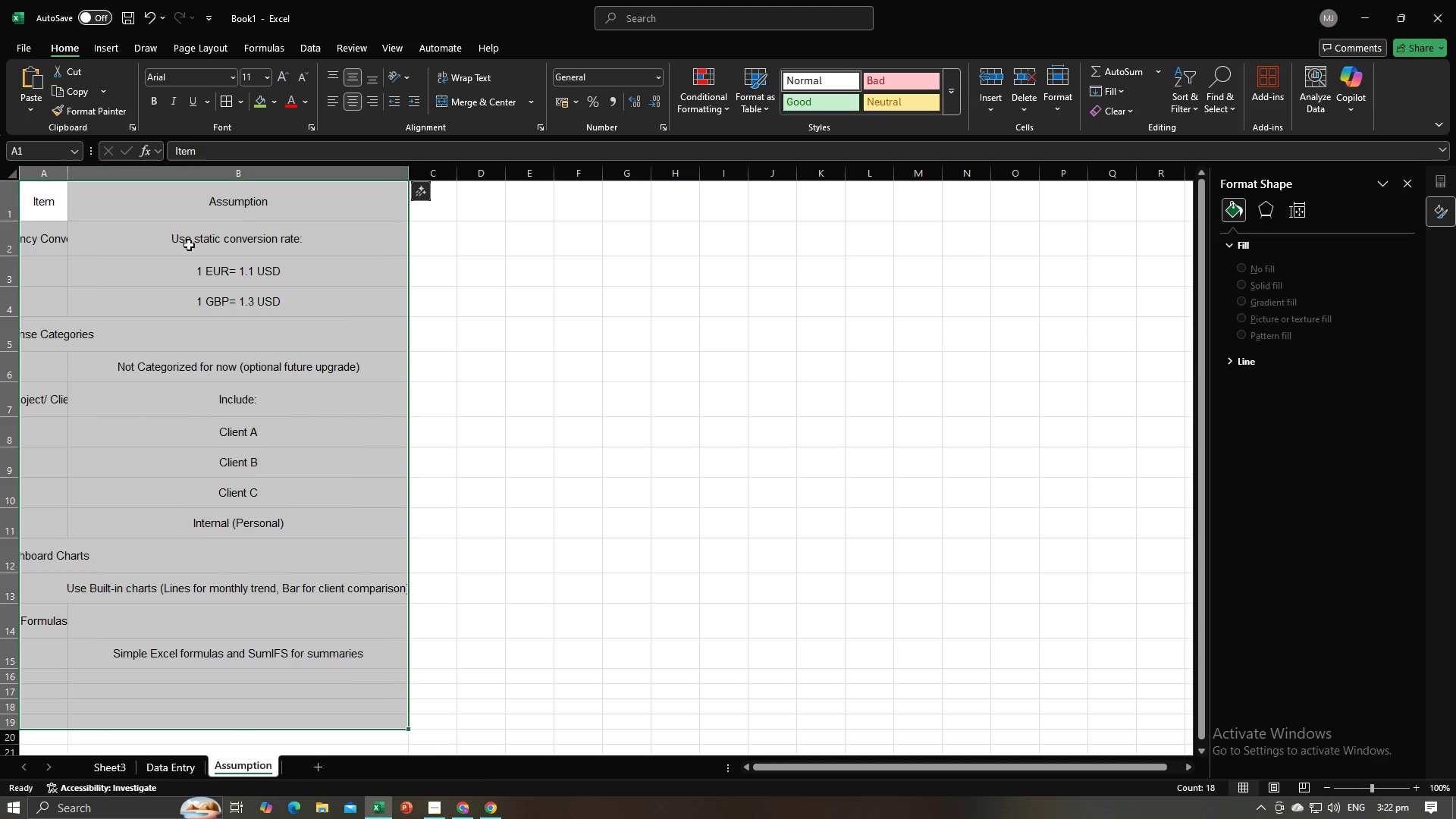 
left_click([189, 245])
 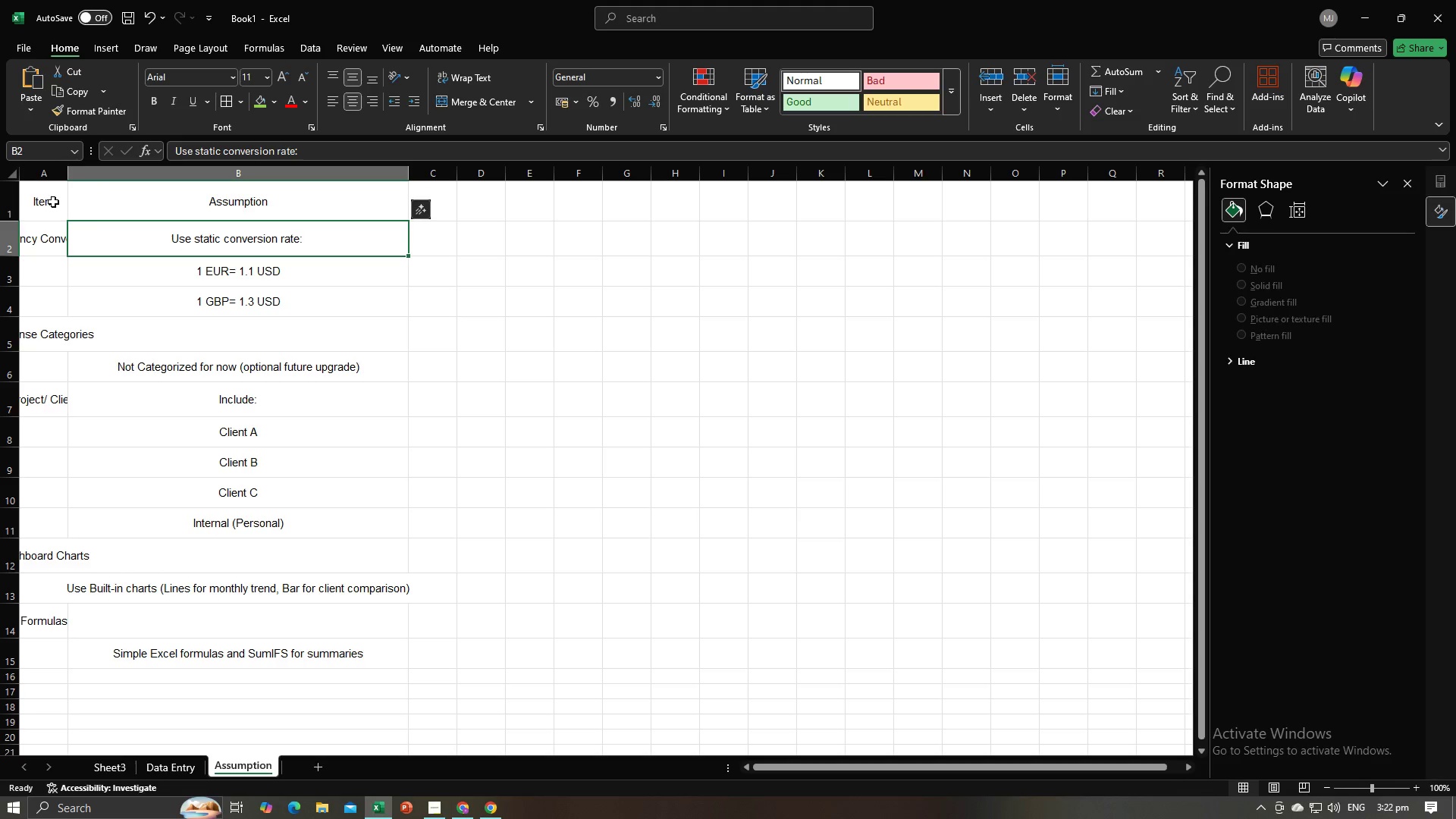 
left_click_drag(start_coordinate=[53, 202], to_coordinate=[190, 197])
 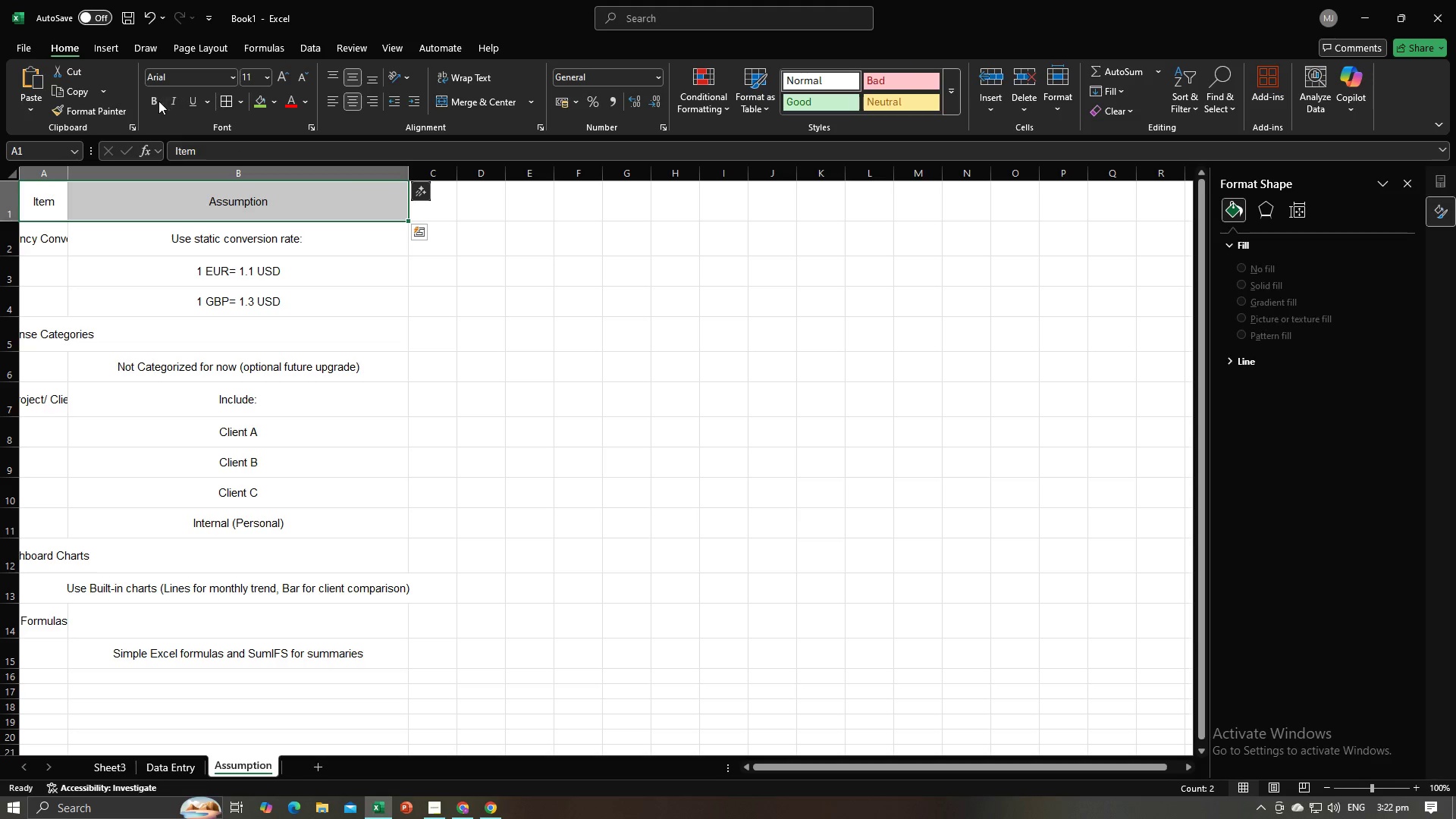 
left_click([156, 101])
 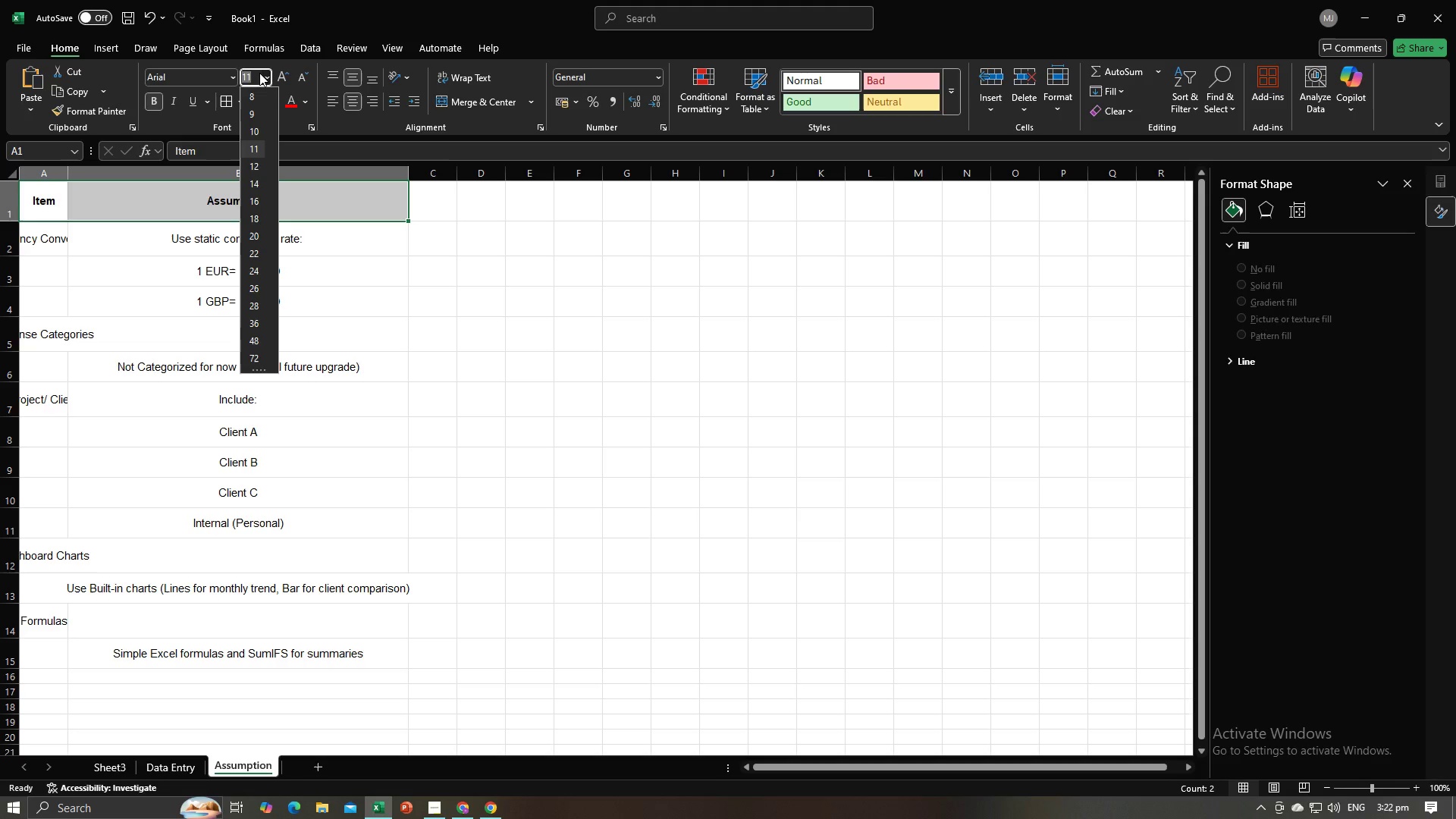 
type(12)
 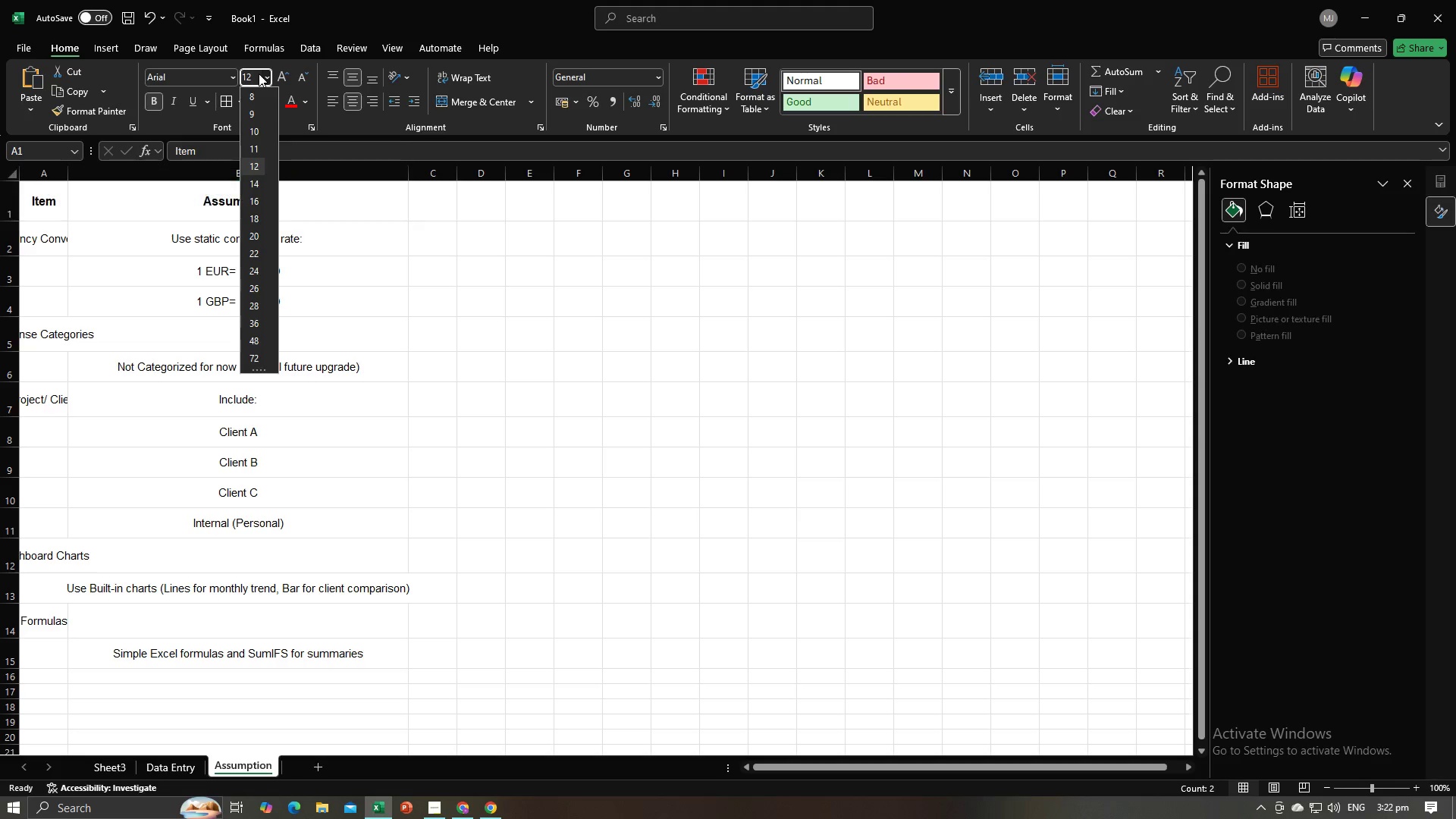 
key(Enter)
 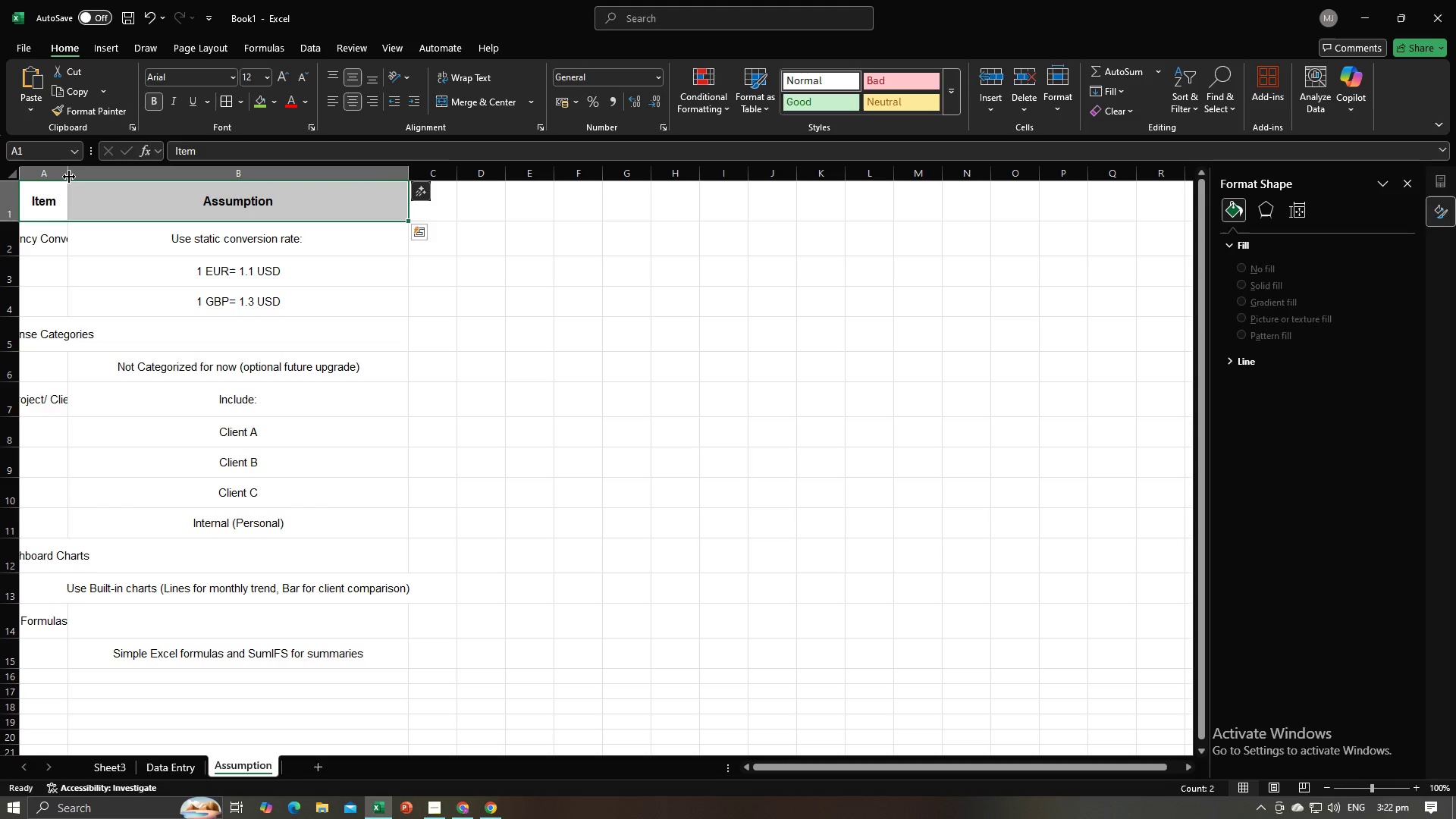 
double_click([69, 177])
 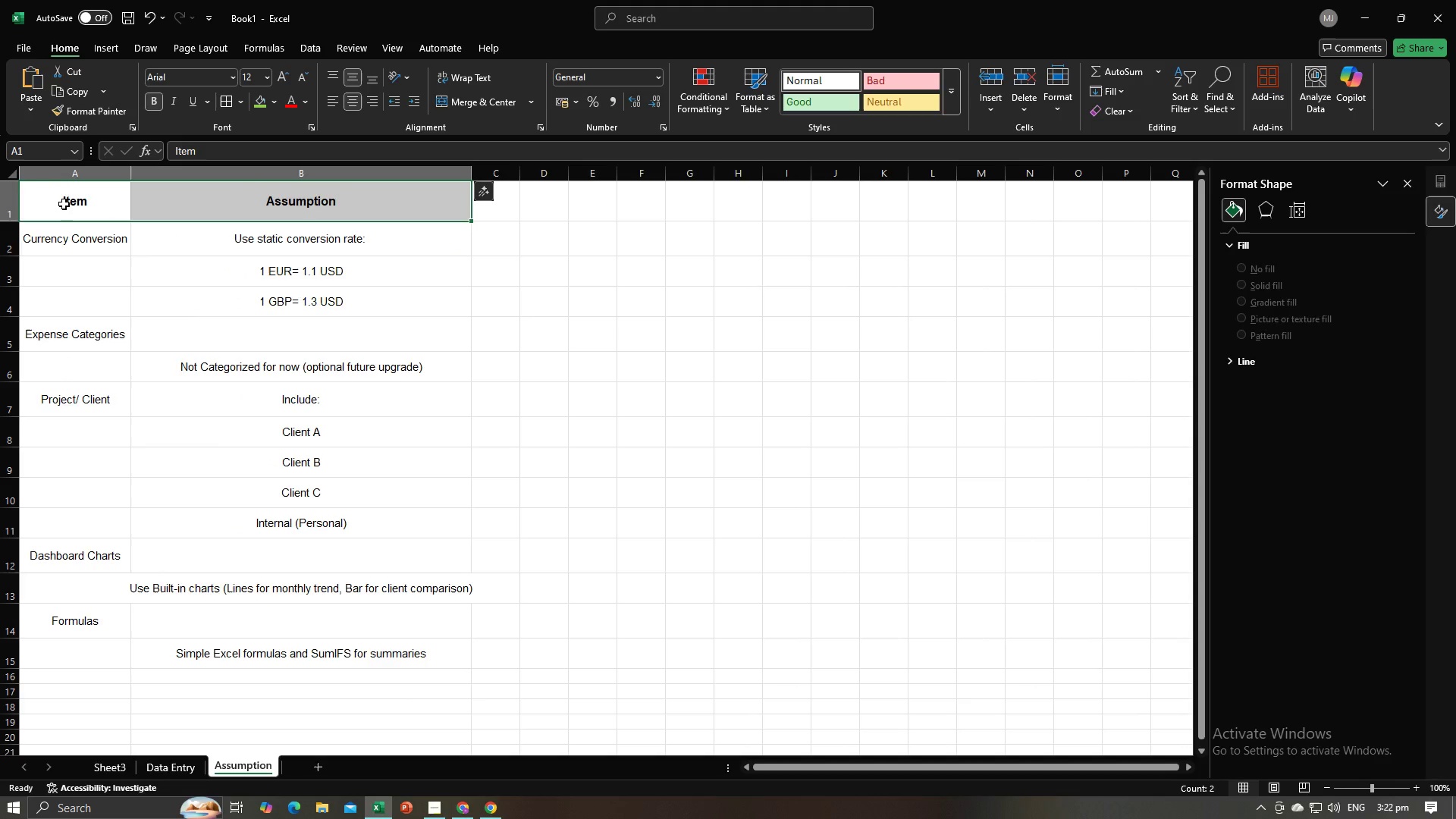 
left_click([64, 204])
 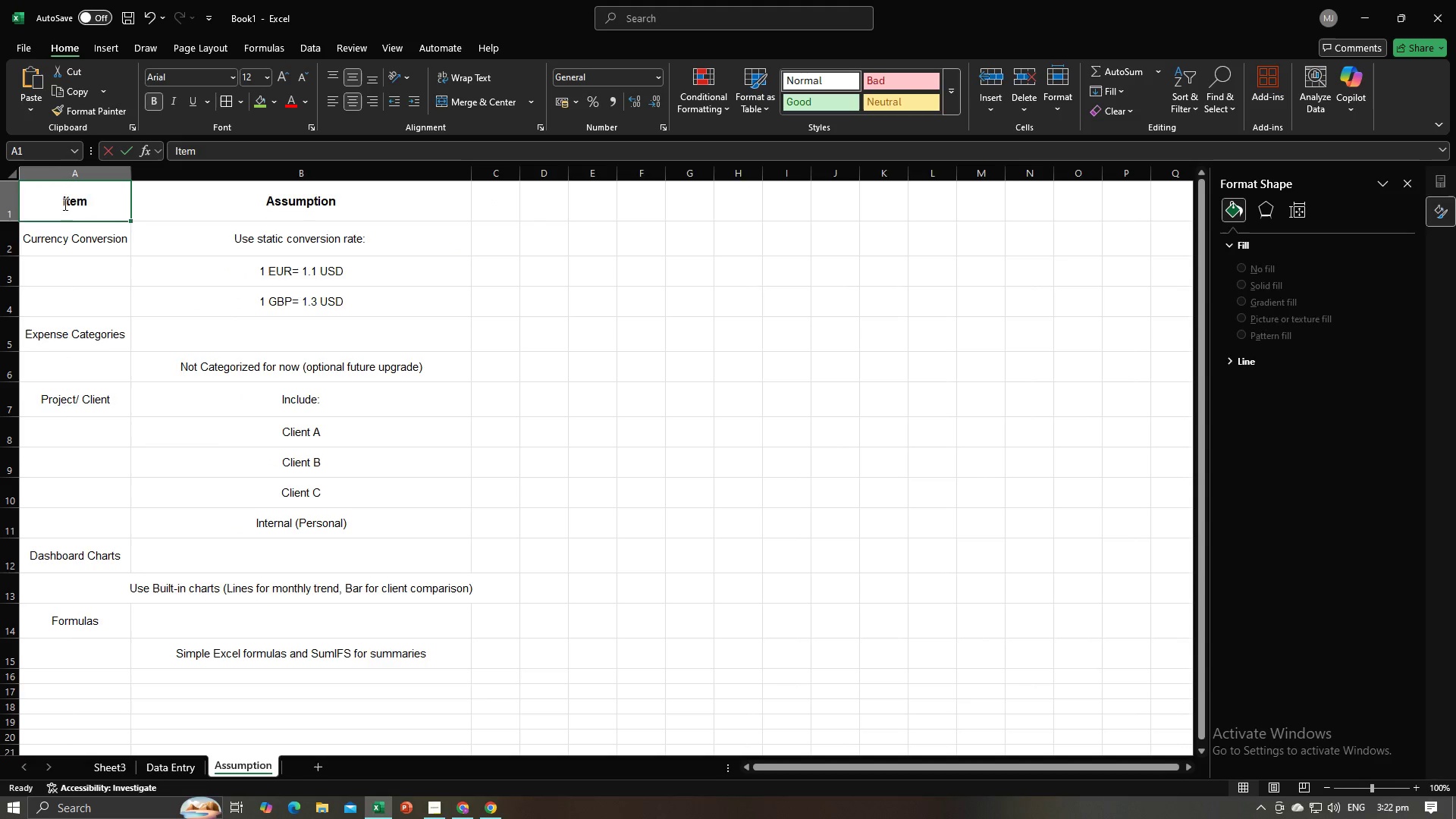 
left_click_drag(start_coordinate=[64, 204], to_coordinate=[208, 202])
 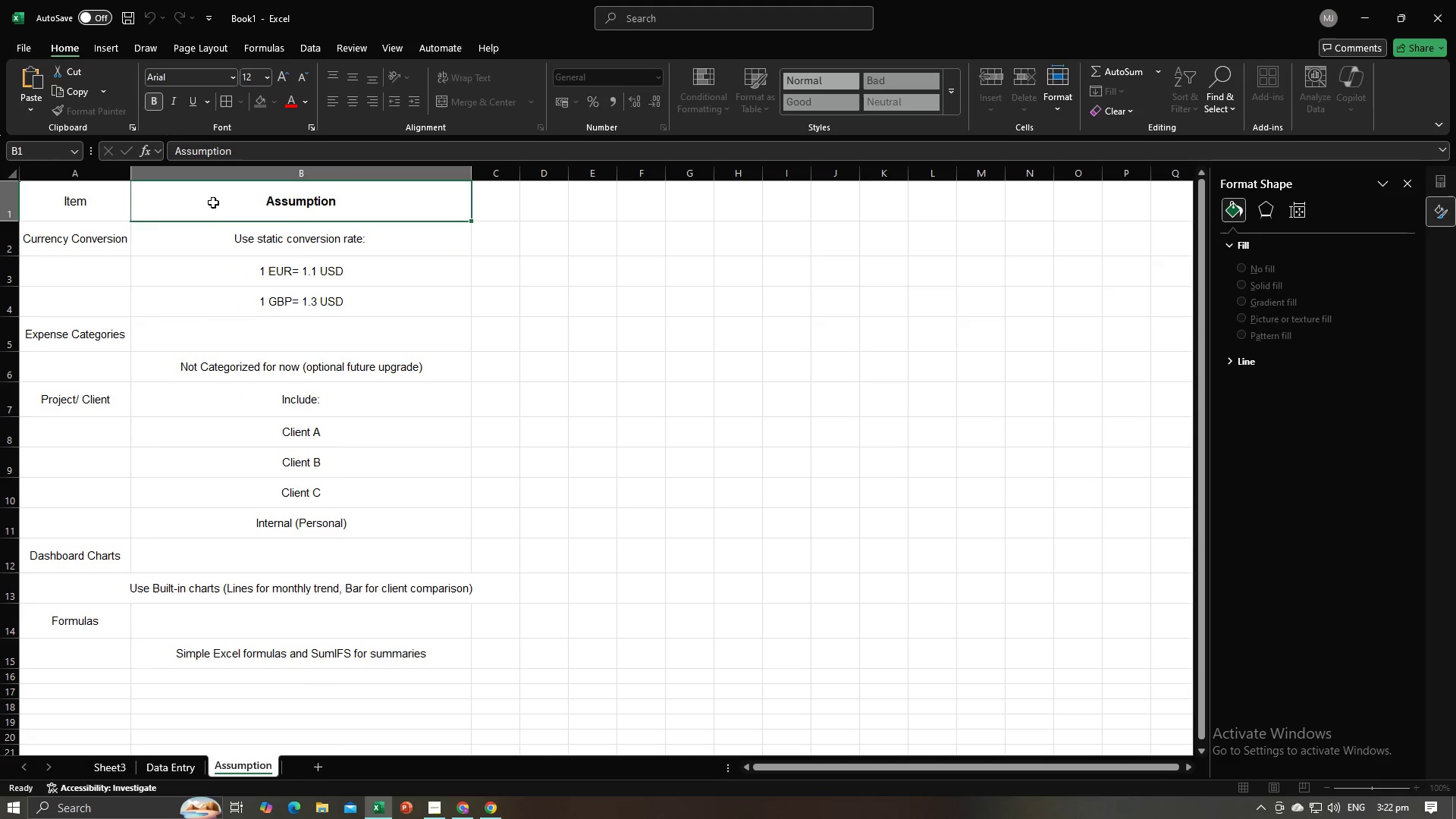 
left_click([213, 202])
 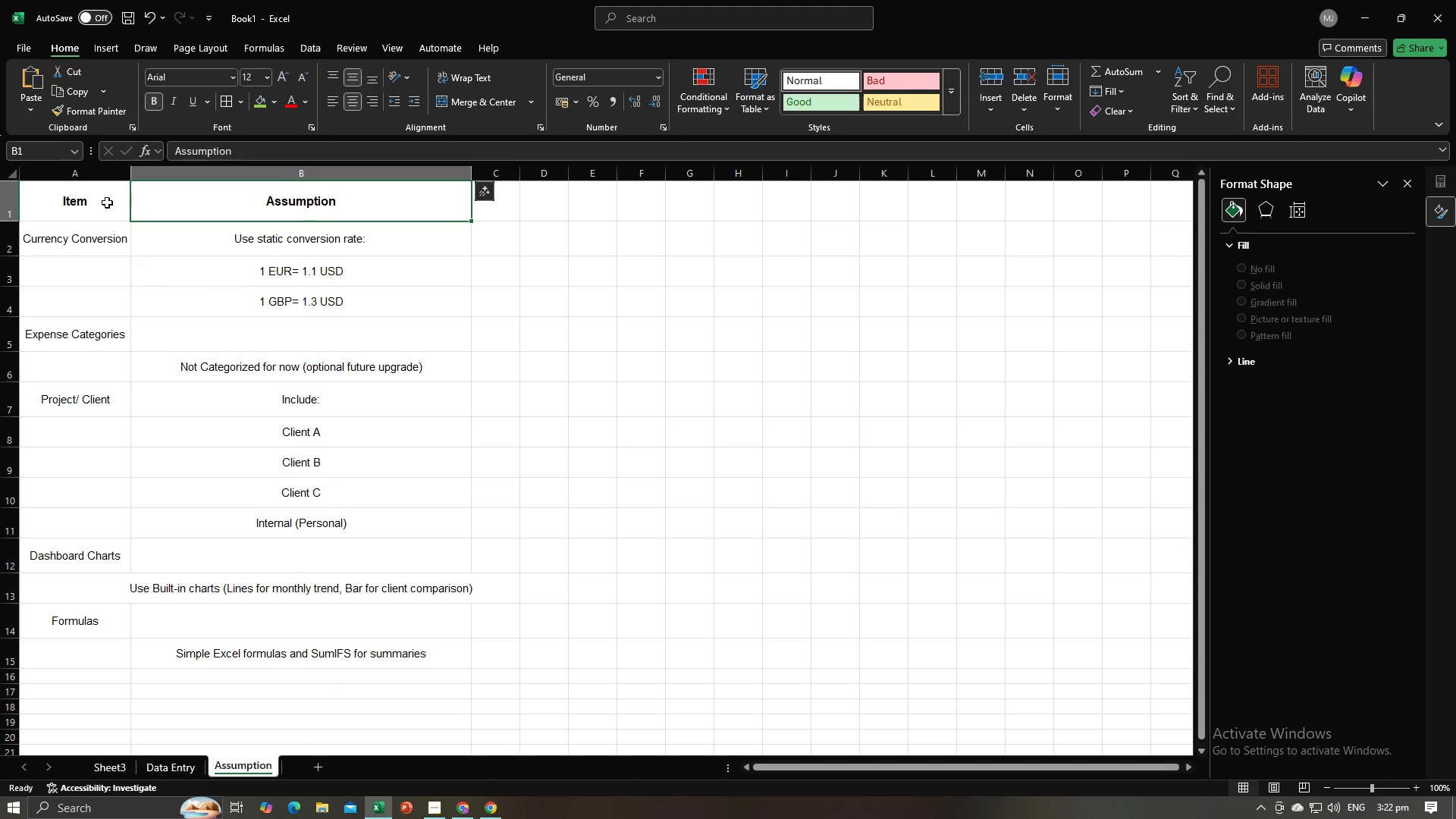 
left_click_drag(start_coordinate=[95, 204], to_coordinate=[203, 204])
 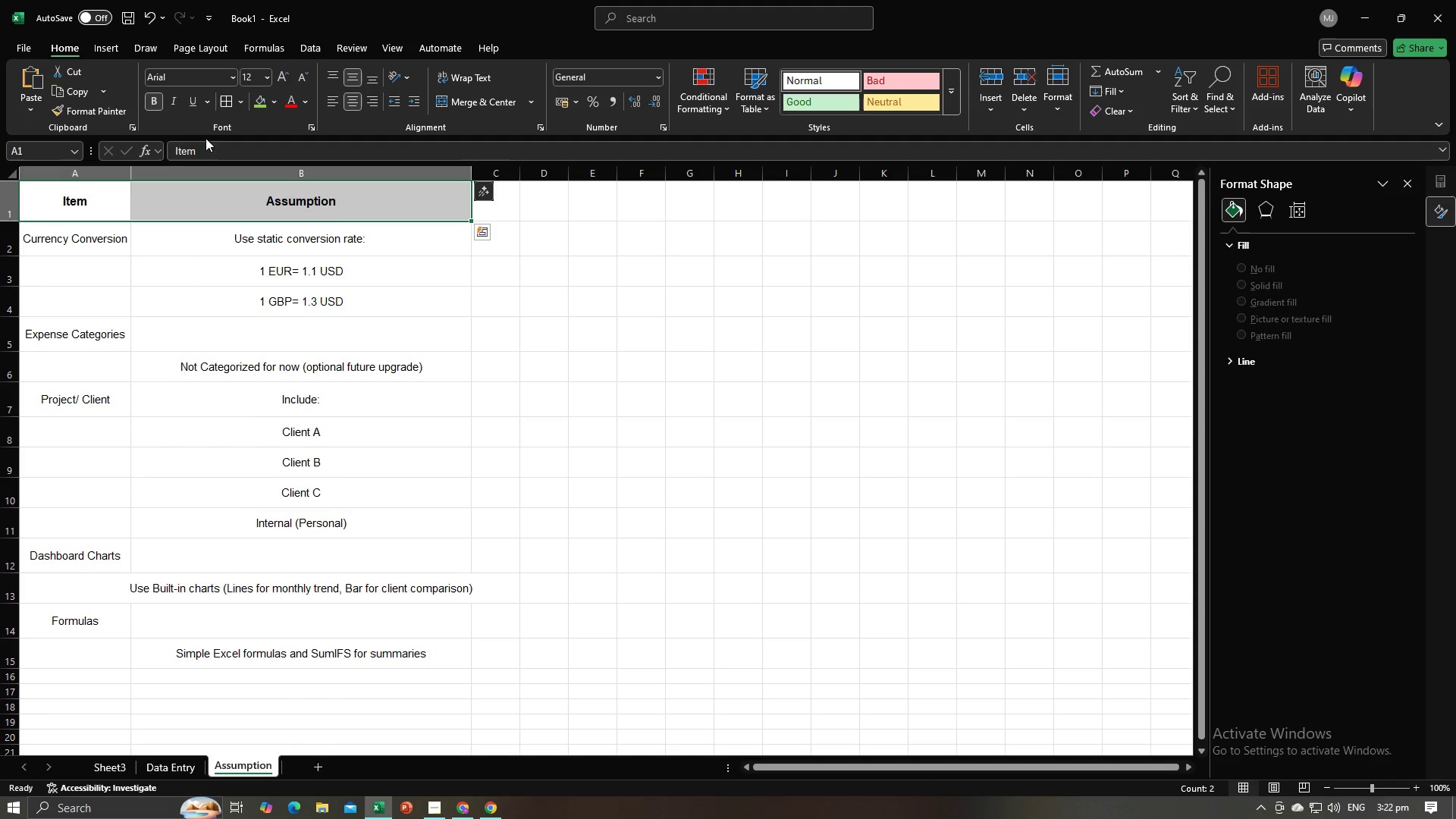 
left_click([115, 199])
 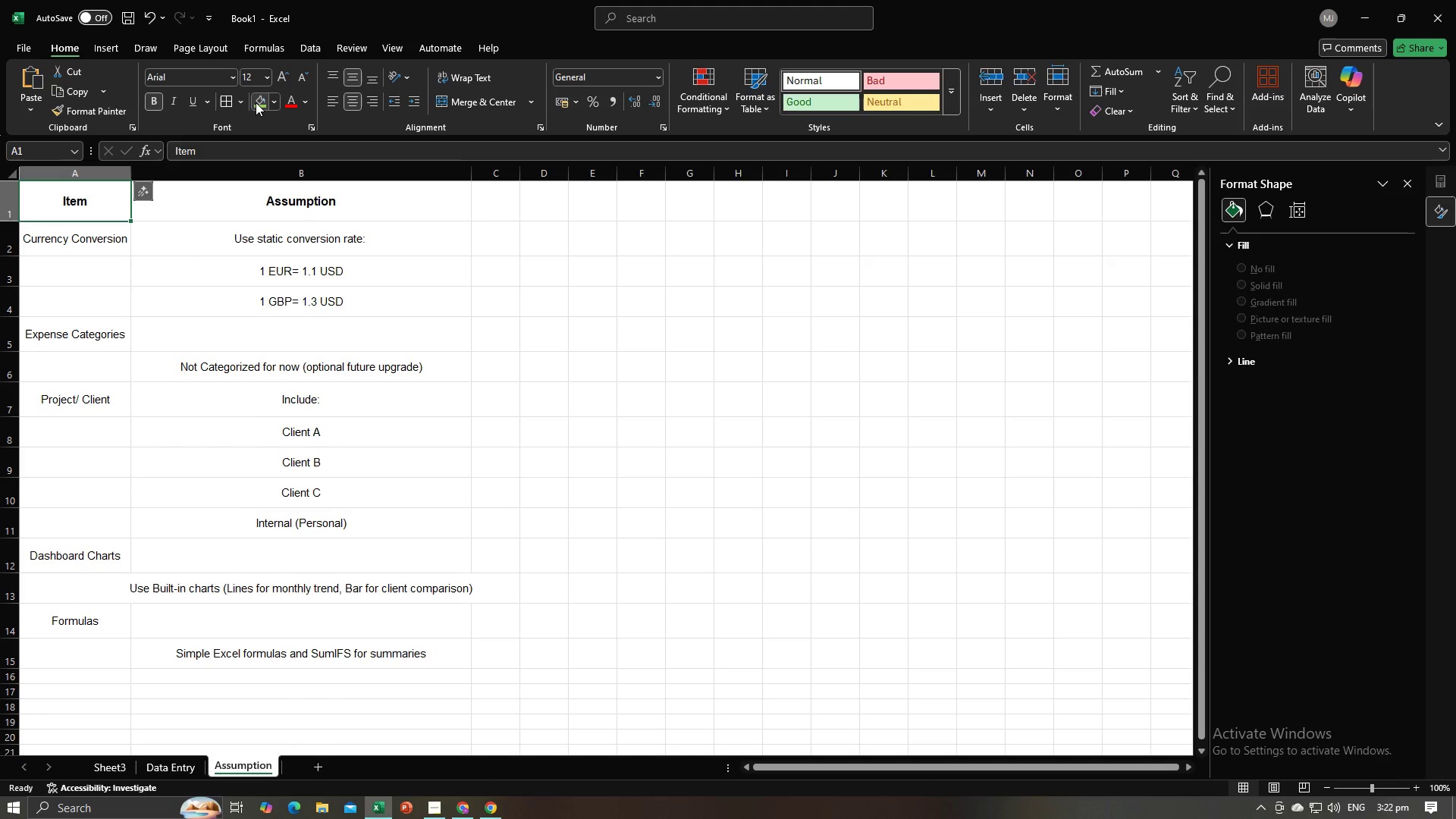 
left_click([256, 102])
 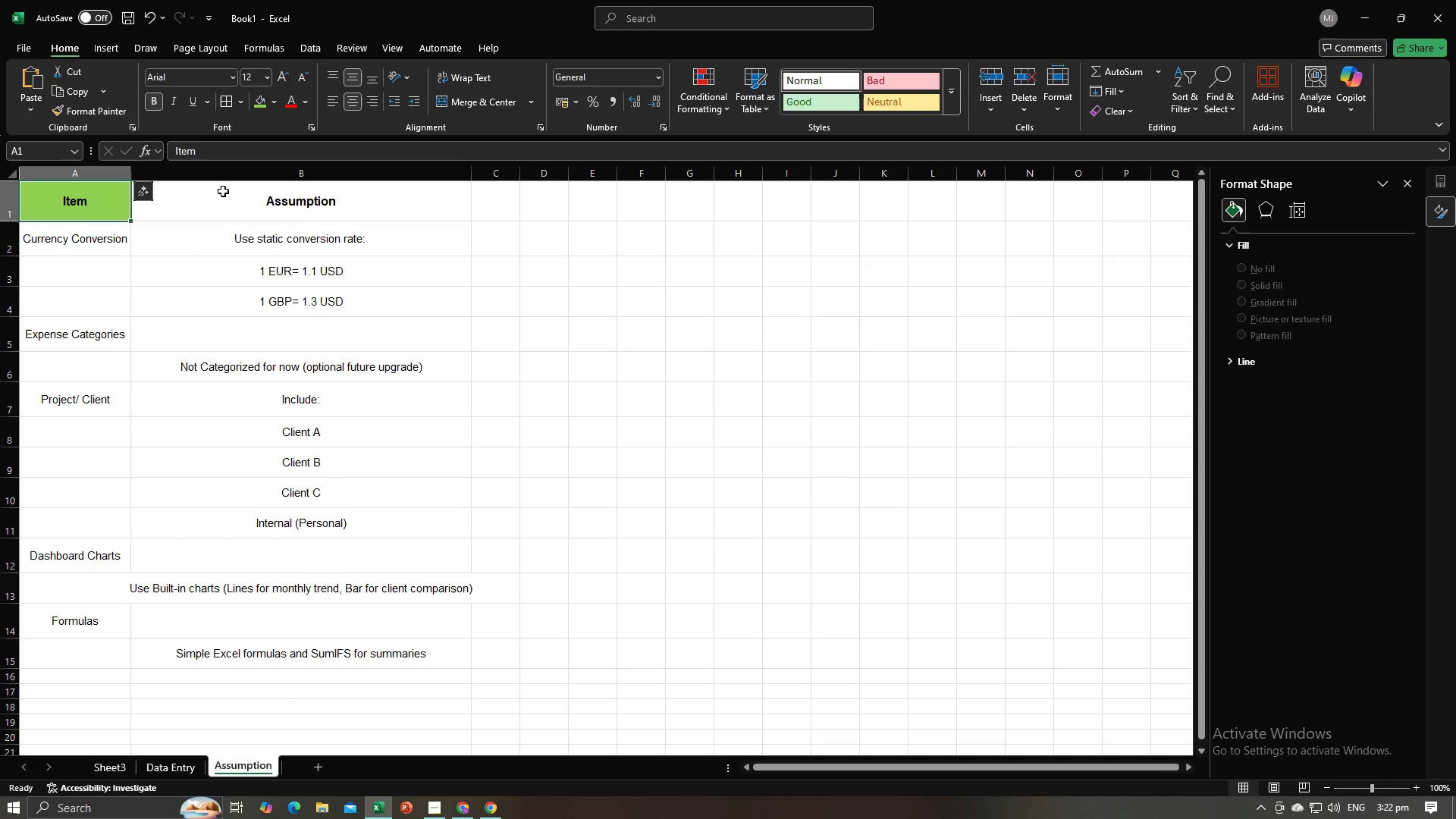 
left_click([223, 191])
 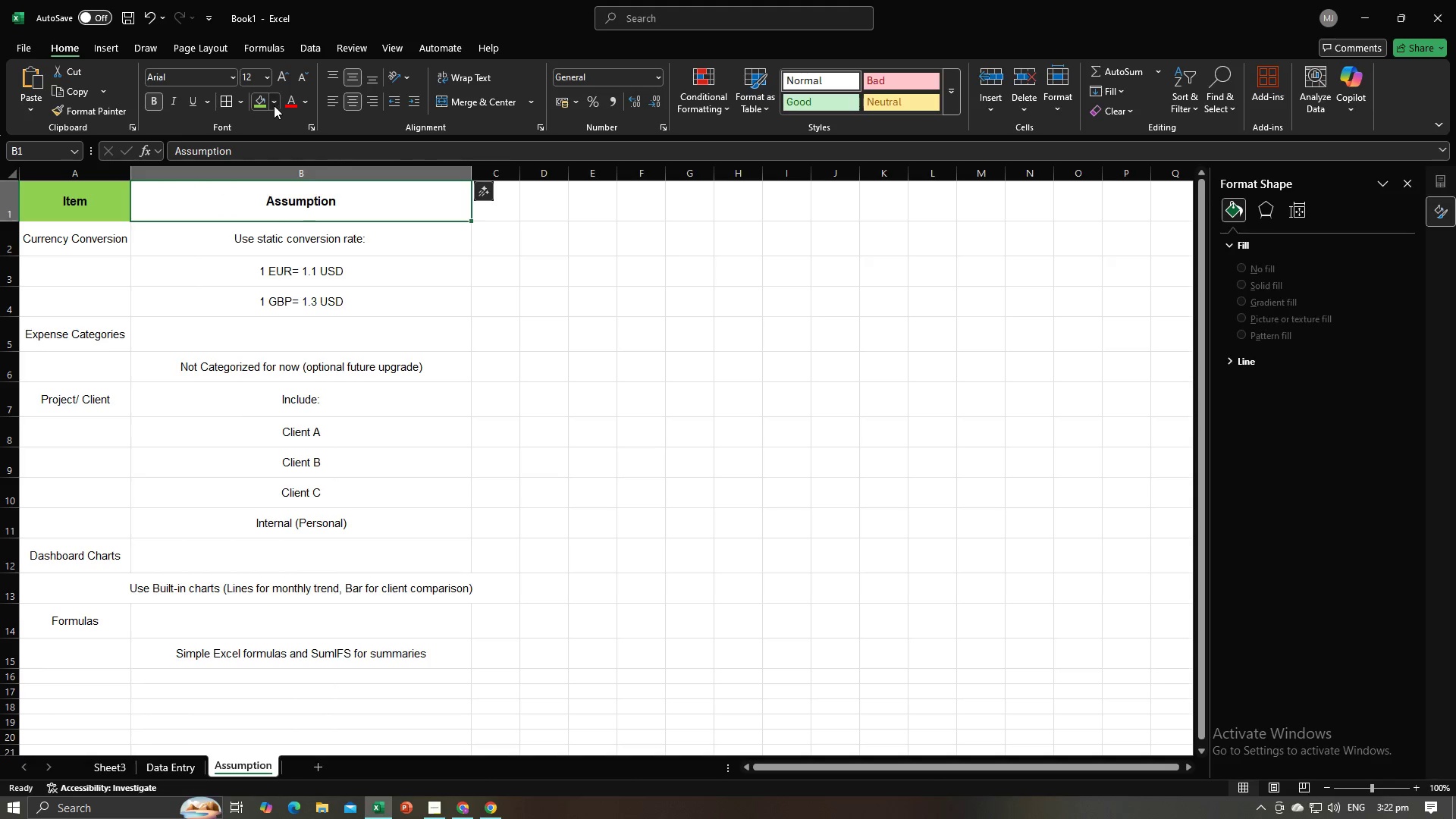 
left_click([274, 105])
 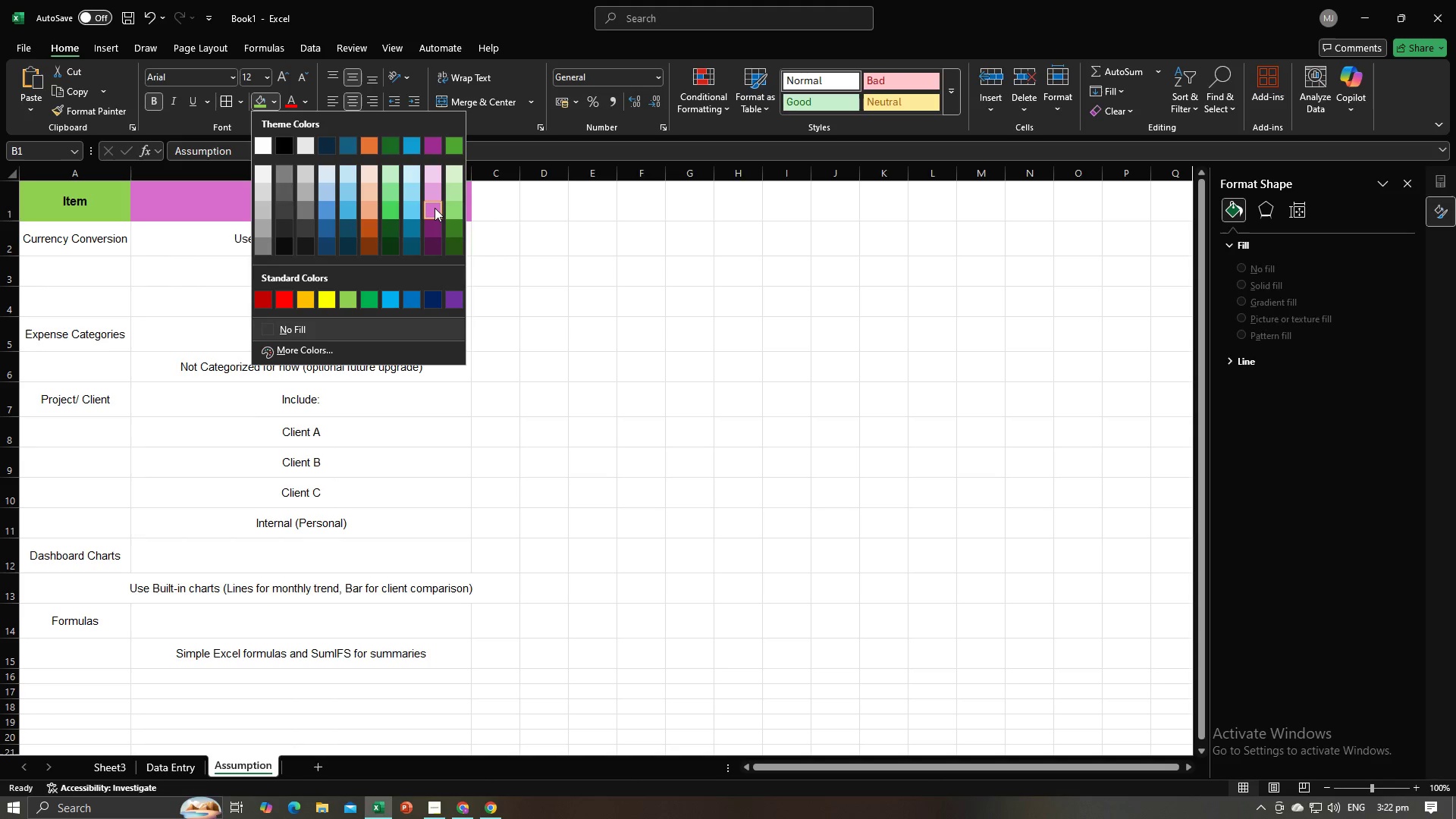 
left_click([435, 208])
 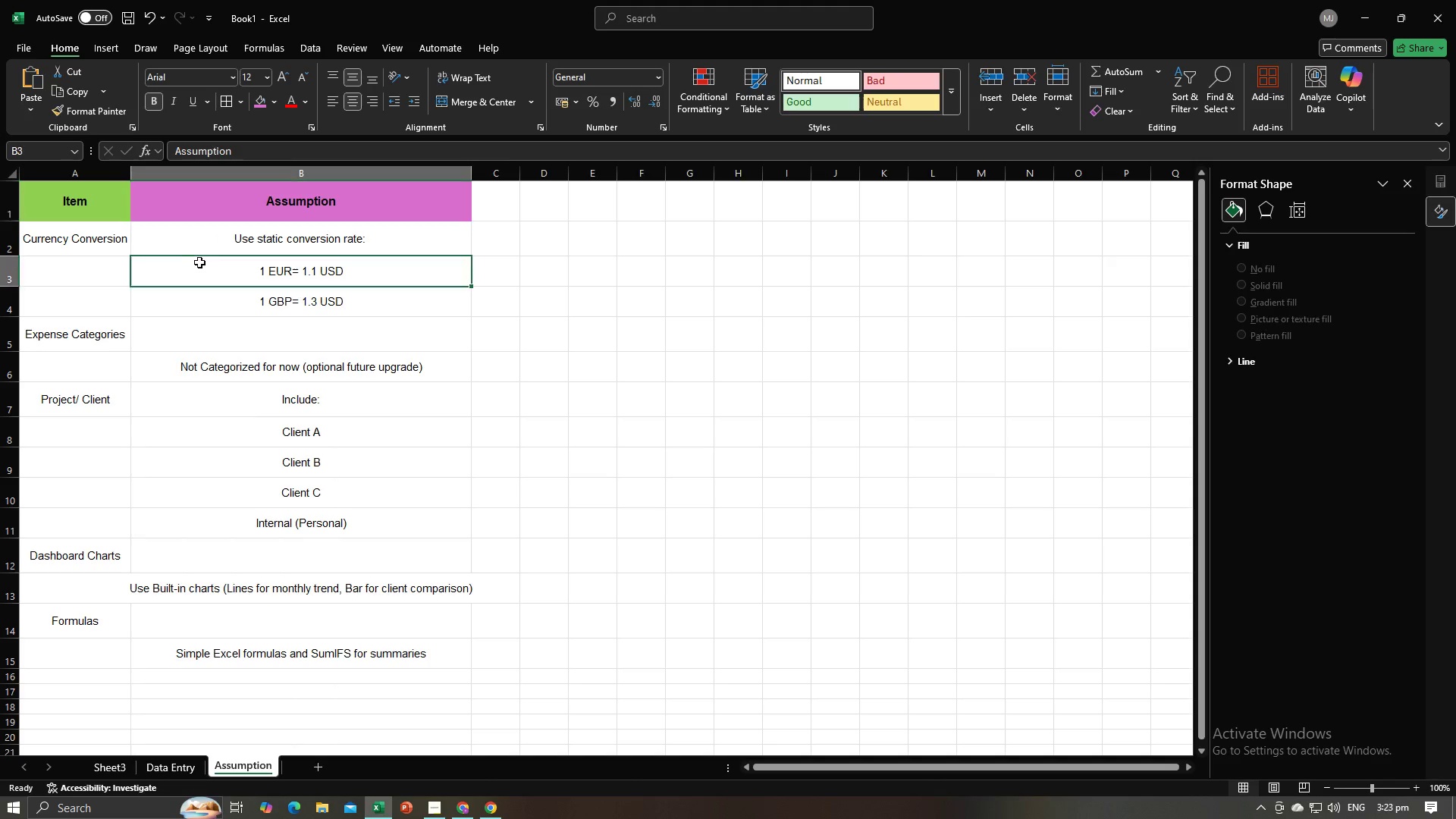 
left_click([199, 262])
 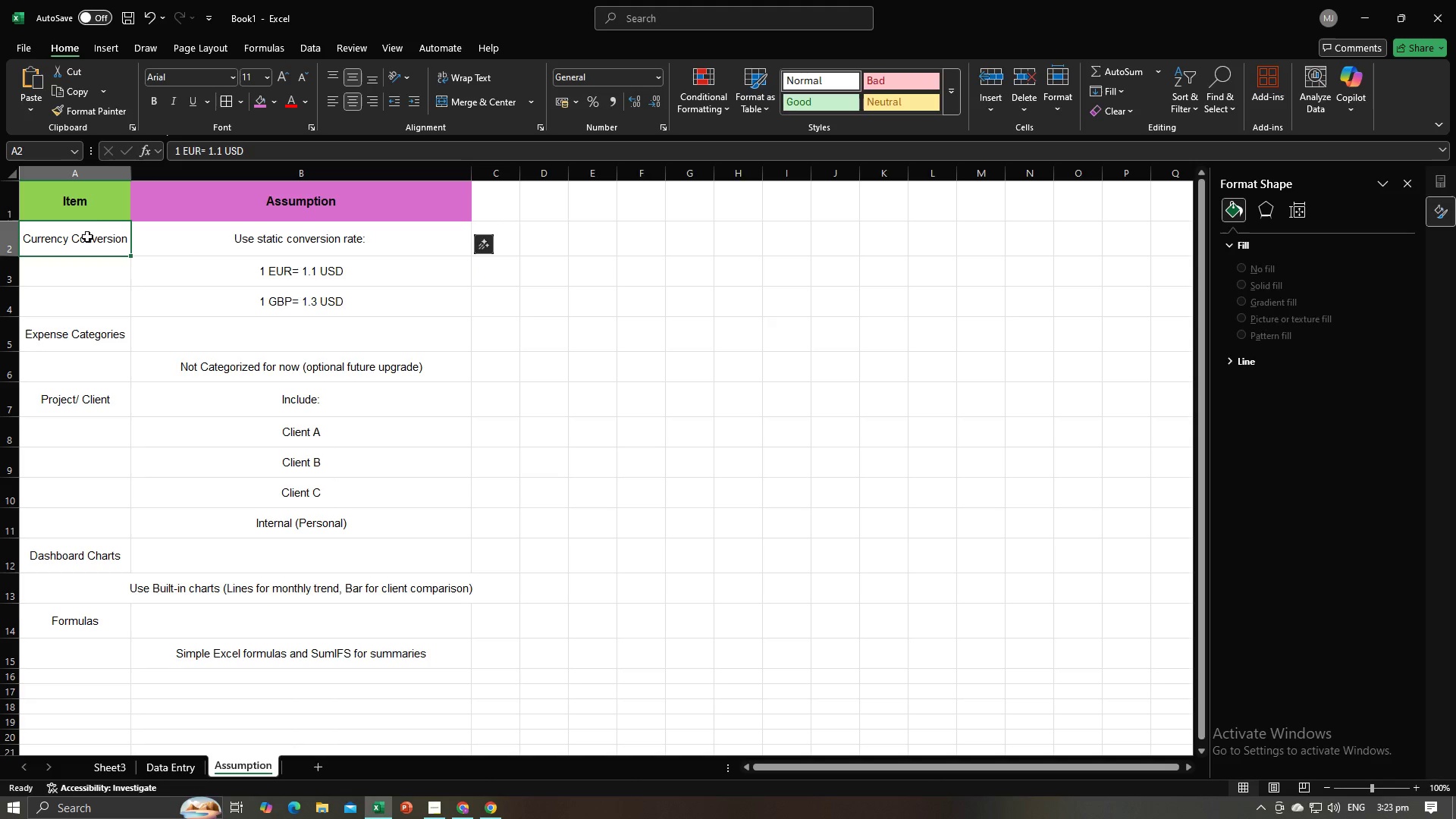 
left_click([87, 237])
 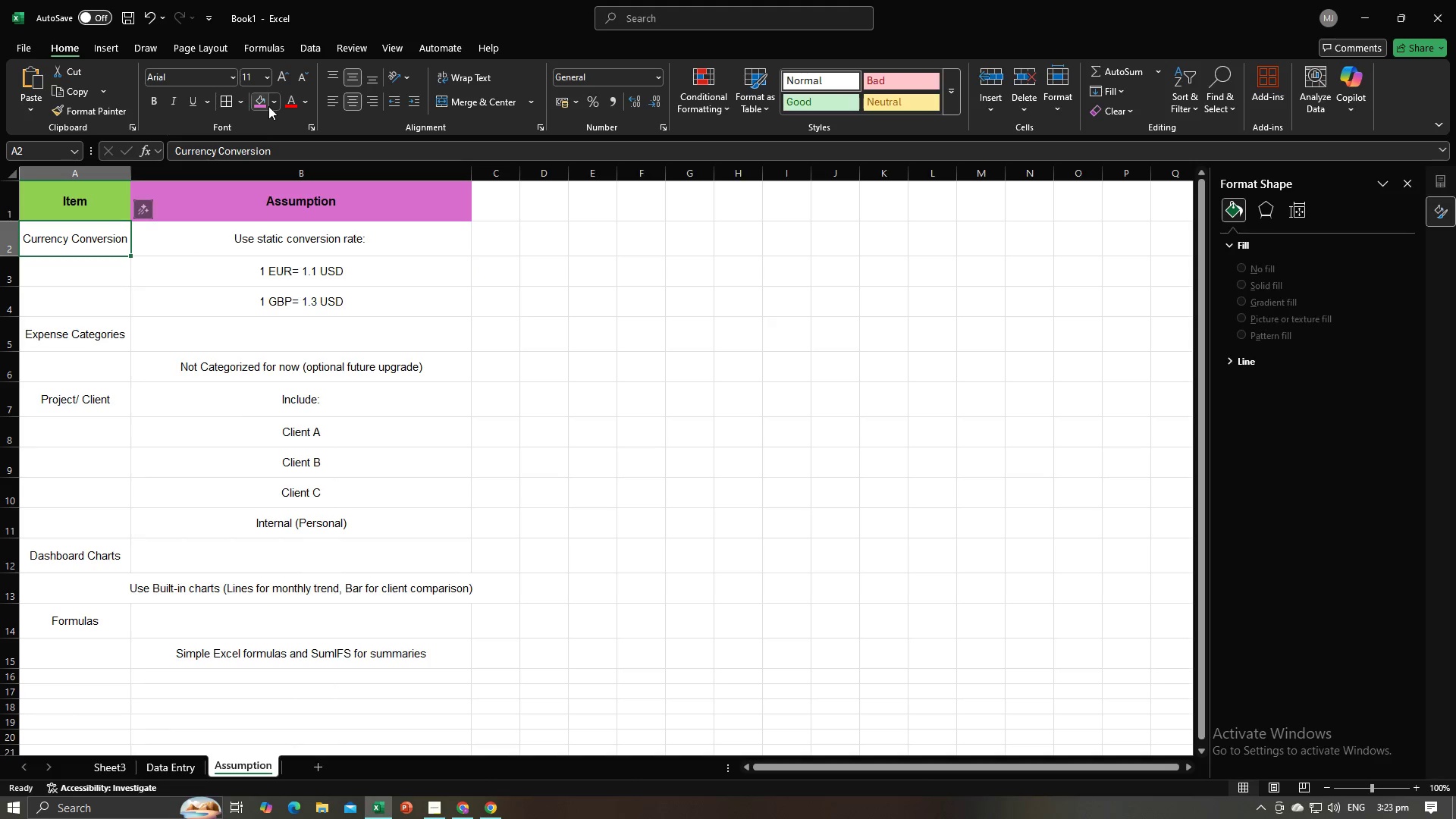 
left_click([276, 103])
 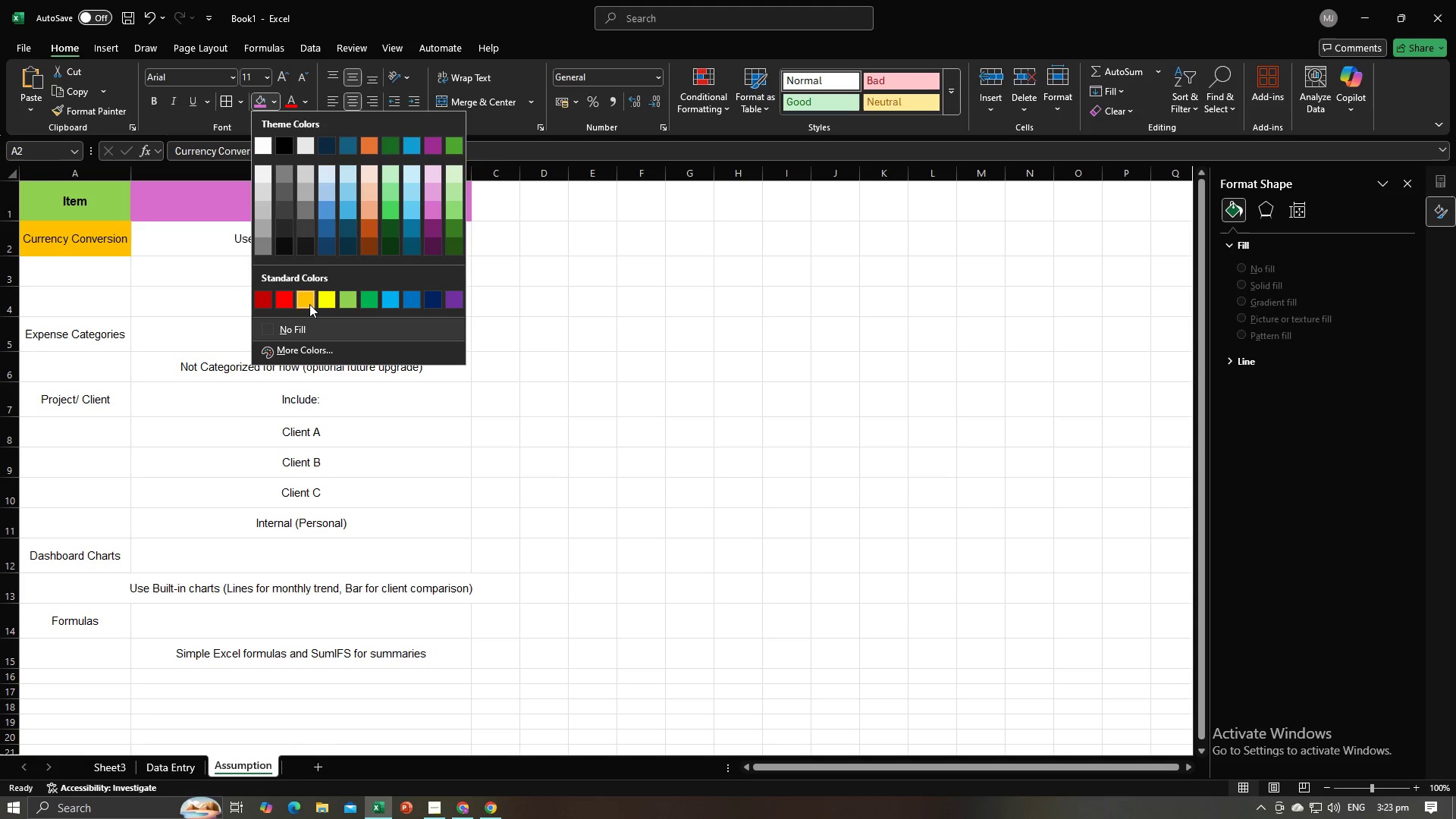 
left_click([309, 304])
 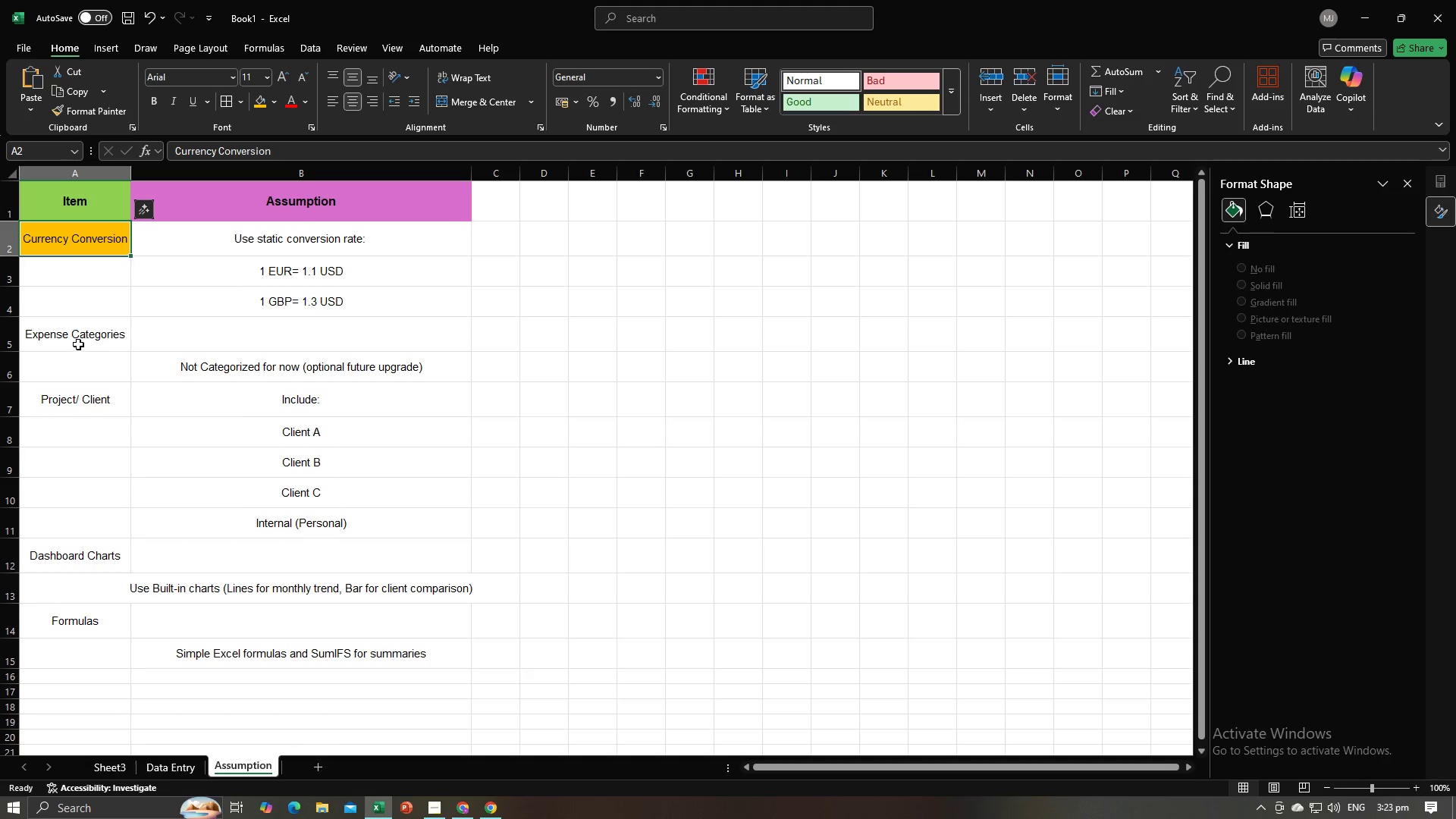 
left_click([78, 344])
 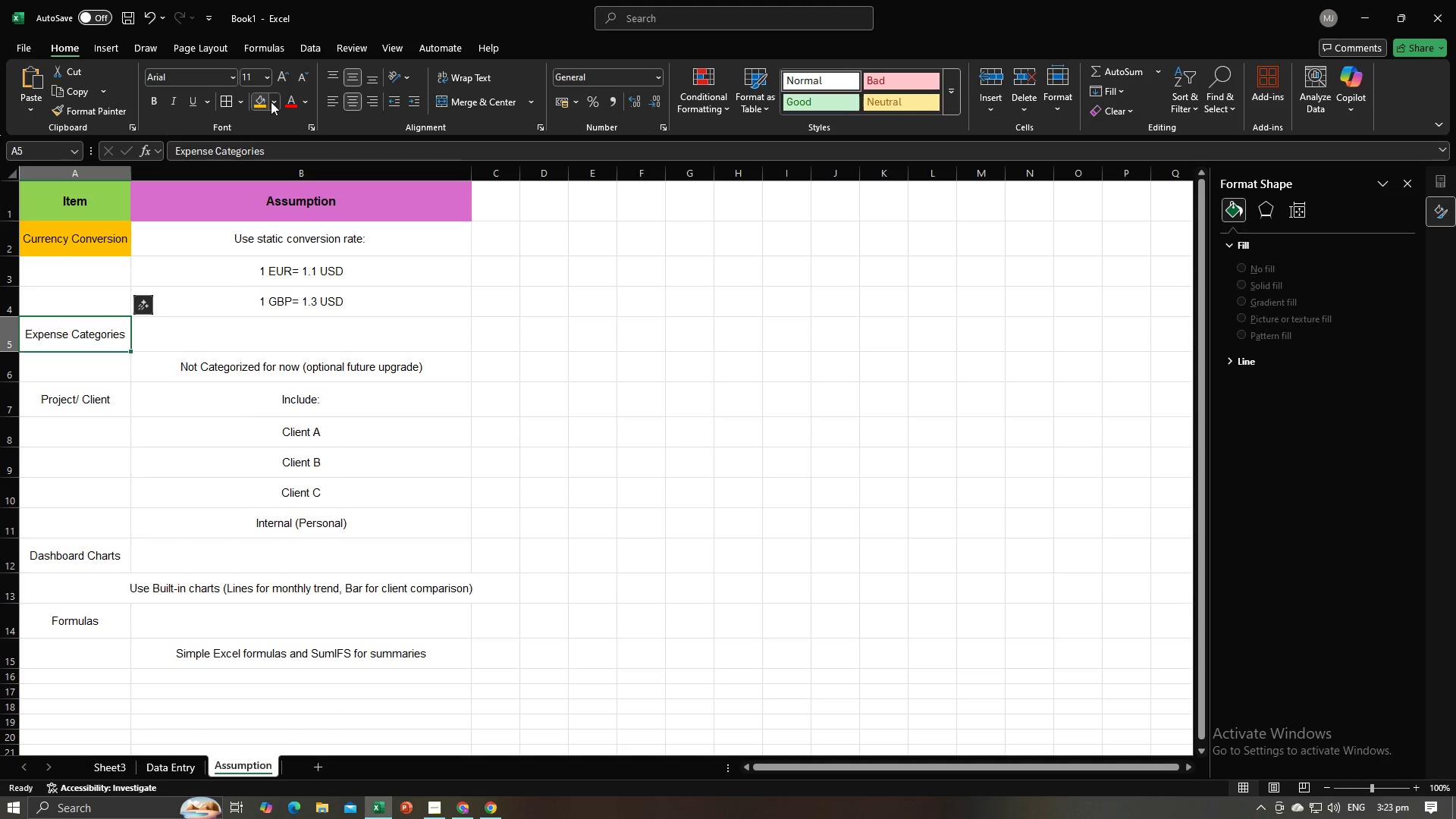 
left_click([271, 102])
 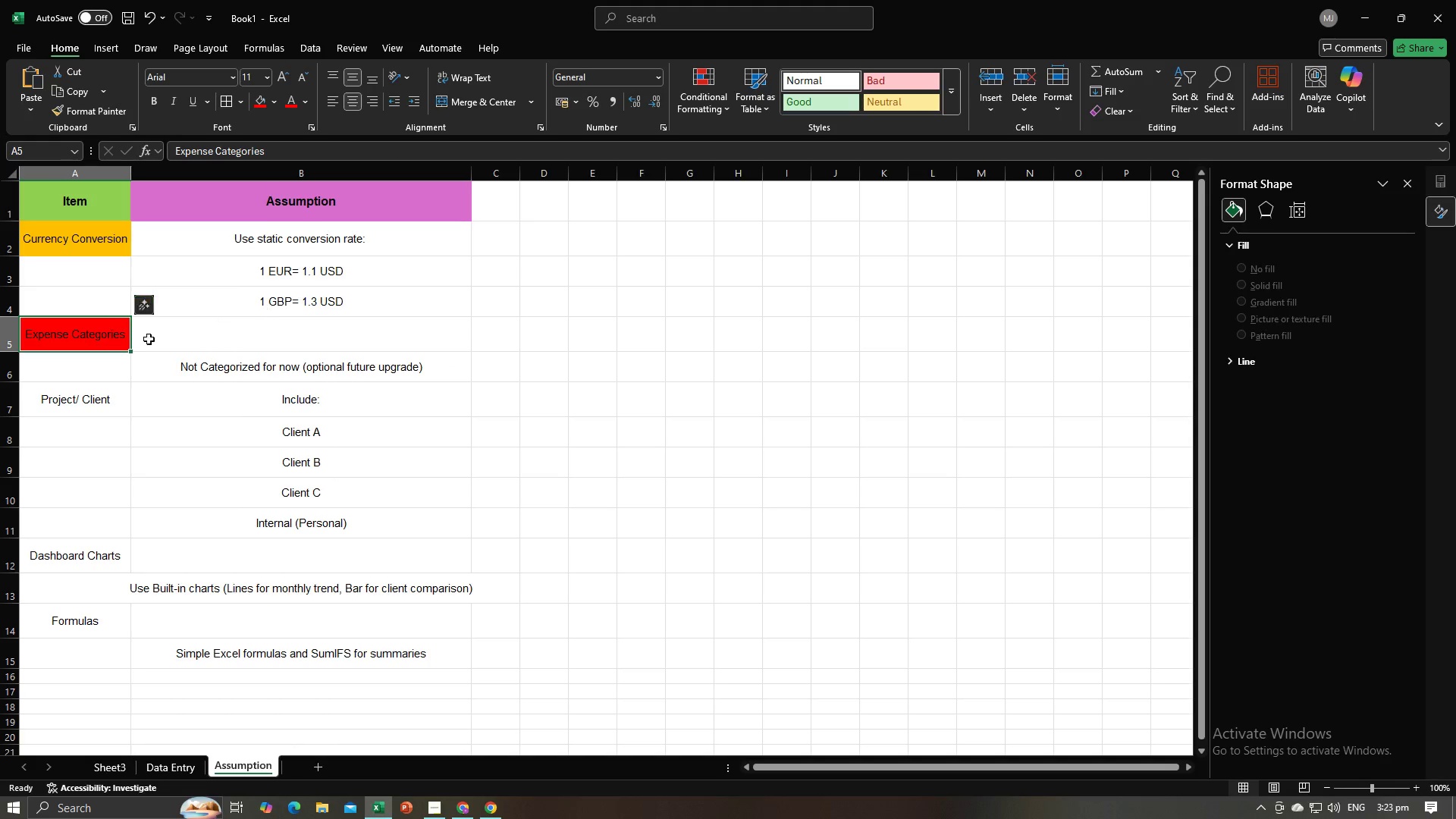 
left_click([111, 396])
 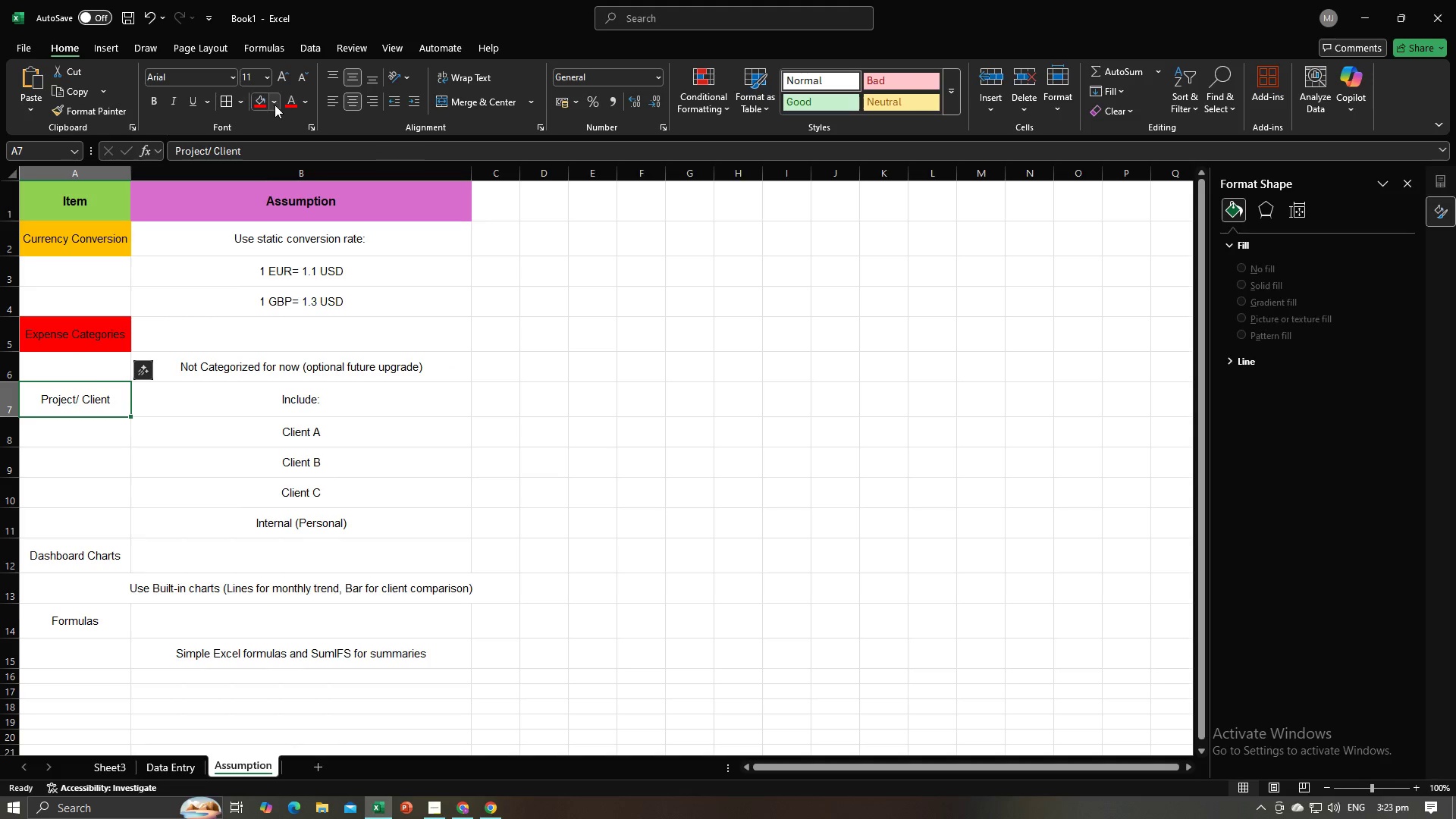 
left_click([274, 104])
 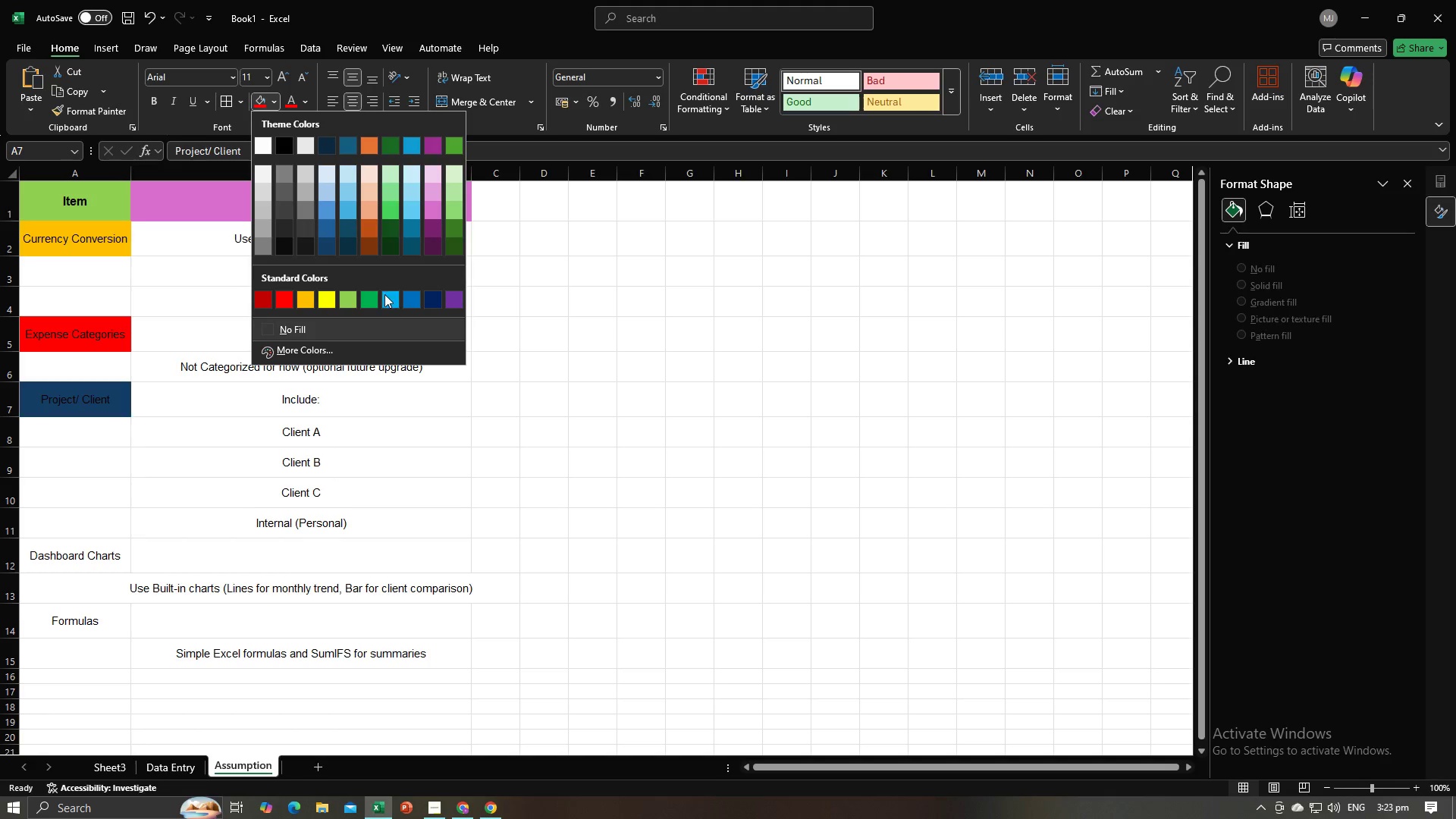 
left_click([386, 295])
 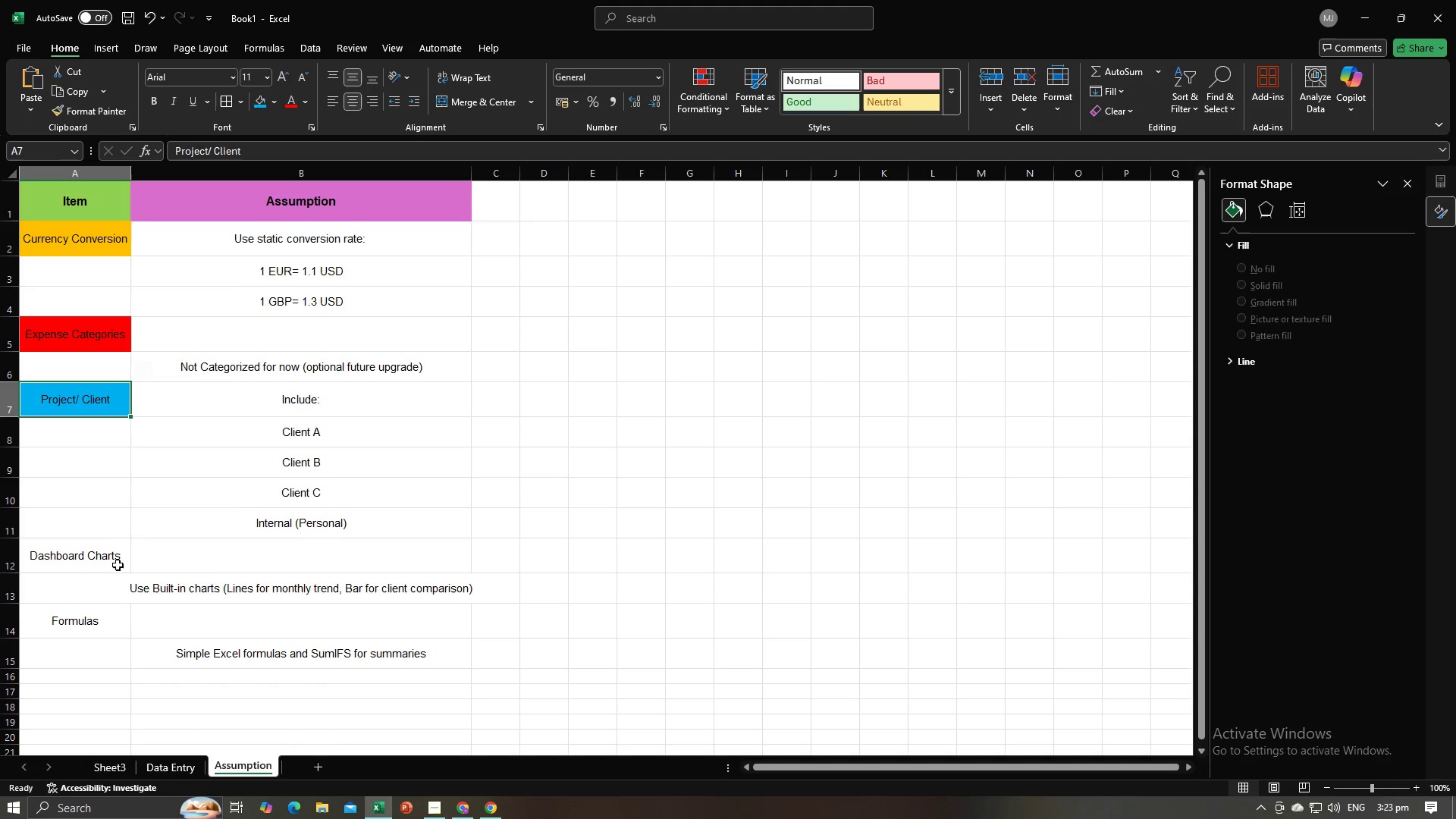 
left_click([117, 563])
 